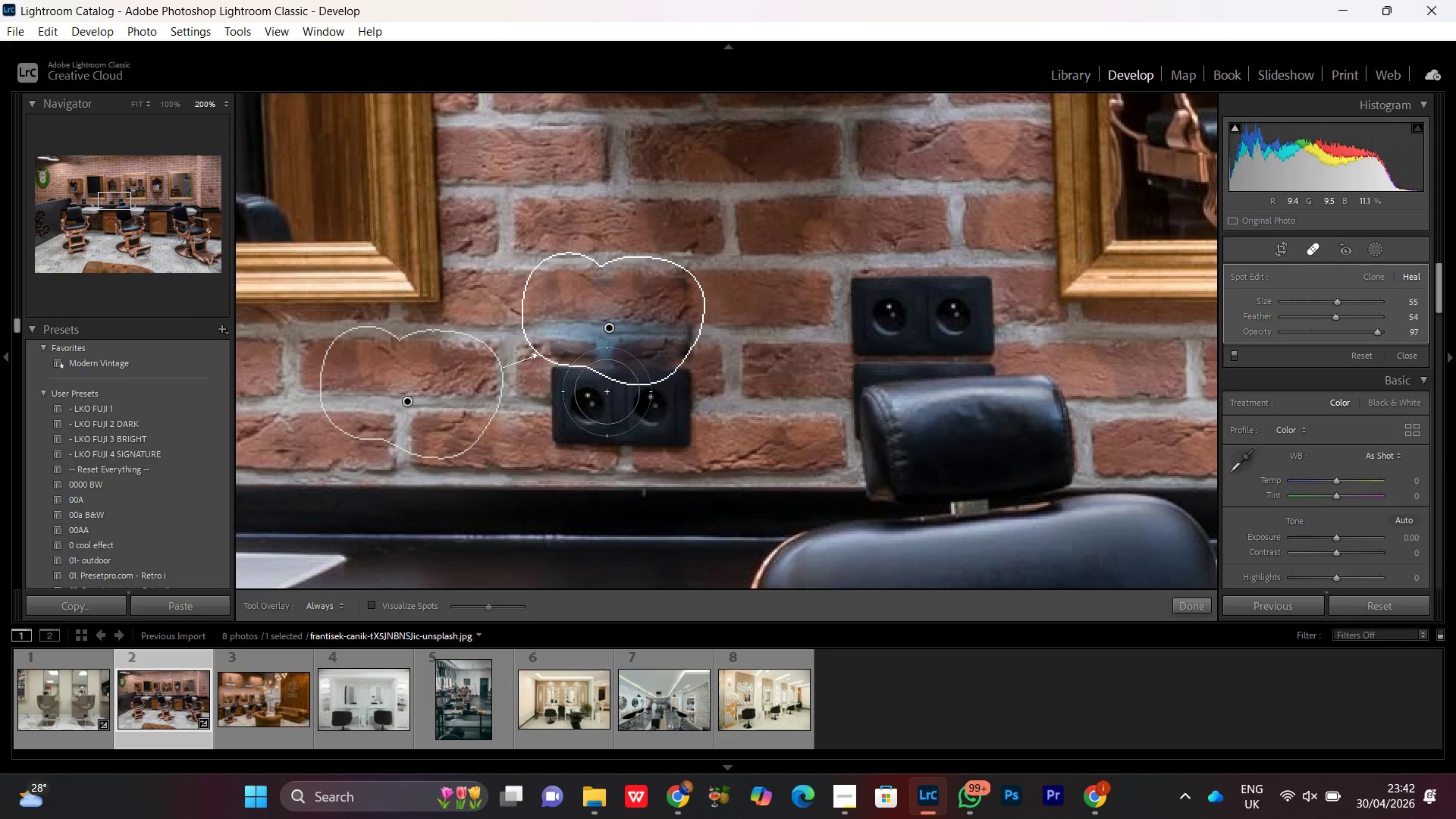 
left_click_drag(start_coordinate=[697, 392], to_coordinate=[699, 417])
 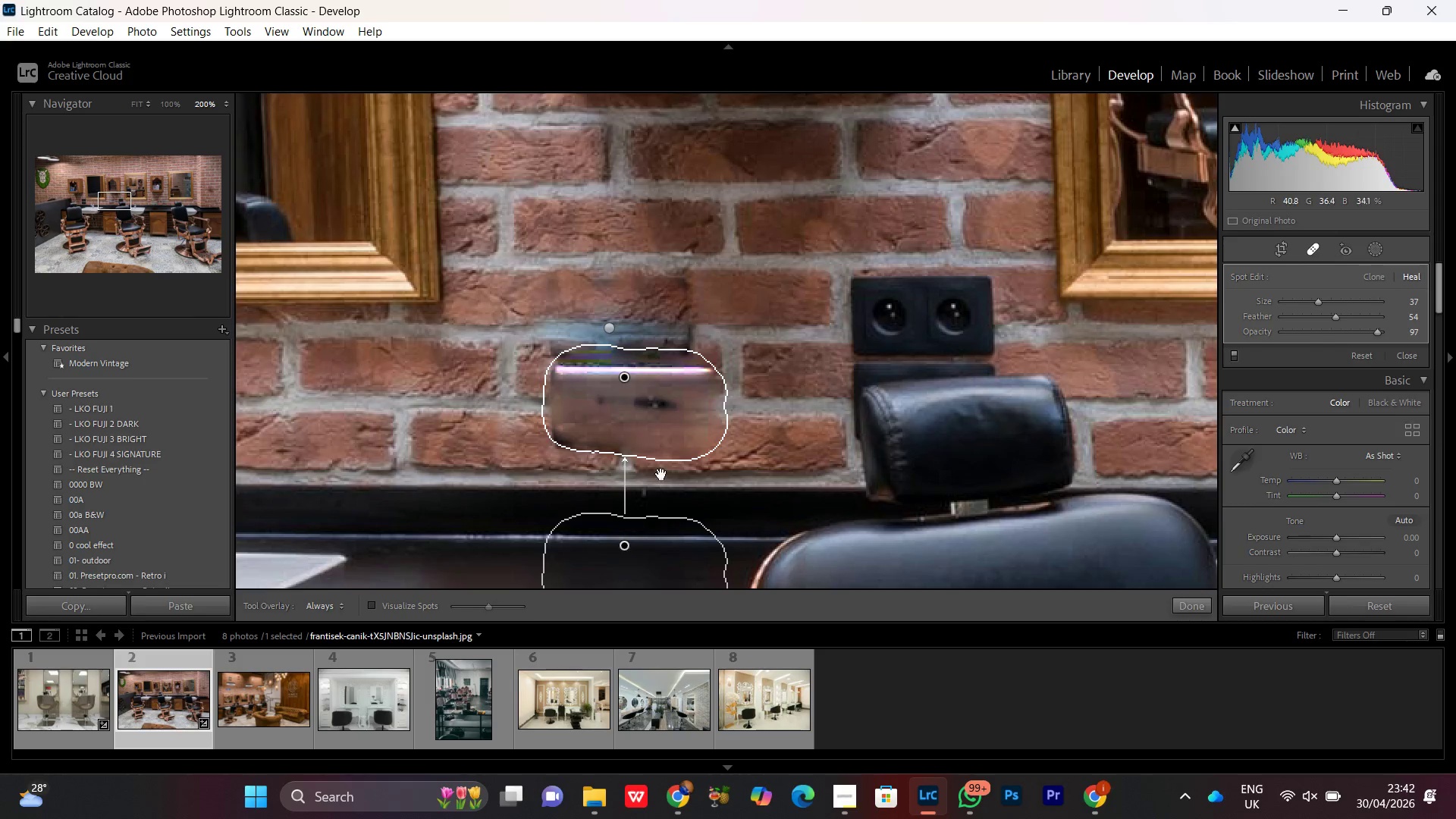 
scroll: coordinate [698, 392], scroll_direction: down, amount: 9.0
 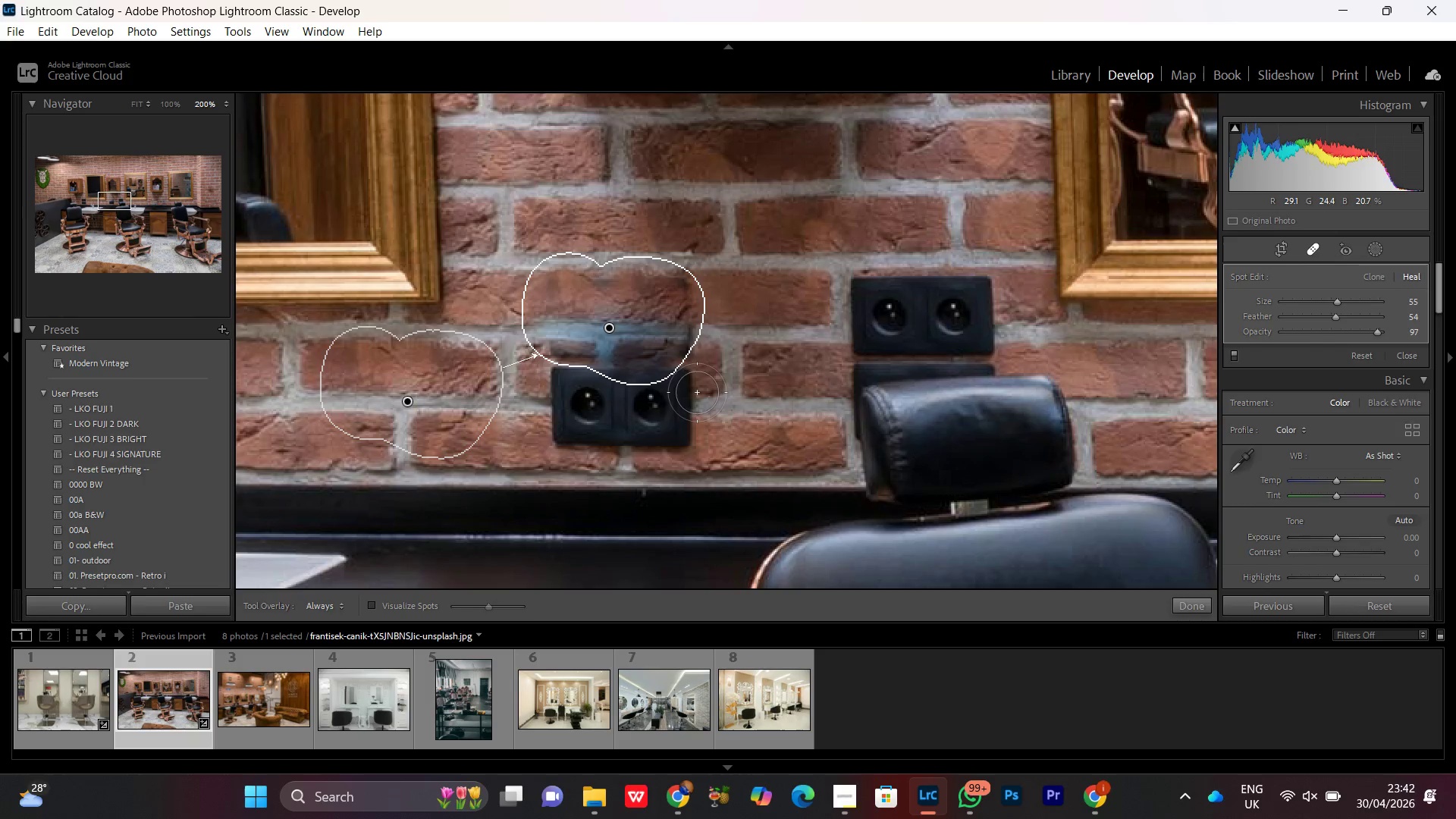 
left_click_drag(start_coordinate=[653, 548], to_coordinate=[672, 231])
 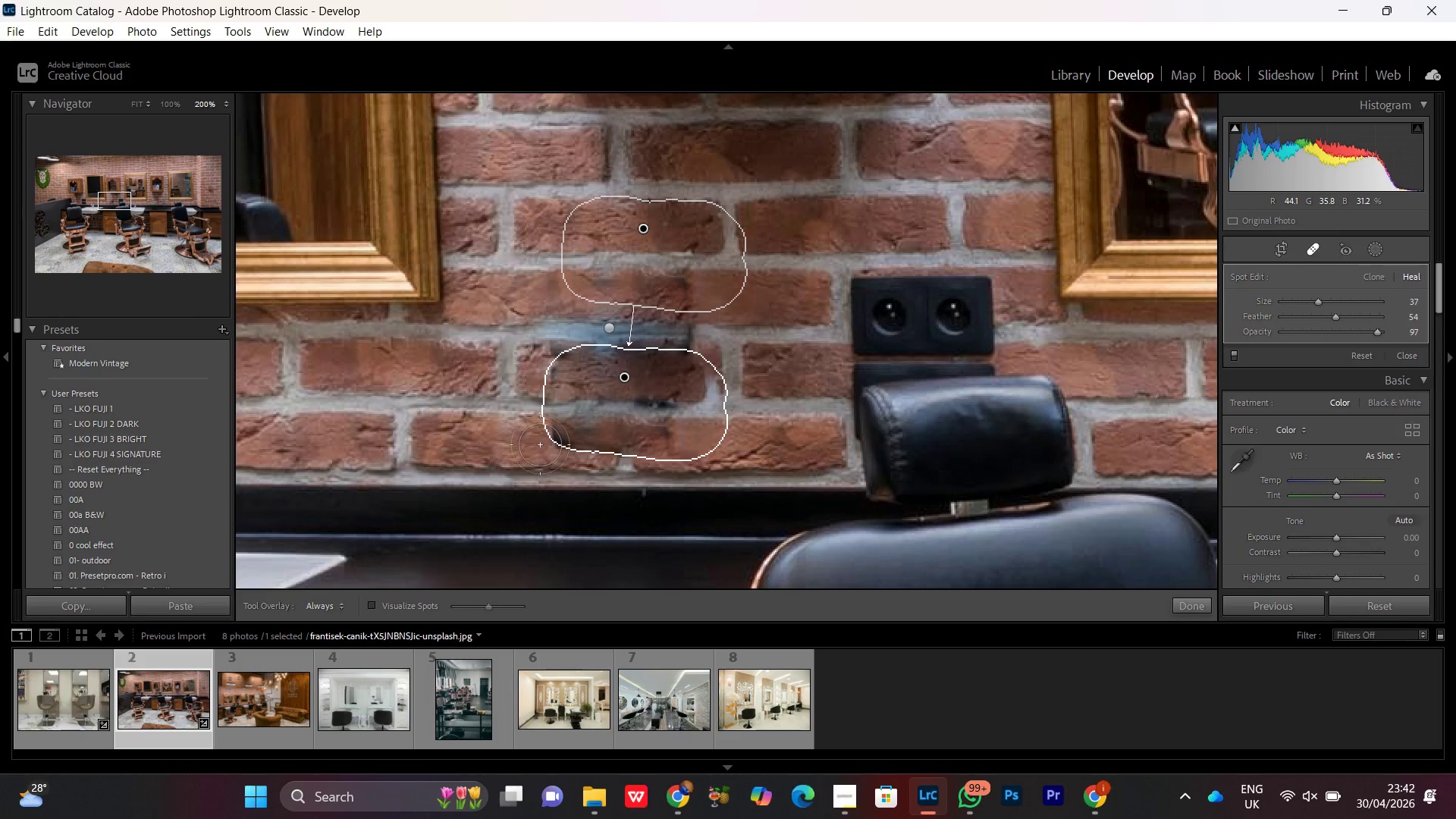 
left_click_drag(start_coordinate=[548, 435], to_coordinate=[540, 439])
 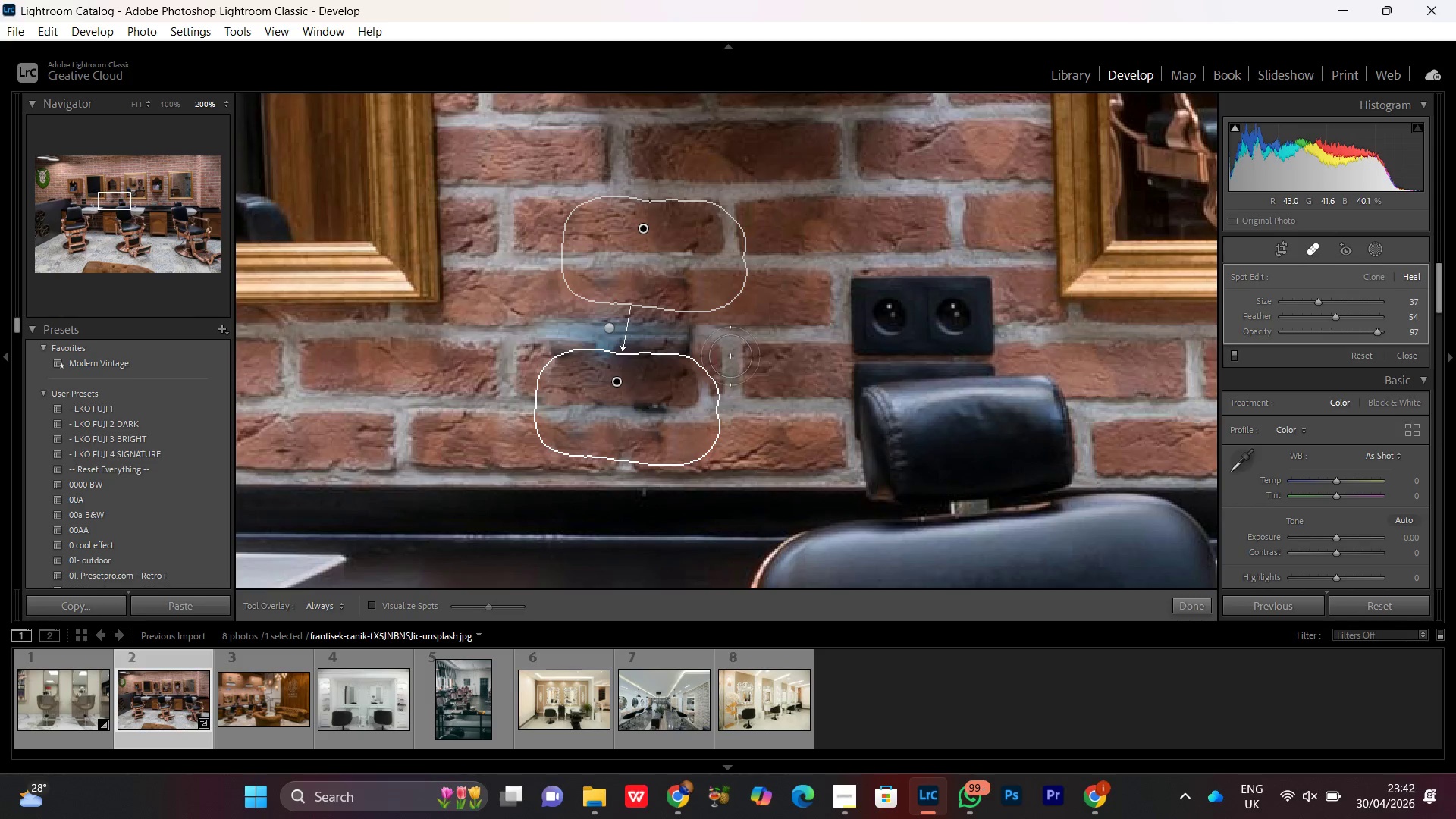 
left_click_drag(start_coordinate=[720, 344], to_coordinate=[635, 380])
 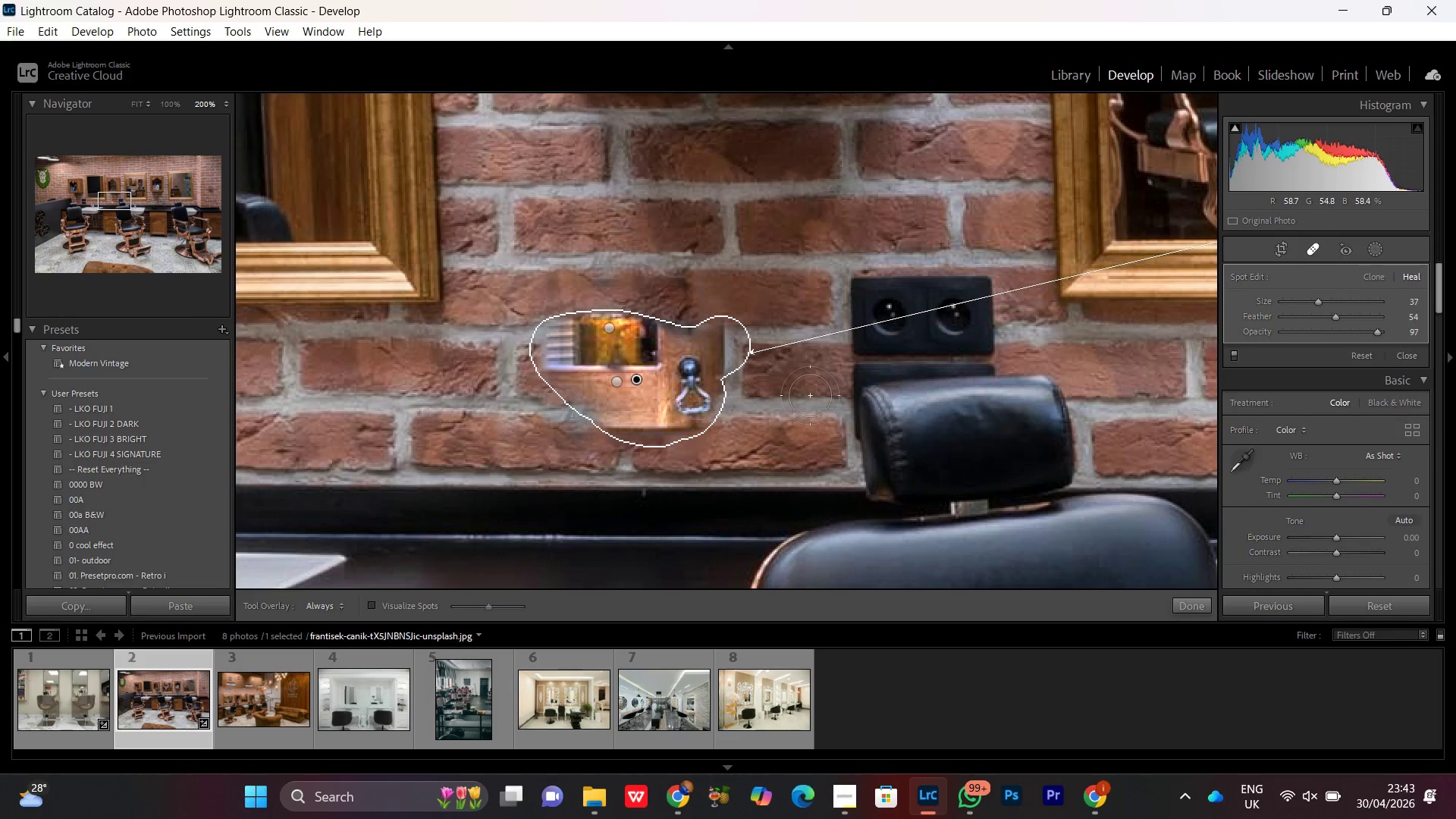 
hold_key(key=Space, duration=1.5)
 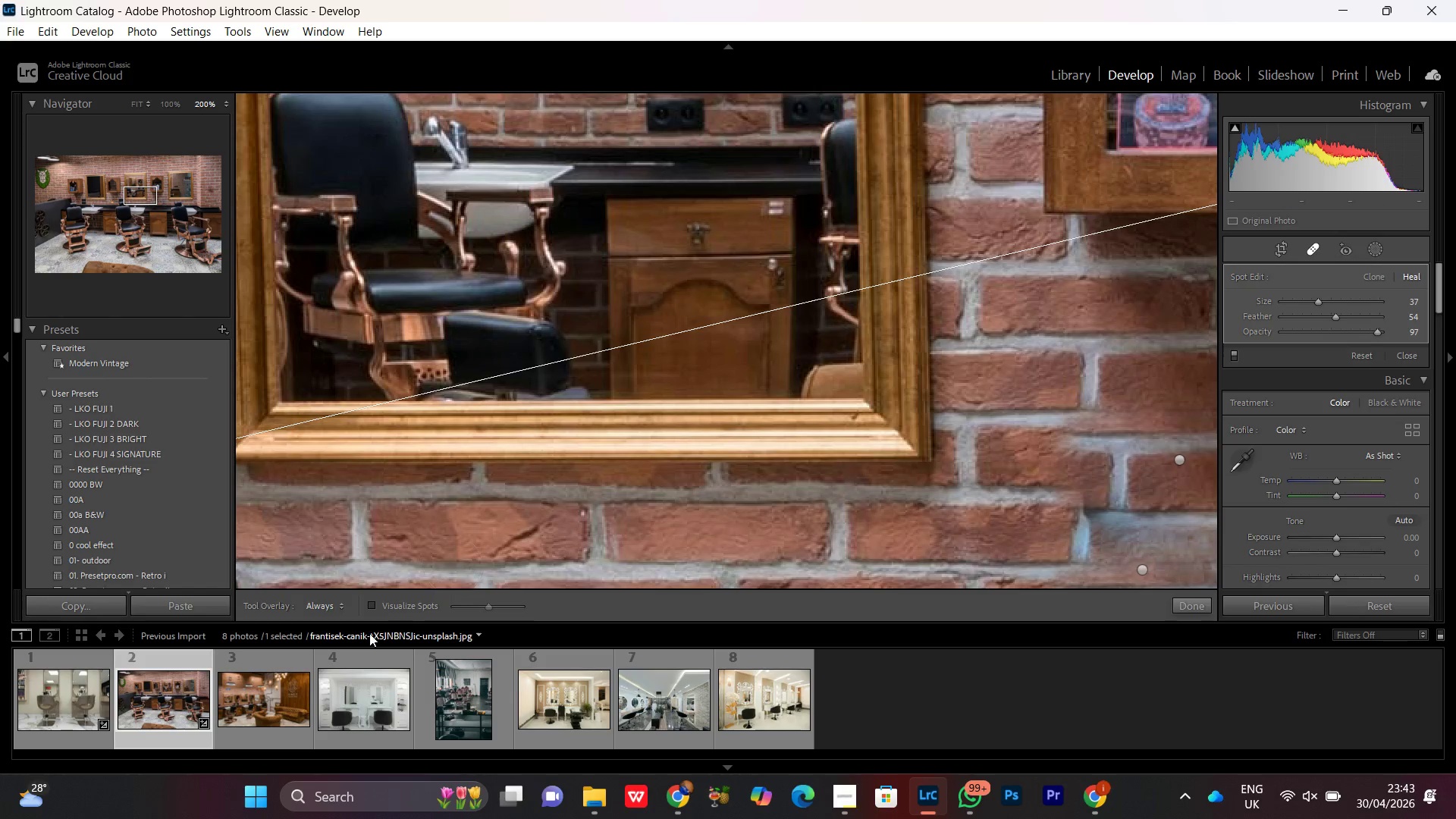 
left_click_drag(start_coordinate=[745, 314], to_coordinate=[479, 412])
 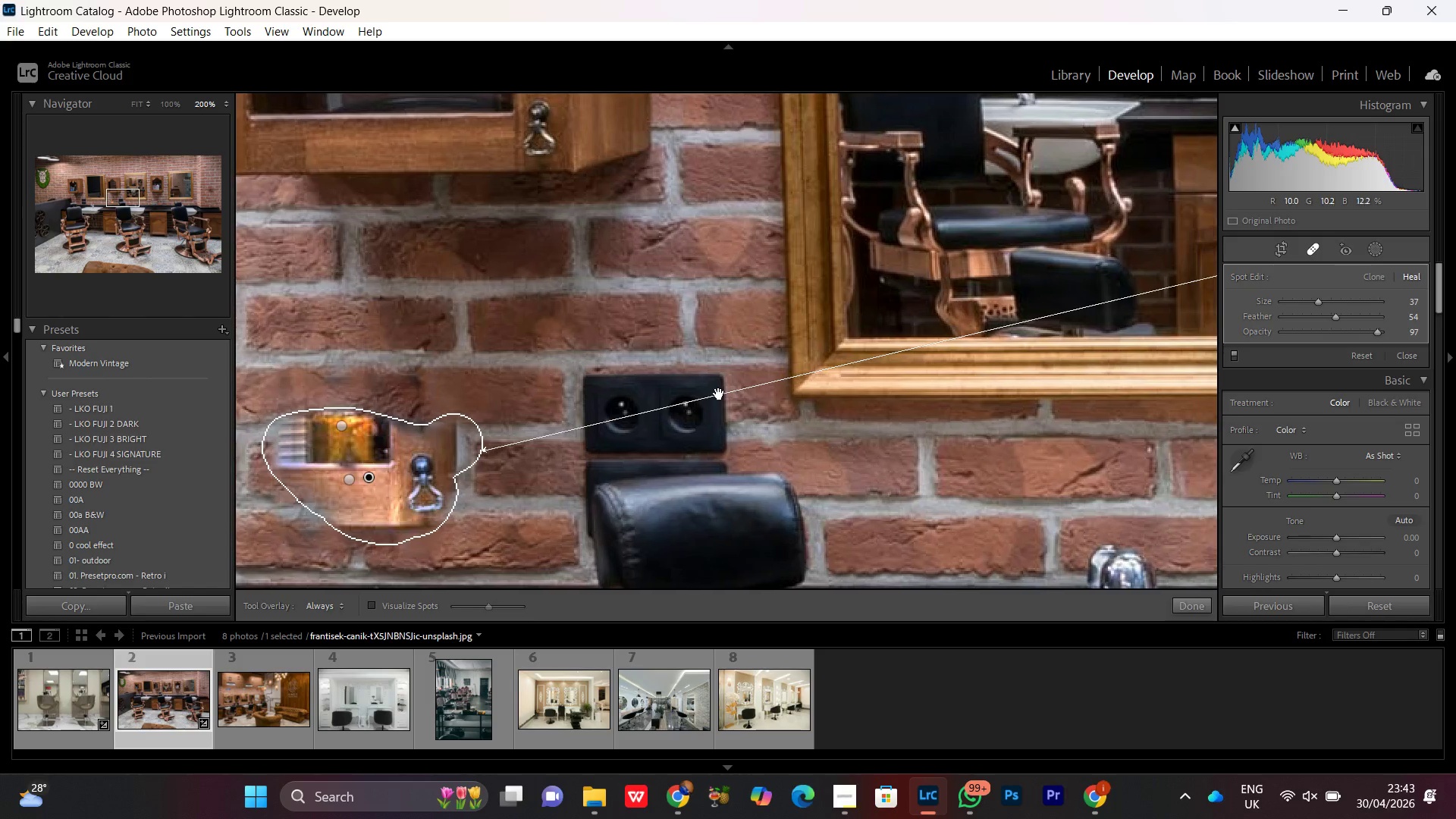 
left_click_drag(start_coordinate=[719, 394], to_coordinate=[445, 397])
 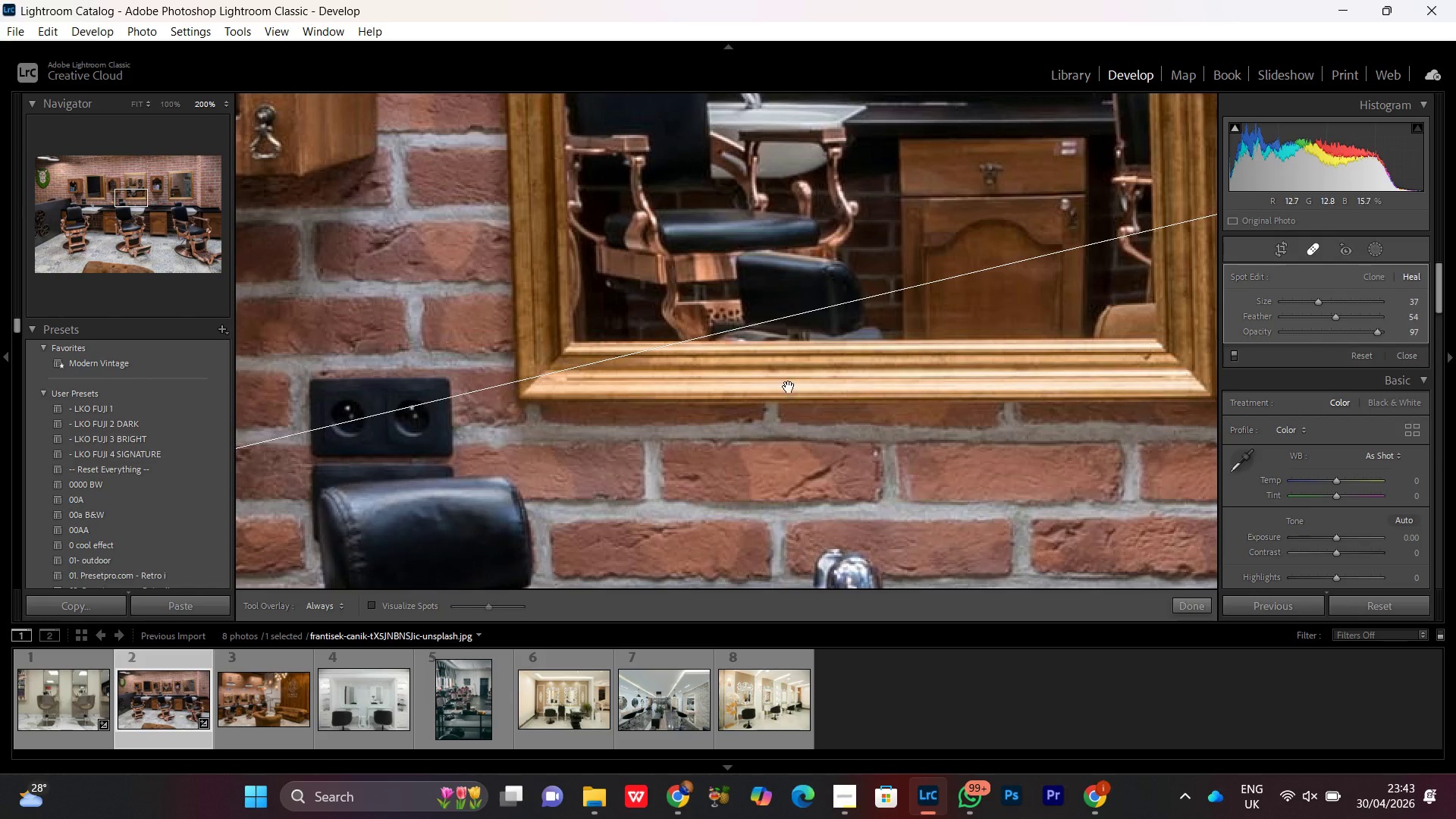 
left_click_drag(start_coordinate=[789, 387], to_coordinate=[496, 447])
 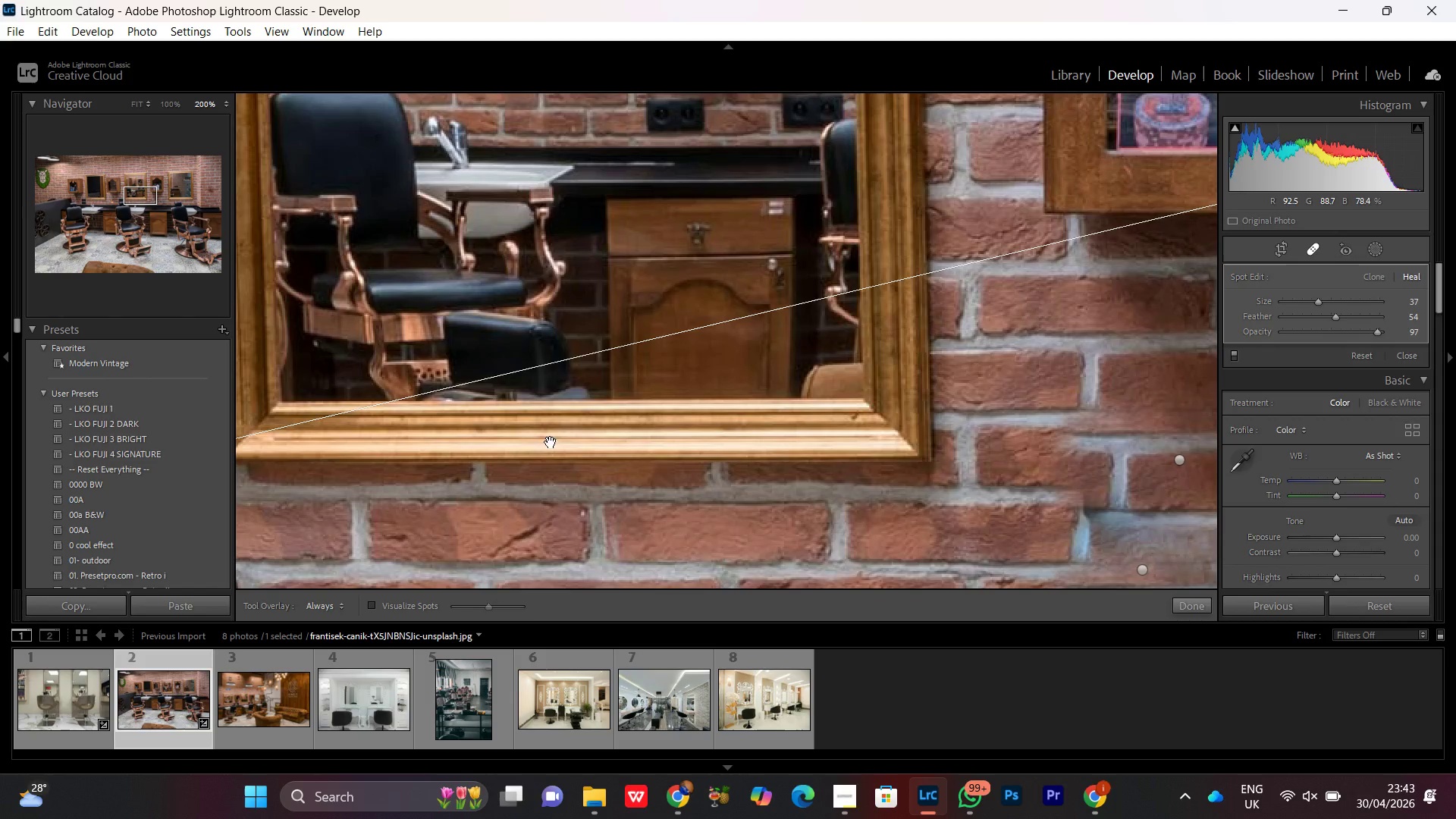 
key(Space)
 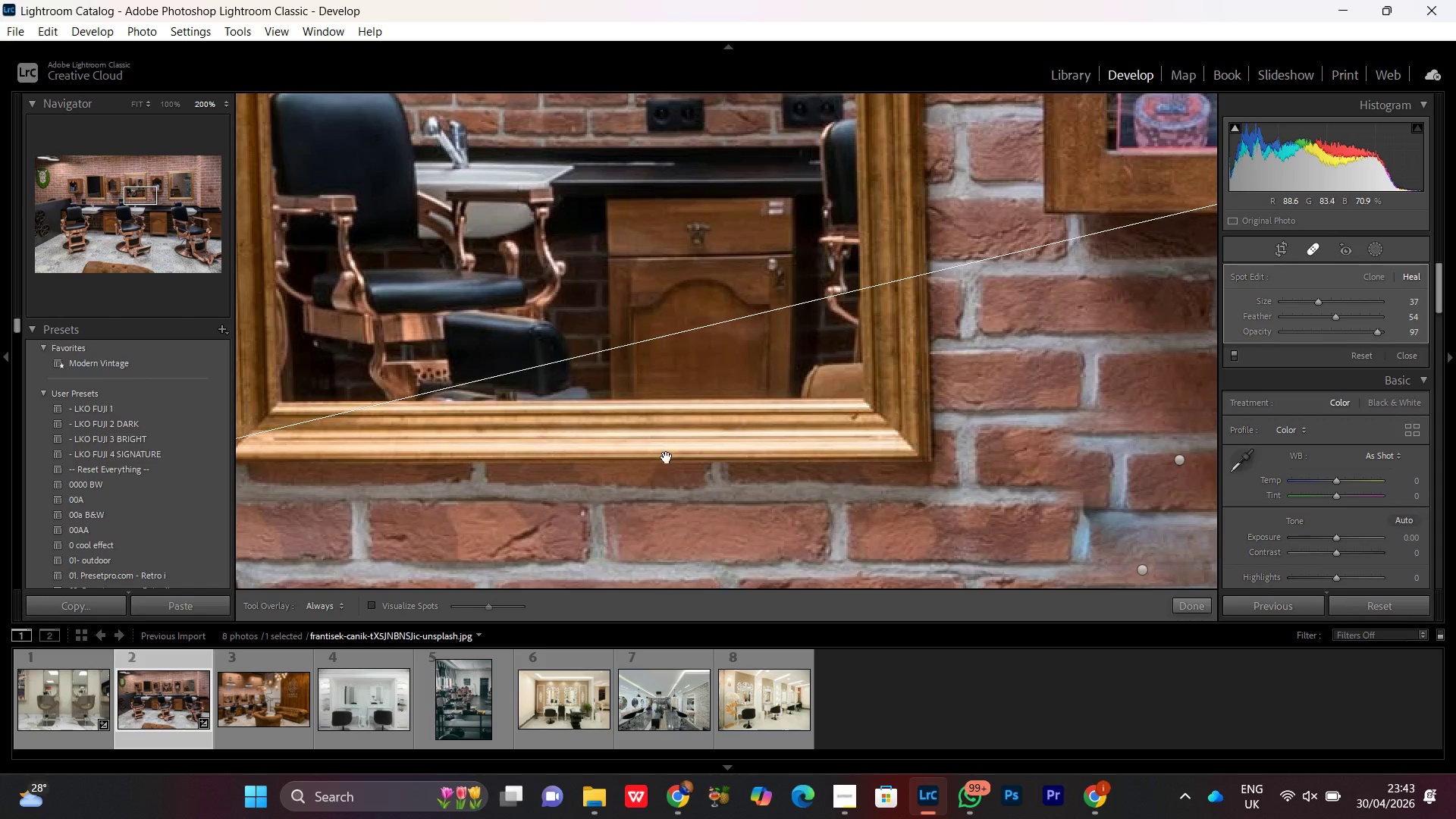 
key(Space)
 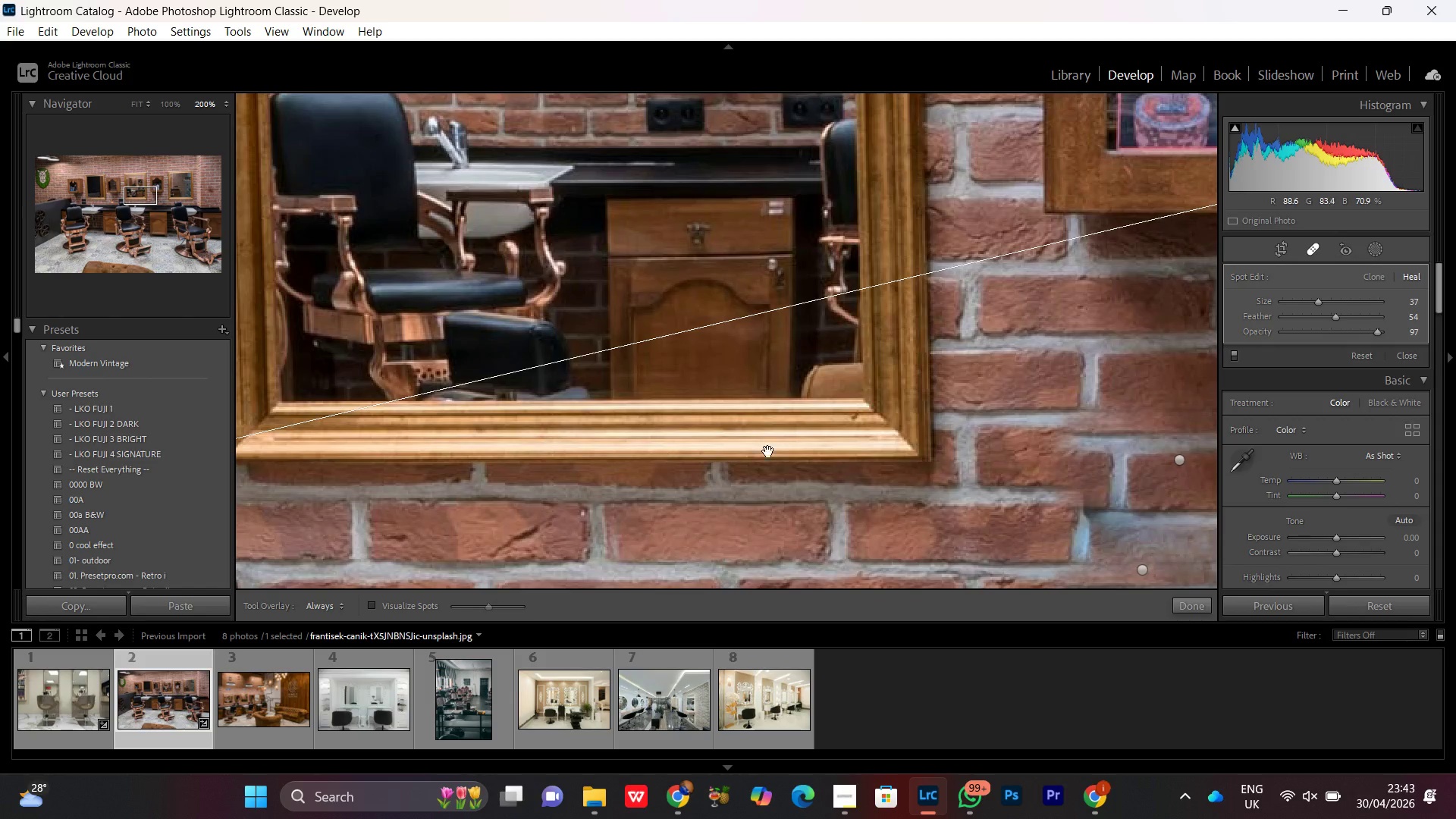 
key(Space)
 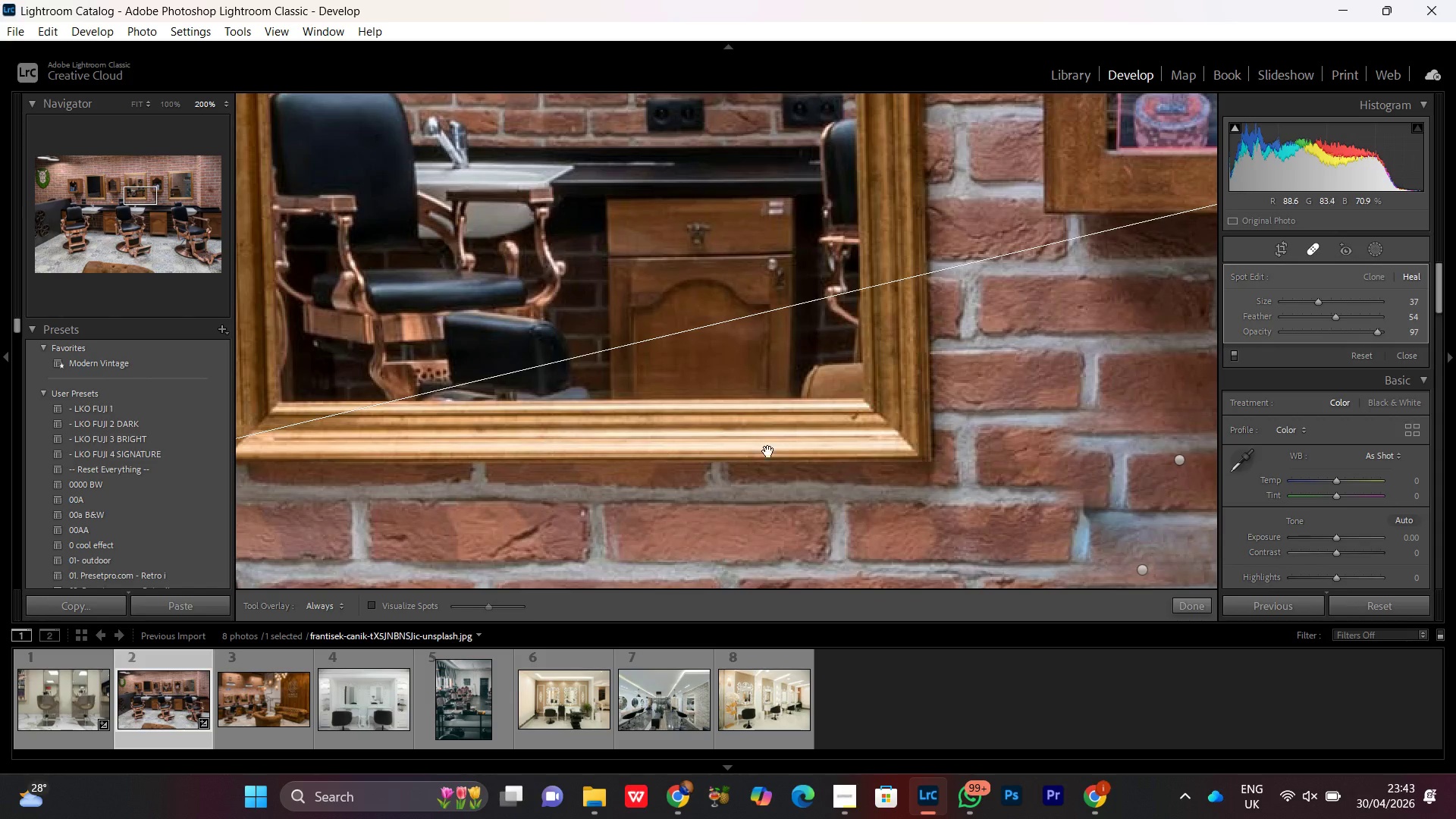 
key(Space)
 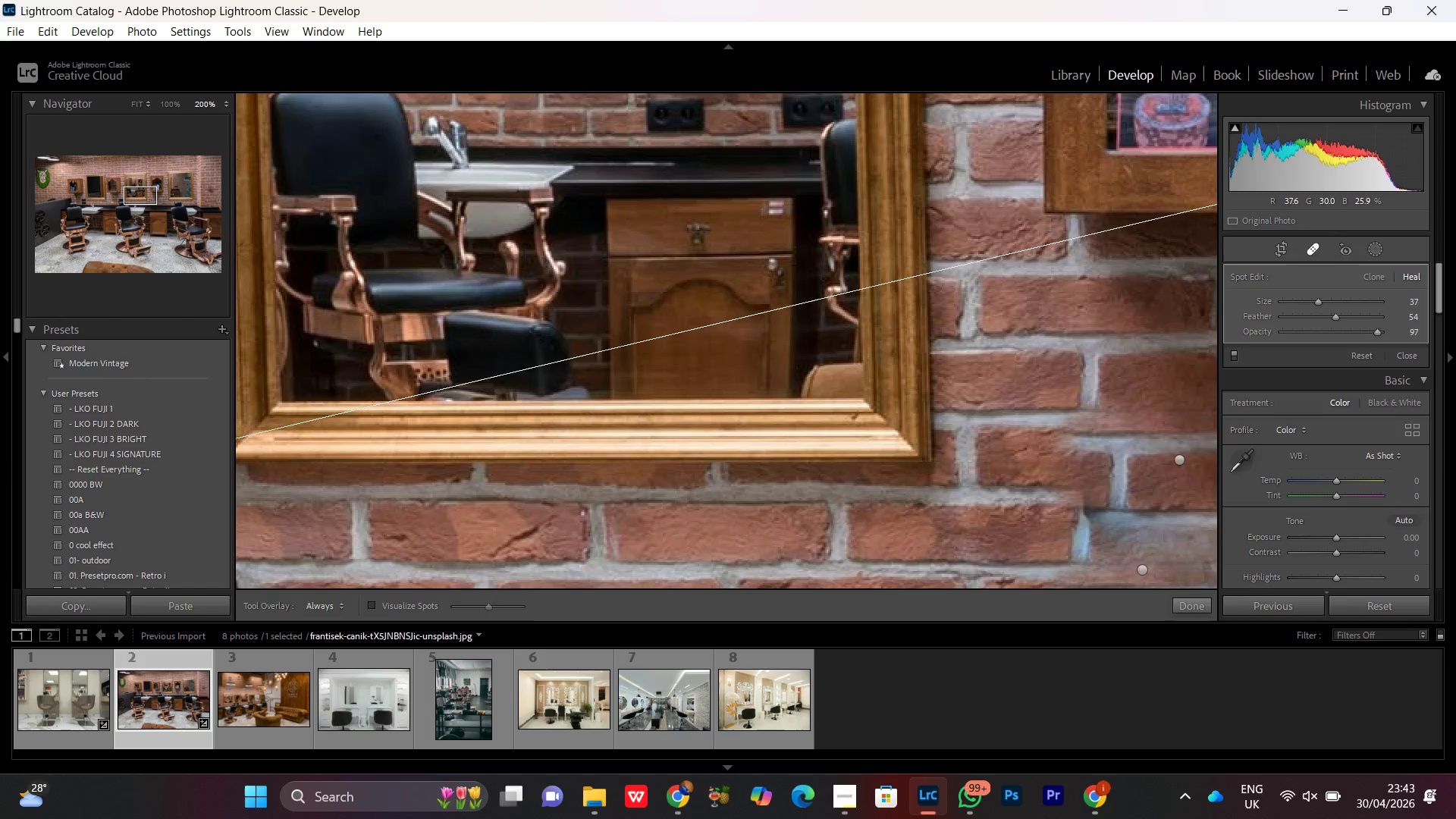 
hold_key(key=Space, duration=10.39)
 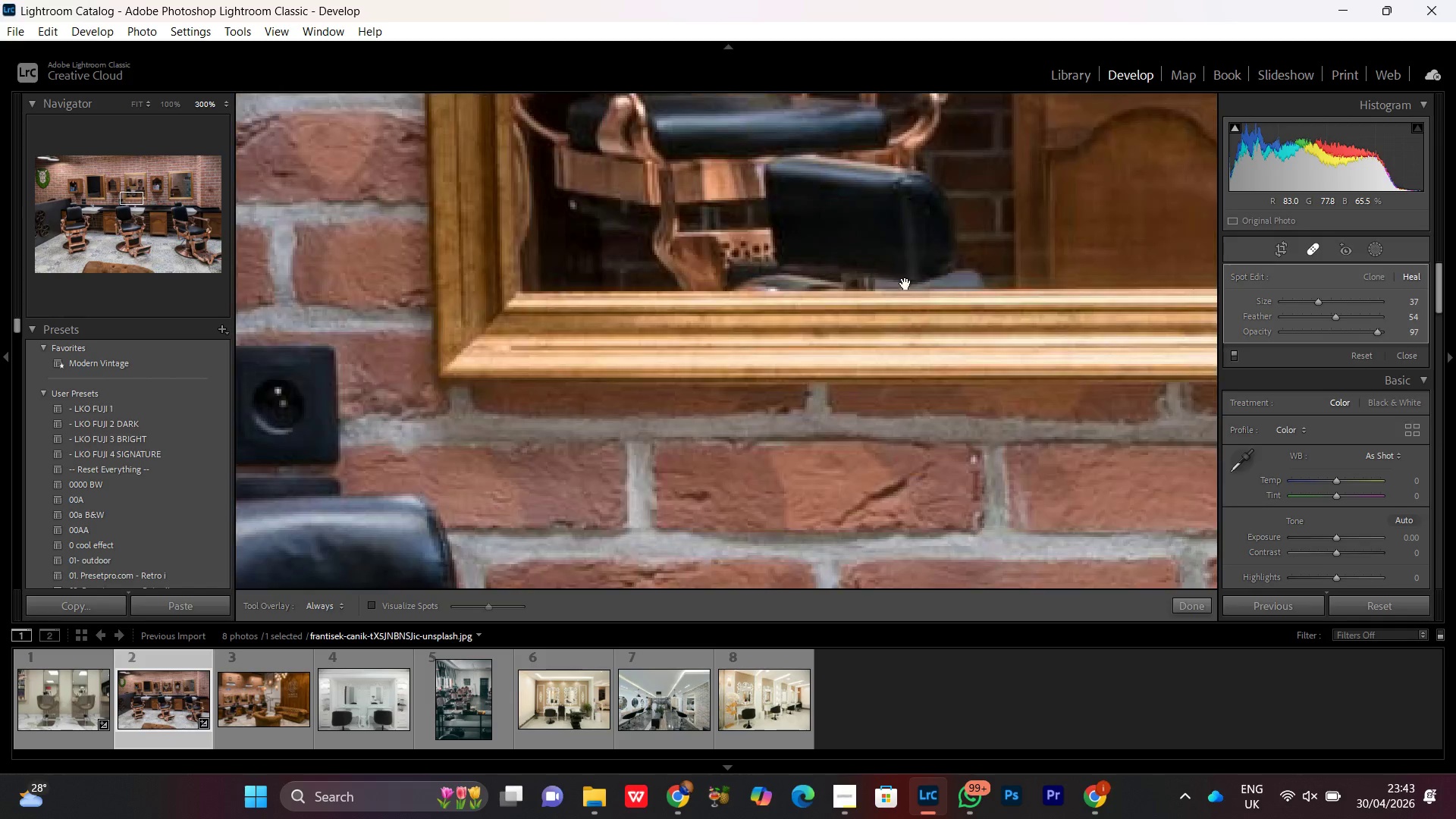 
key(Control+Minus)
 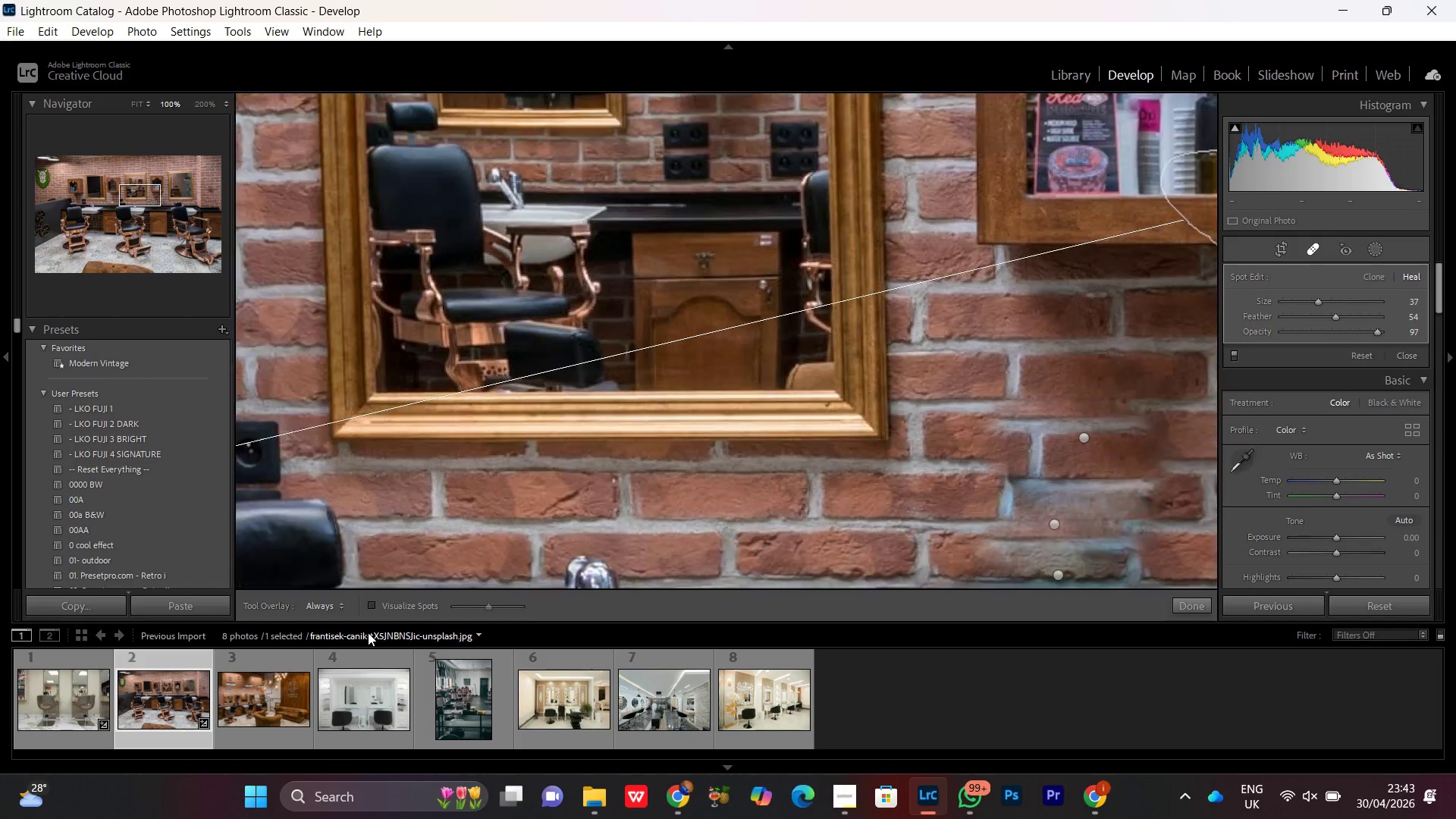 
key(Control+Minus)
 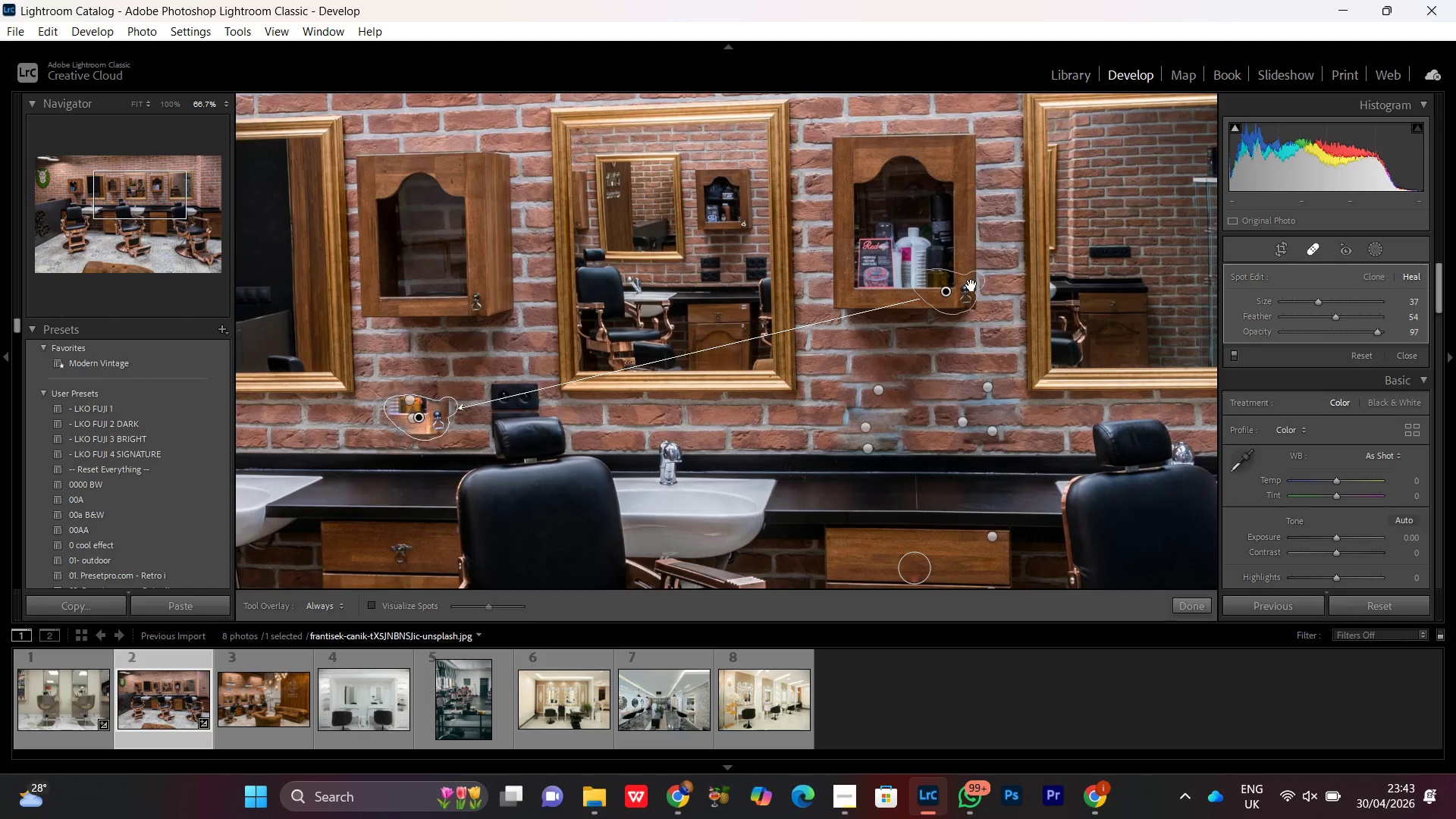 
left_click_drag(start_coordinate=[963, 290], to_coordinate=[441, 372])
 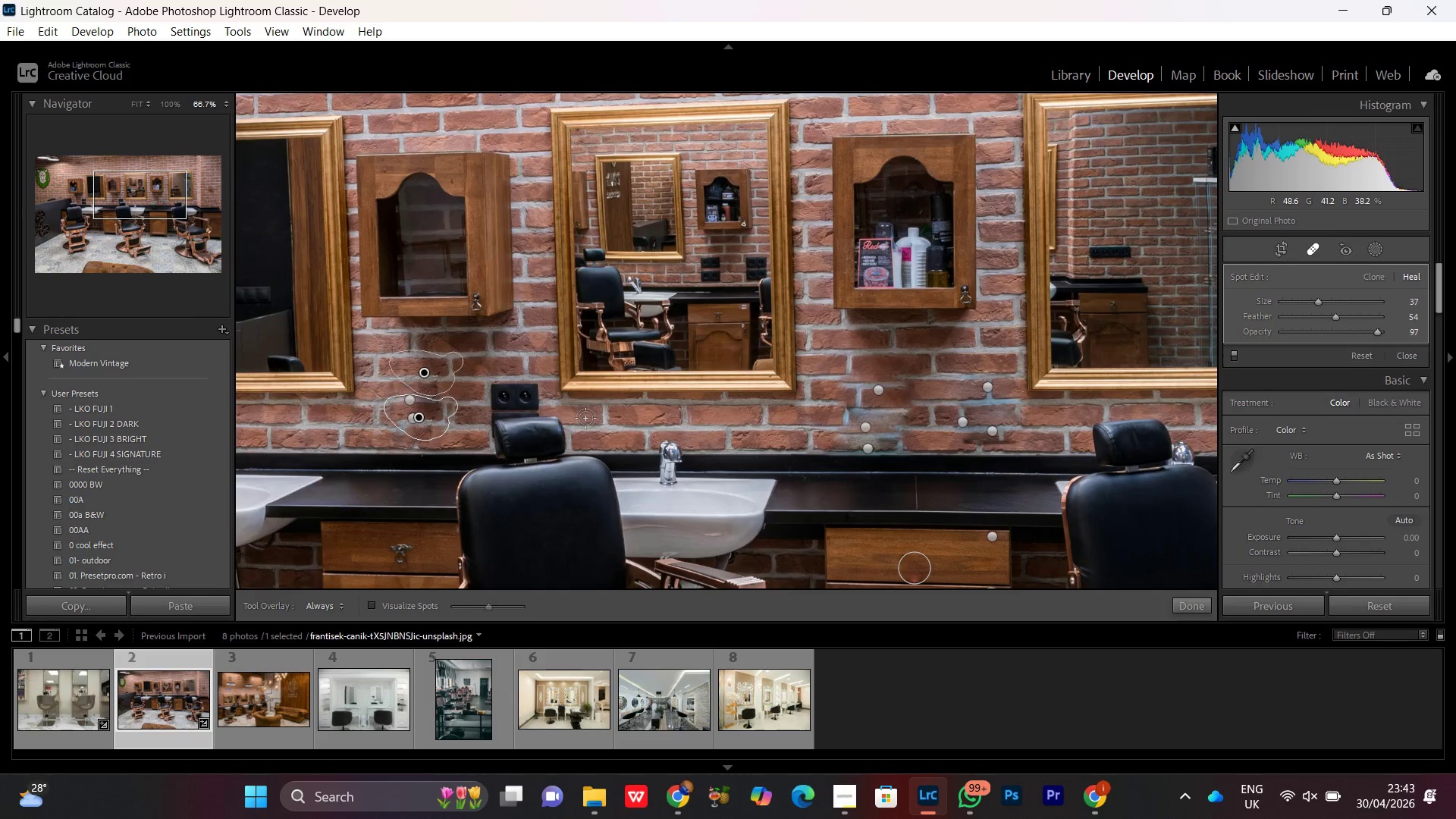 
key(Control+Equal)
 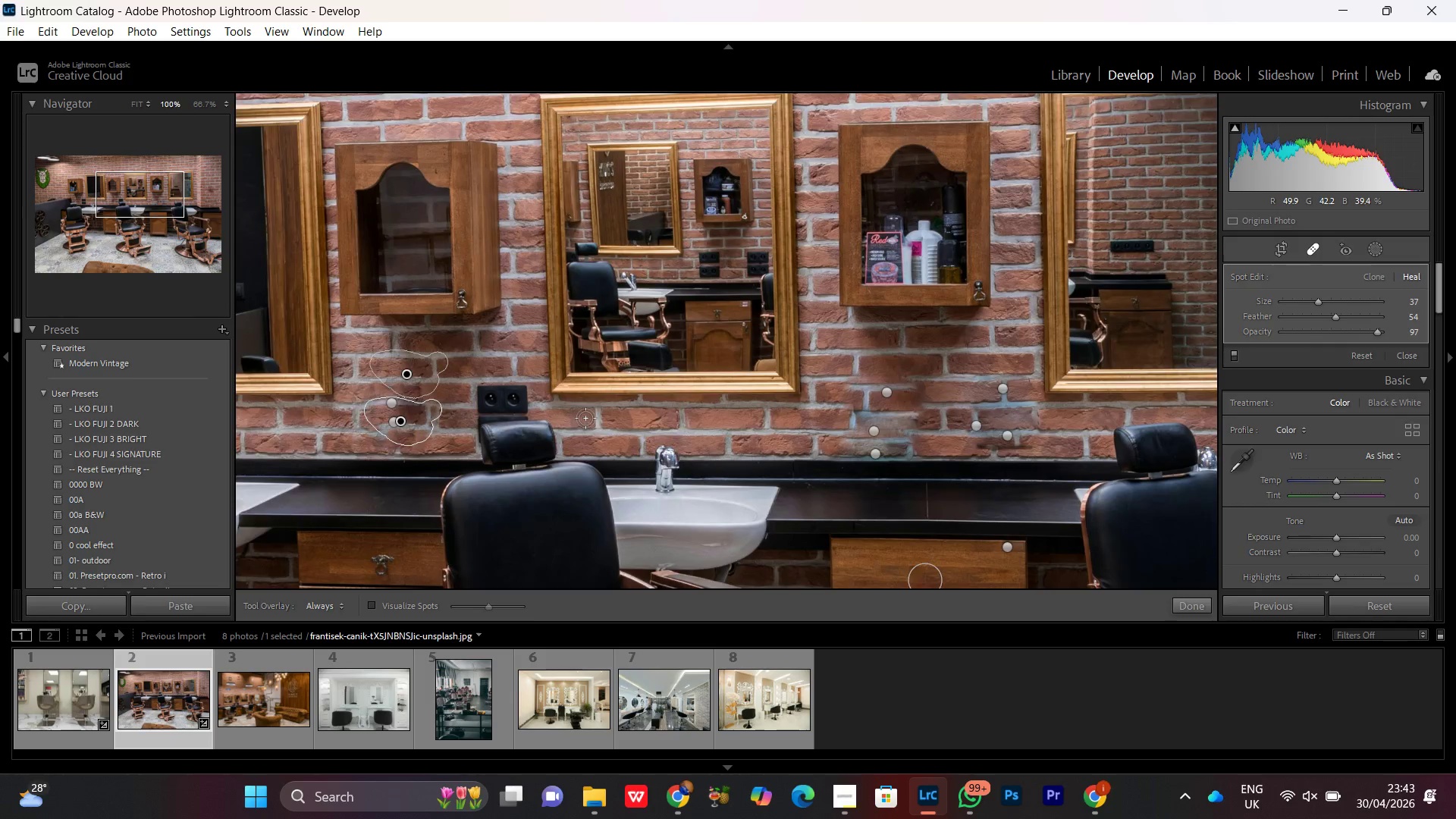 
key(Control+Equal)
 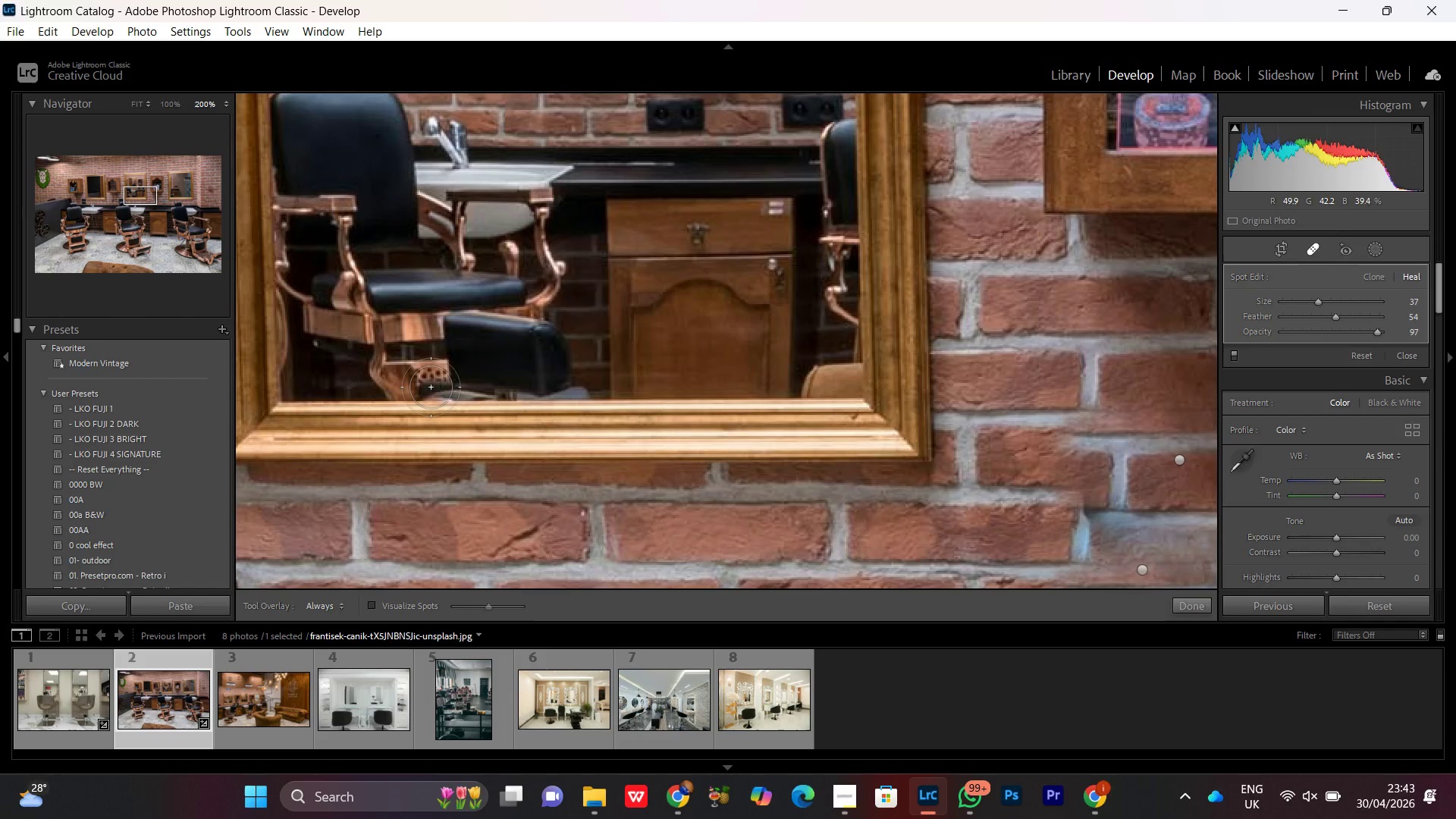 
key(Control+Equal)
 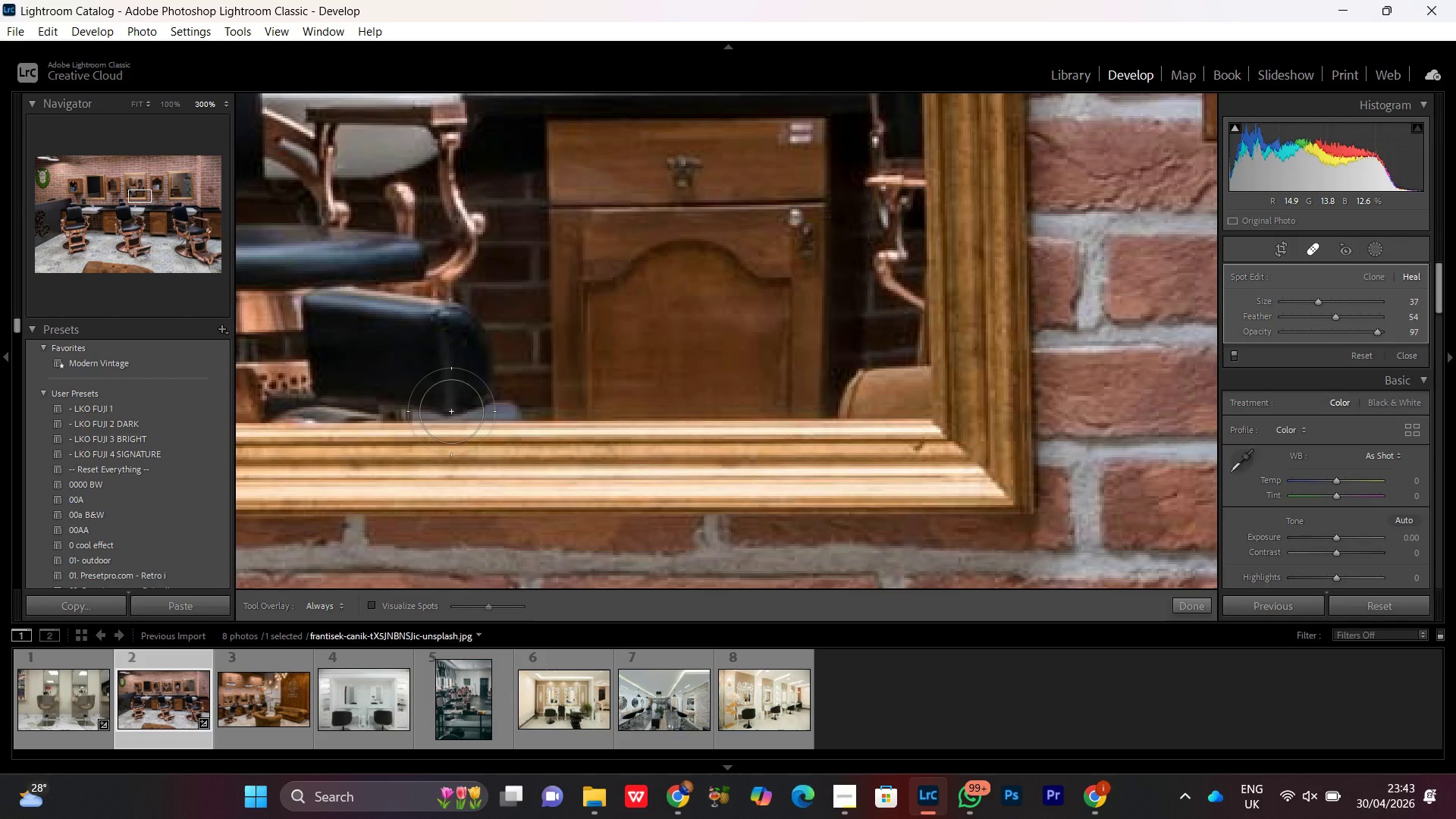 
hold_key(key=Space, duration=1.52)
 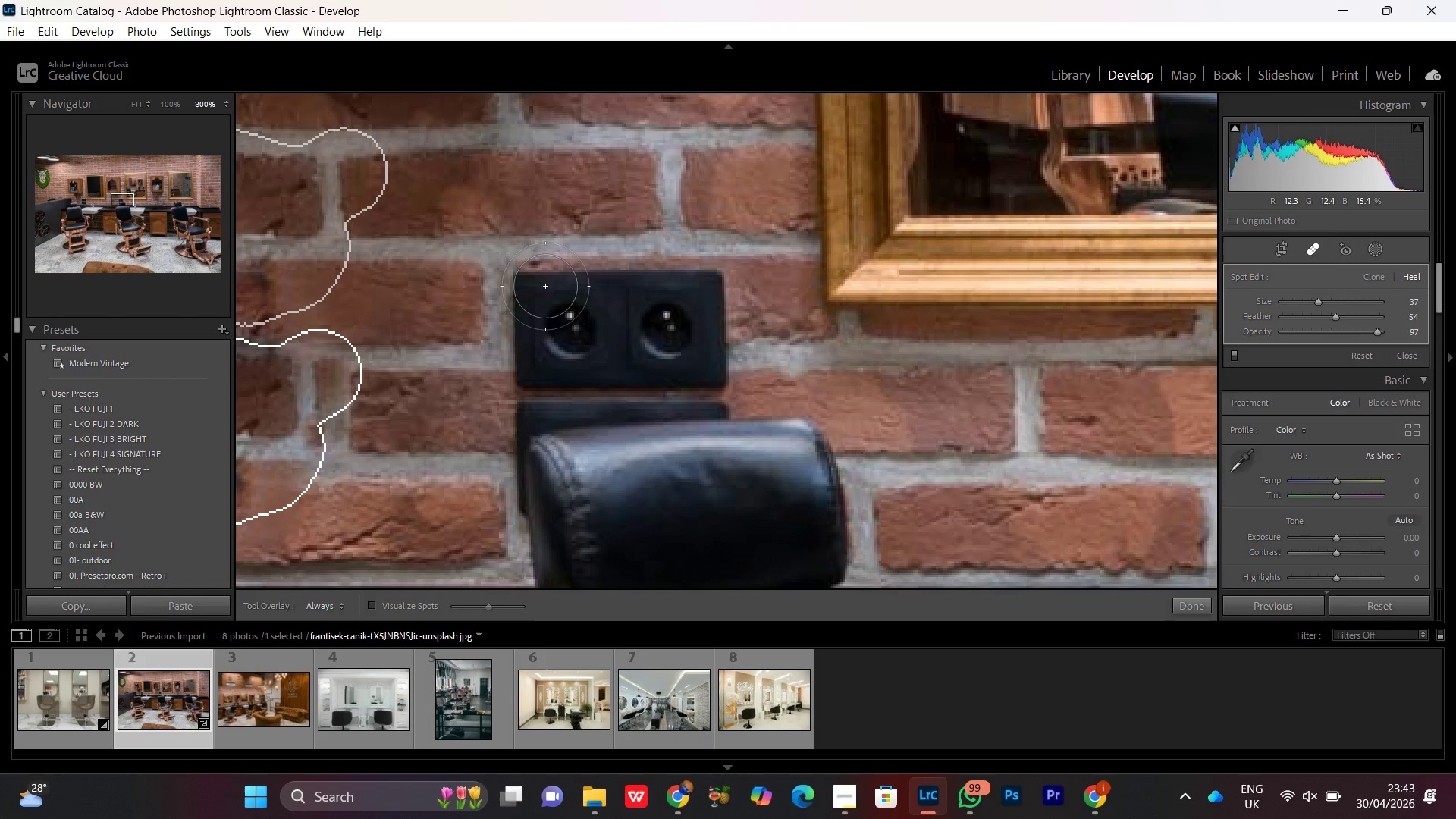 
left_click_drag(start_coordinate=[406, 431], to_coordinate=[869, 300])
 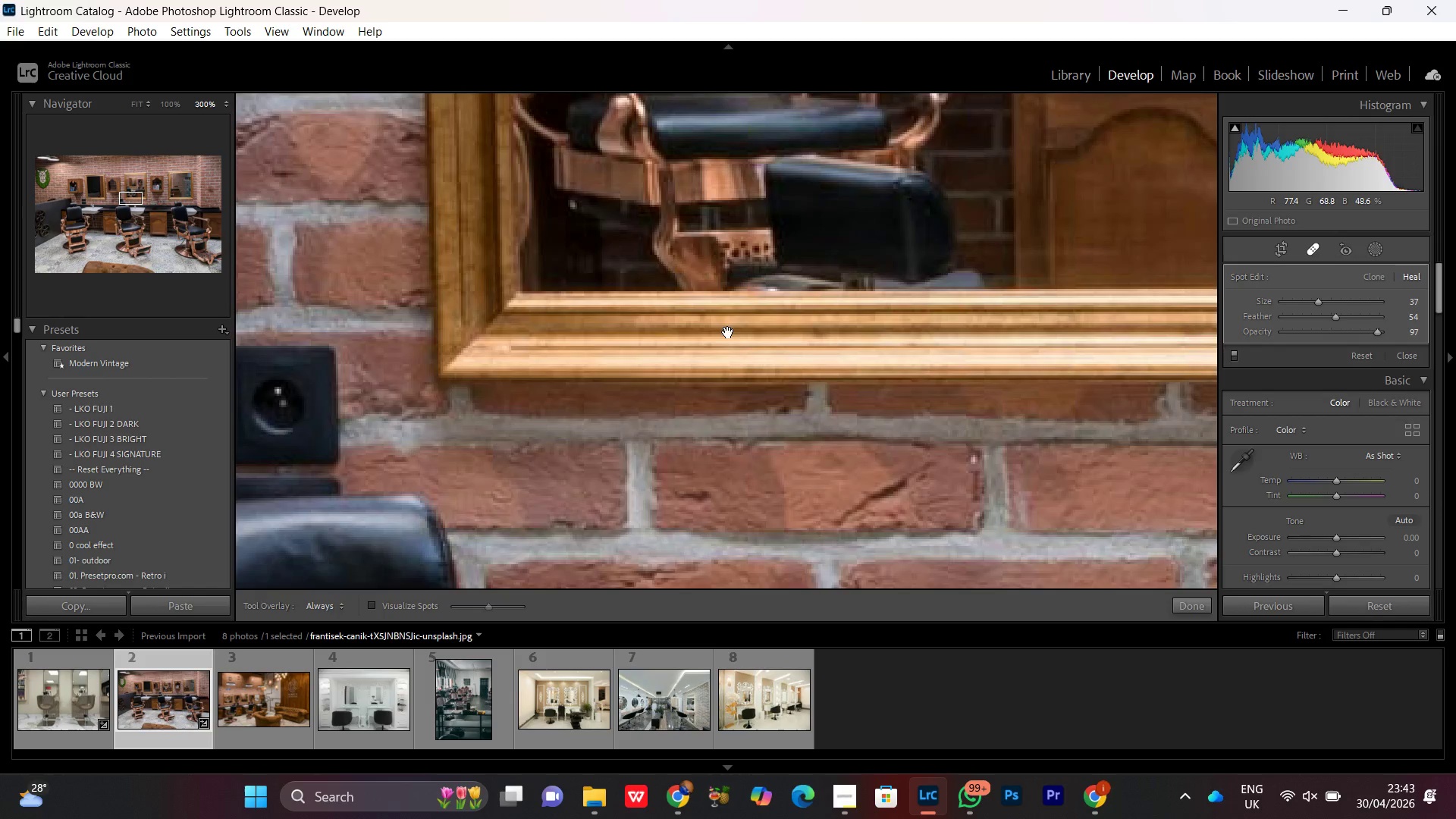 
left_click_drag(start_coordinate=[711, 342], to_coordinate=[1009, 291])
 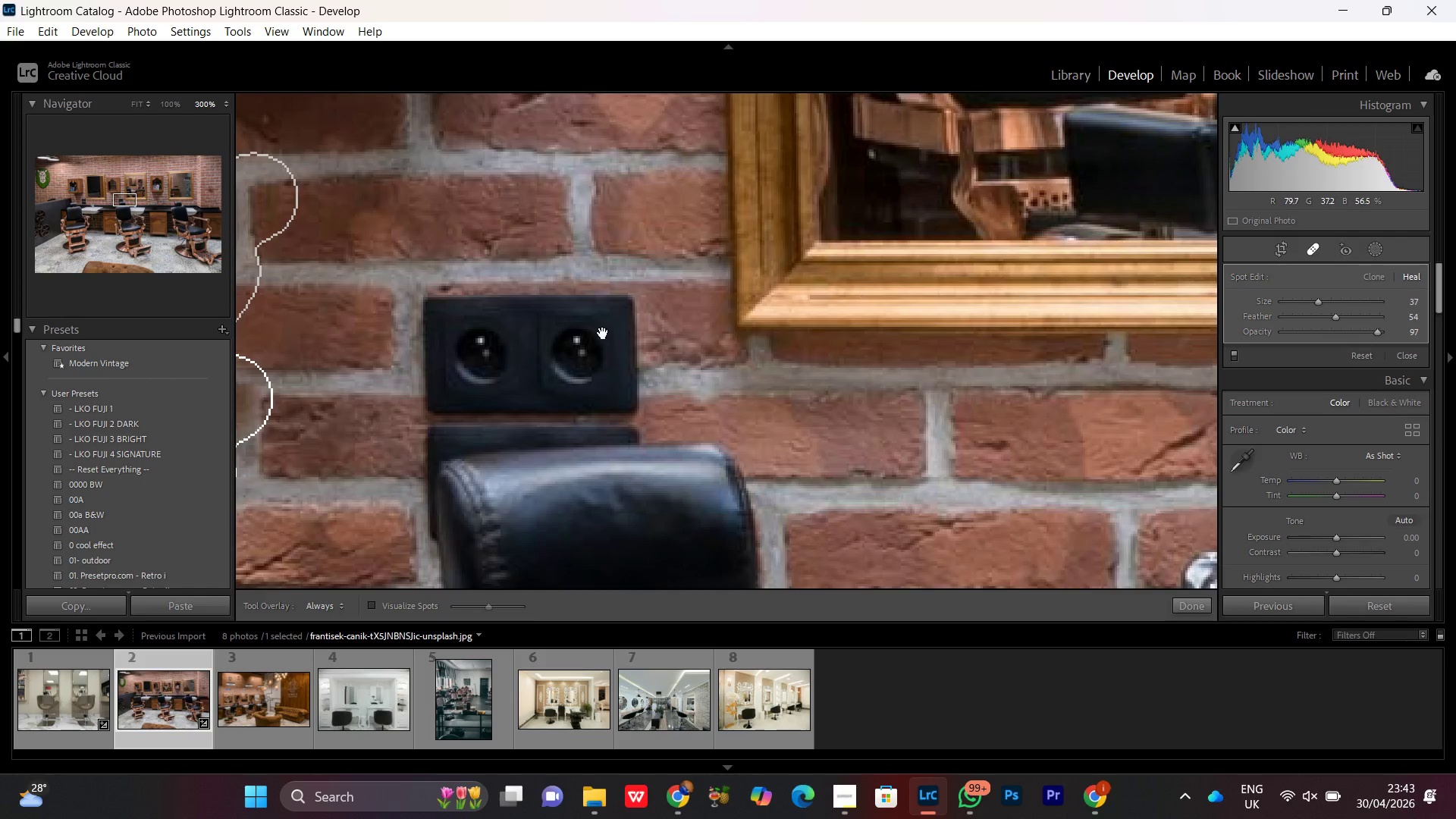 
left_click_drag(start_coordinate=[556, 349], to_coordinate=[645, 324])
 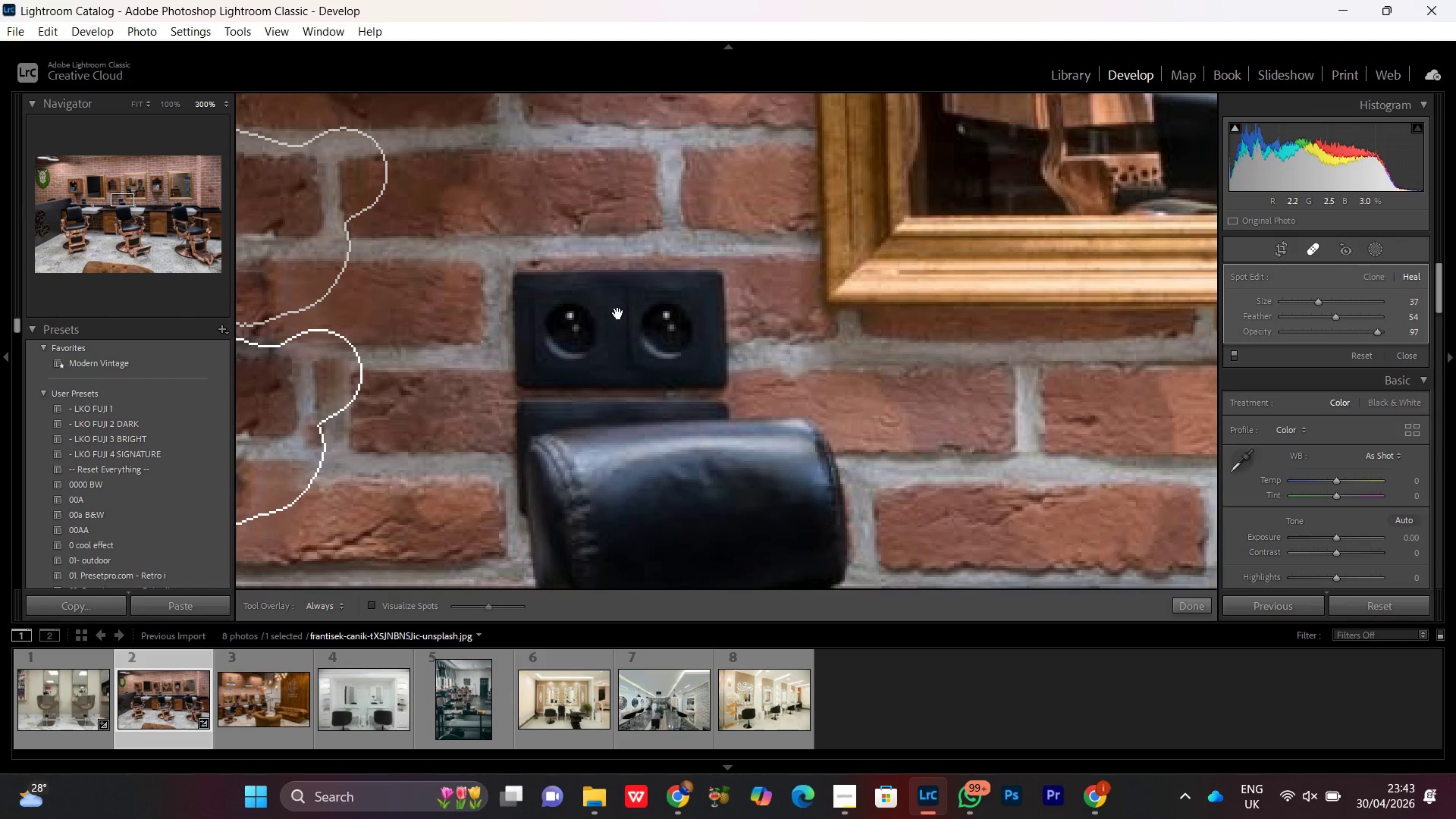 
key(Space)
 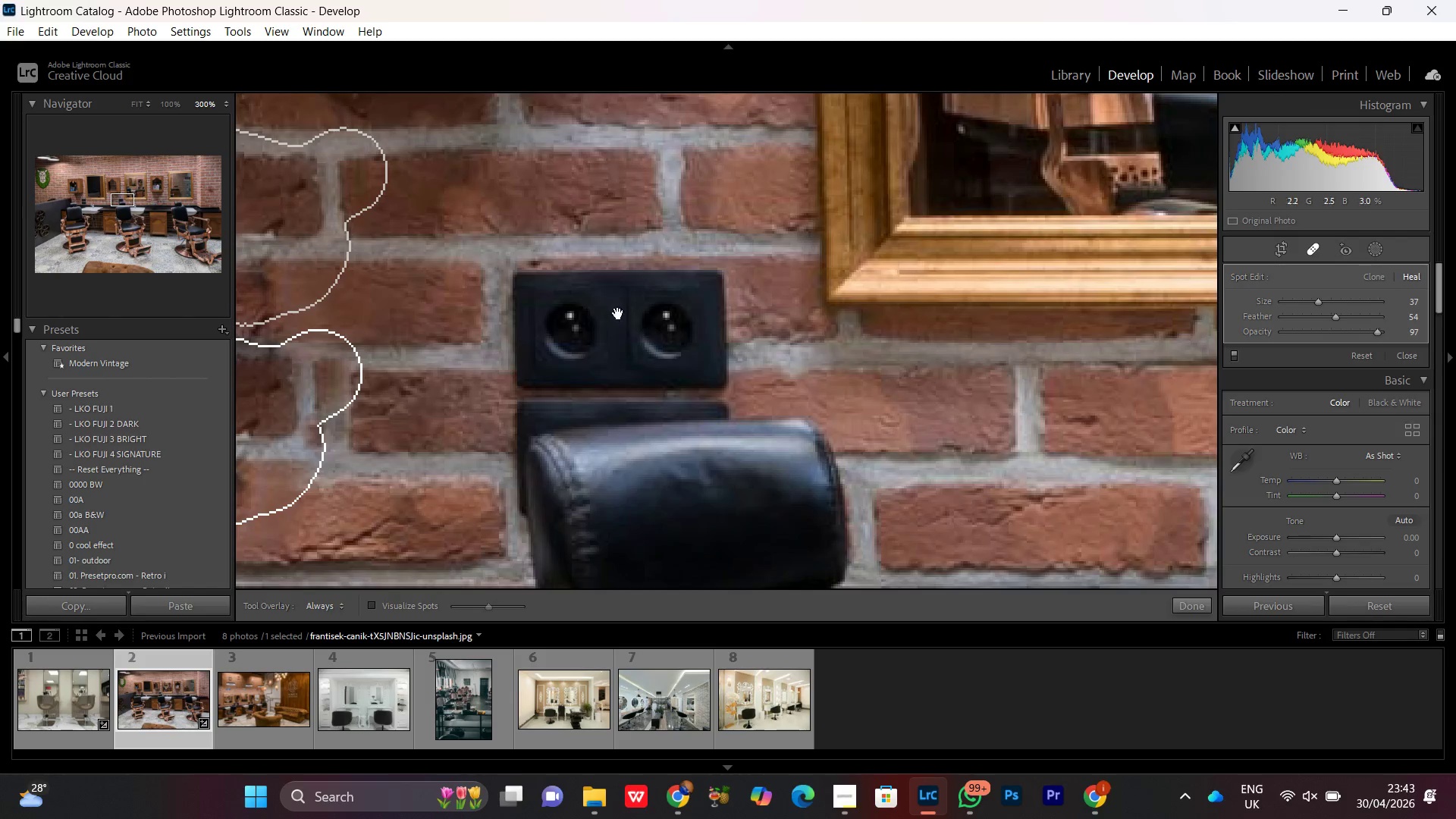 
key(Space)
 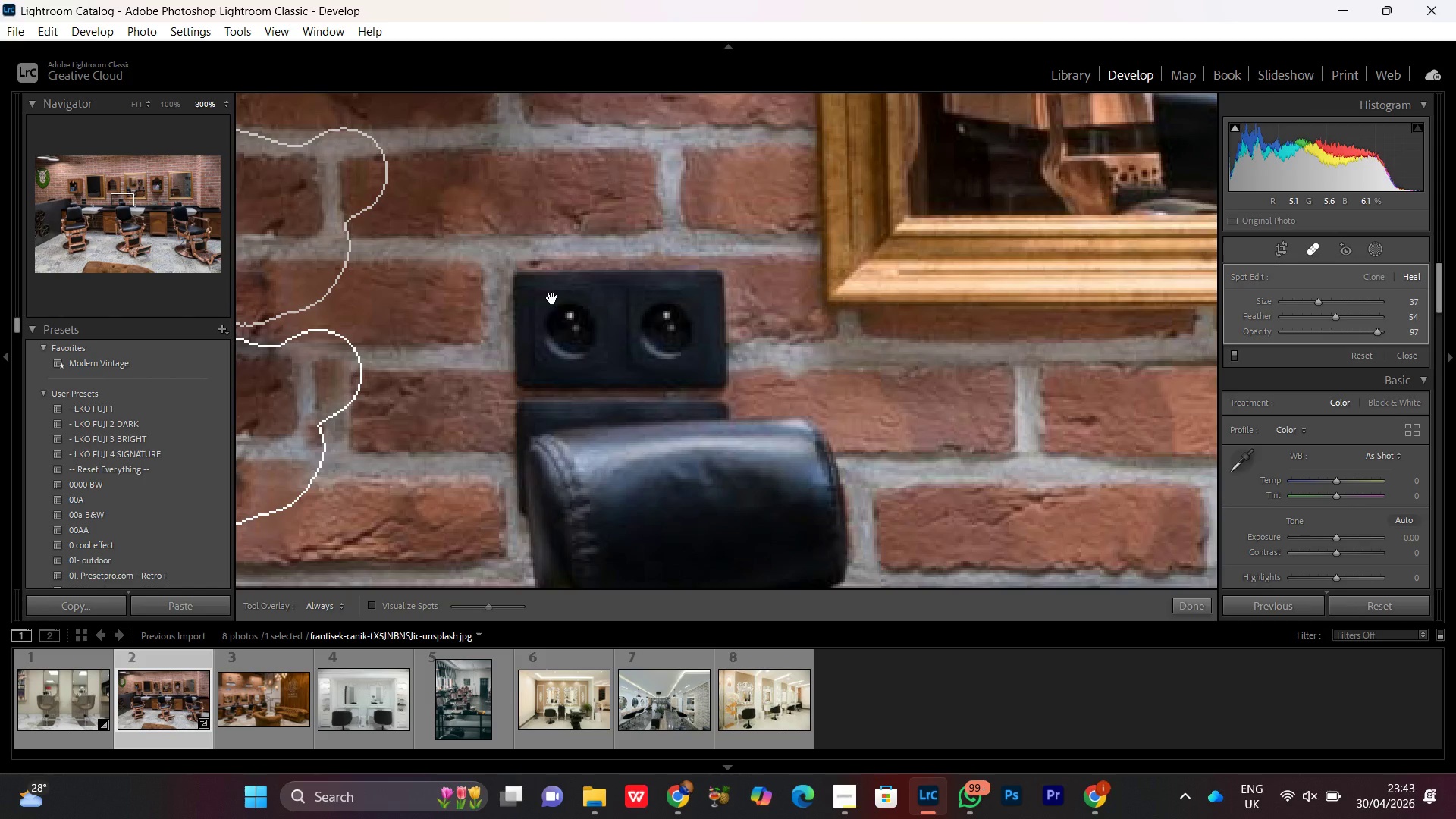 
key(Space)
 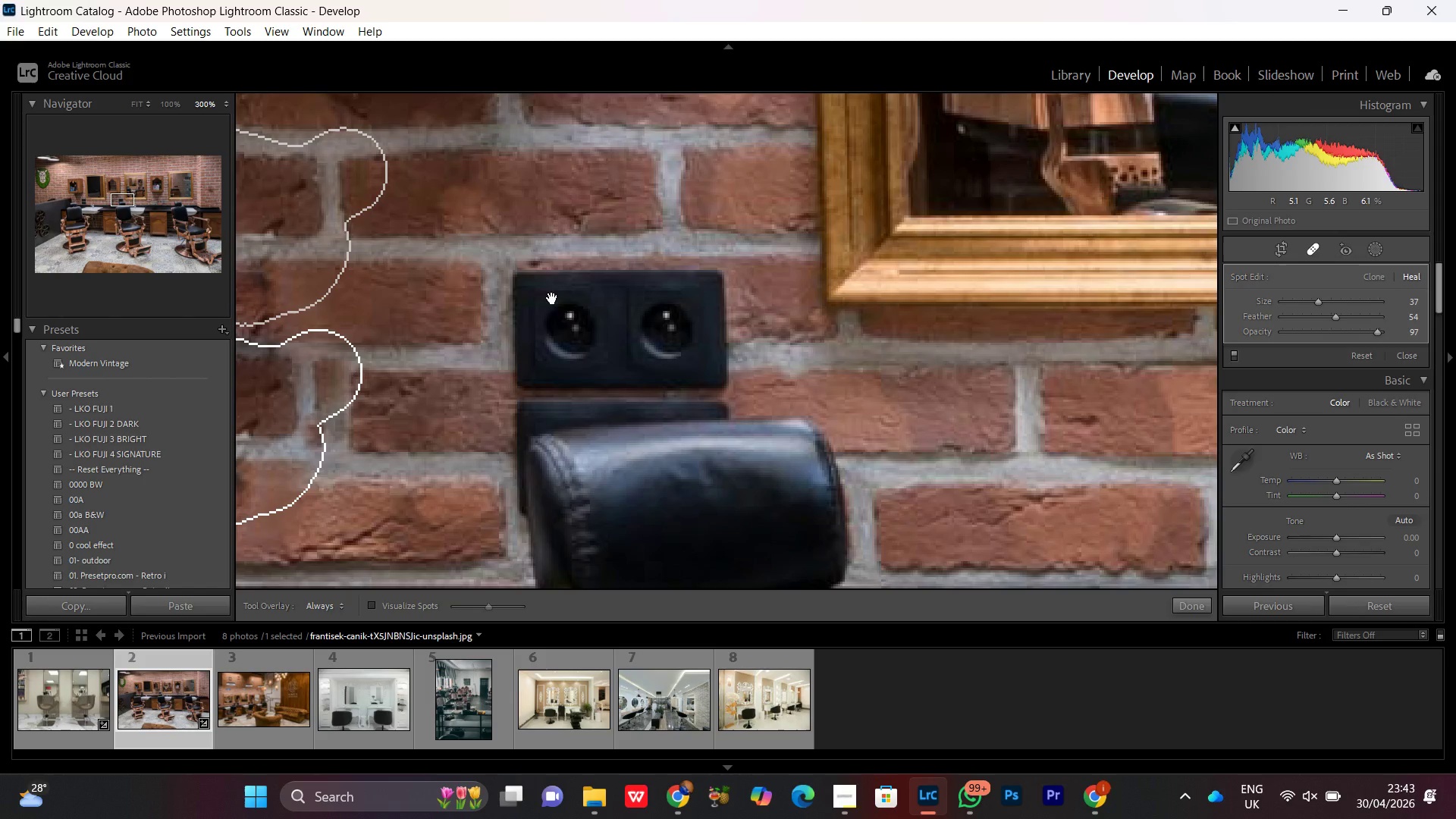 
key(Space)
 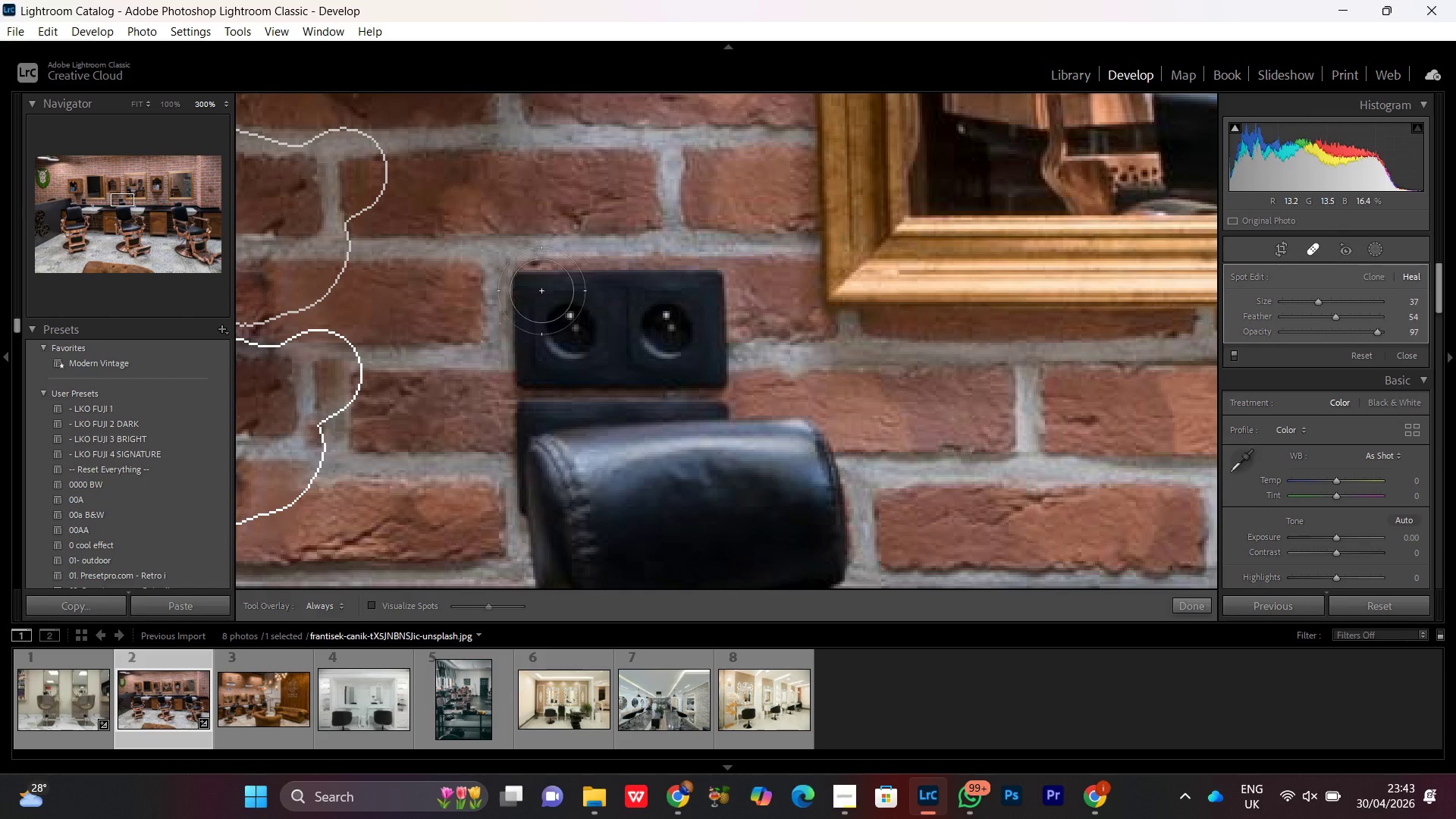 
left_click_drag(start_coordinate=[537, 287], to_coordinate=[650, 330])
 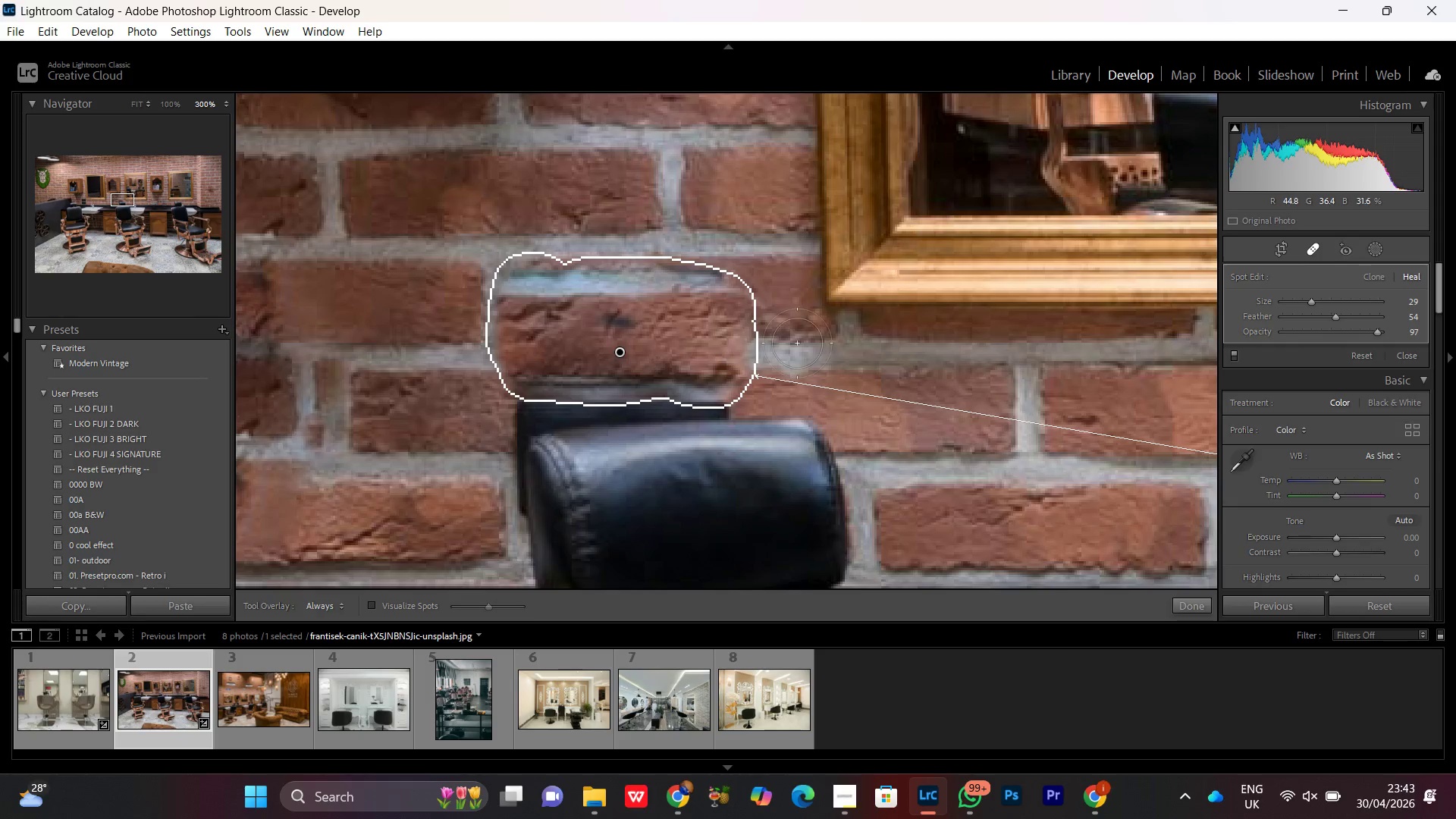 
scroll: coordinate [535, 292], scroll_direction: down, amount: 6.0
 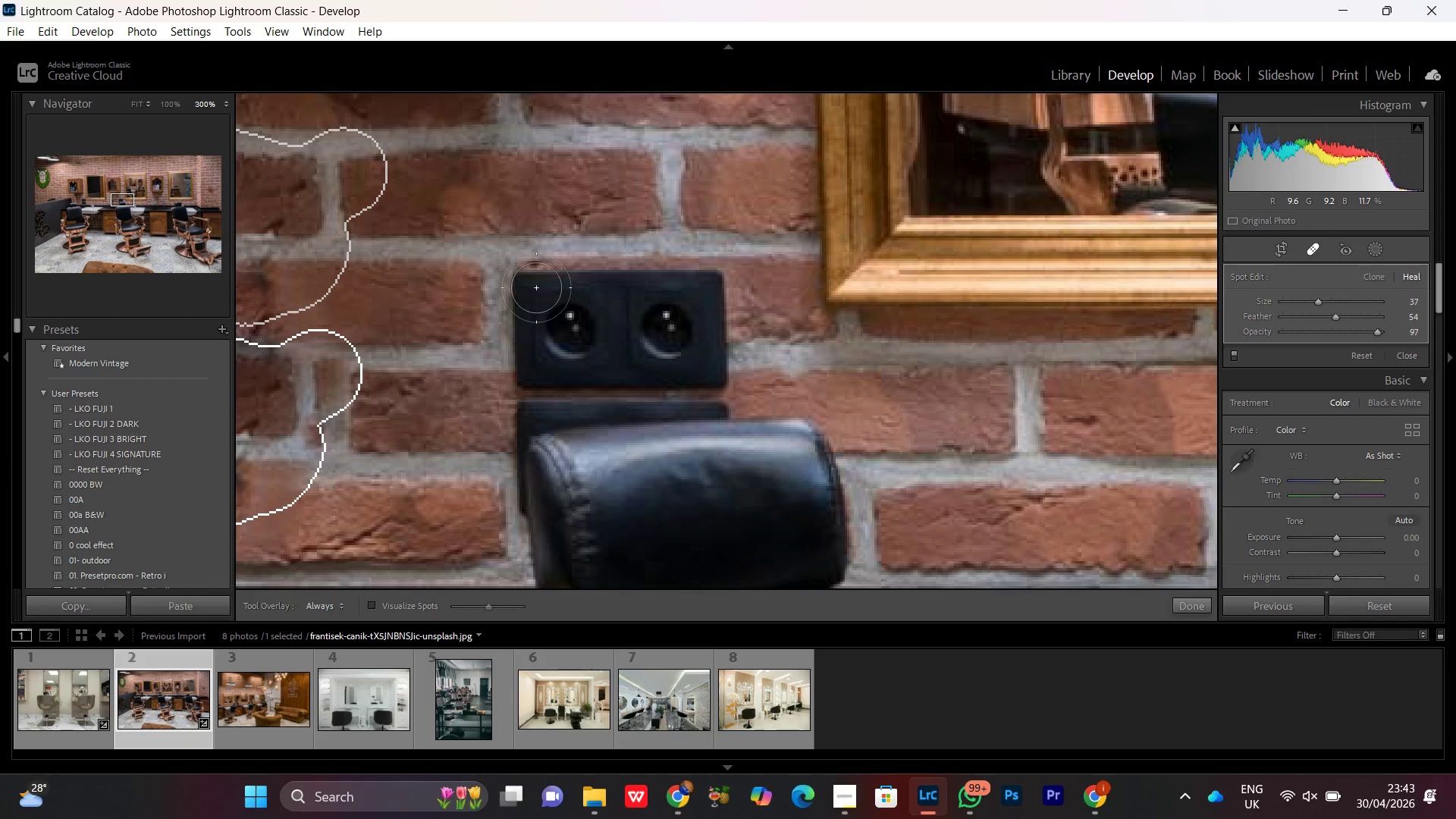 
hold_key(key=Space, duration=1.51)
 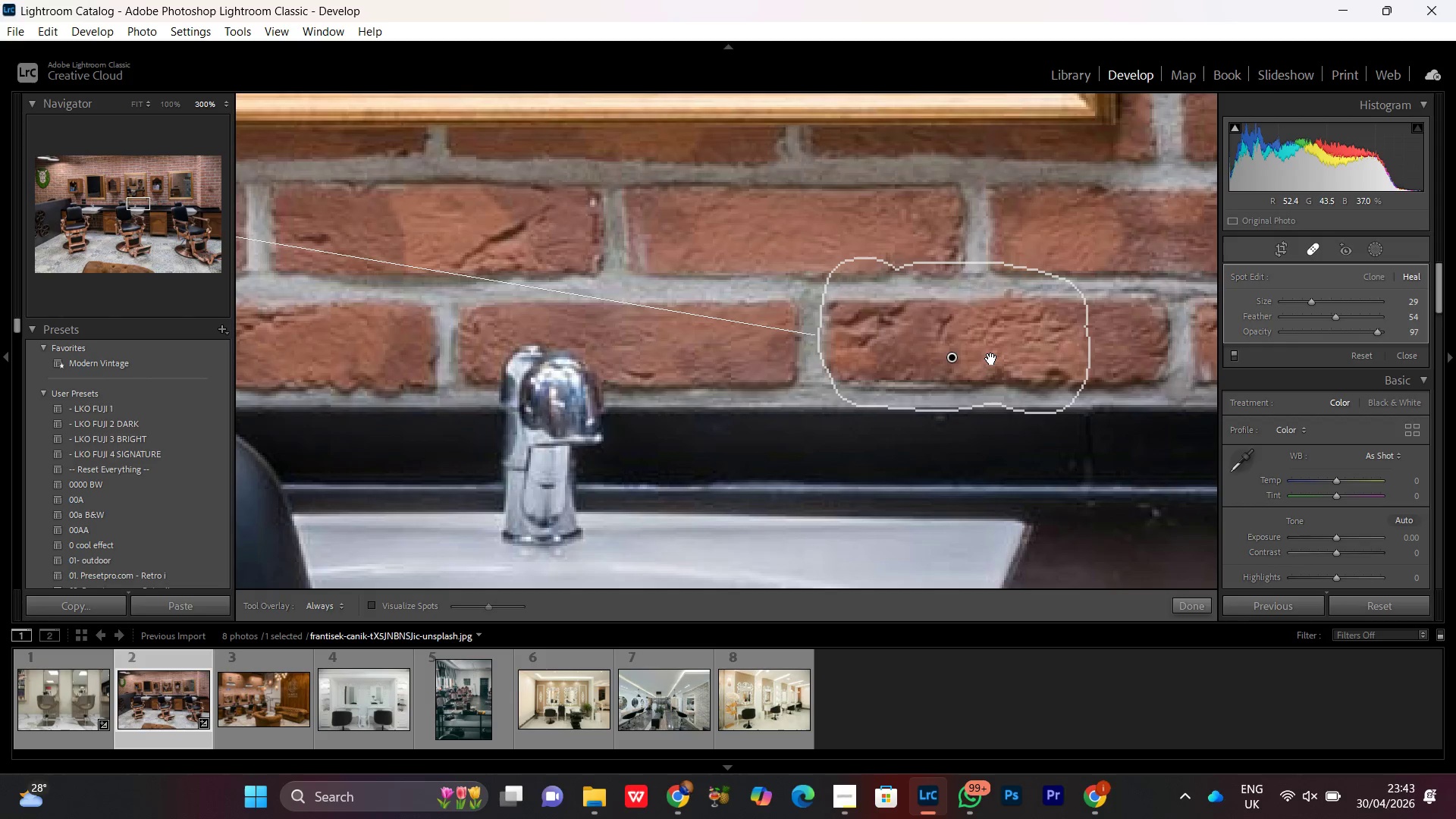 
left_click_drag(start_coordinate=[848, 360], to_coordinate=[635, 309])
 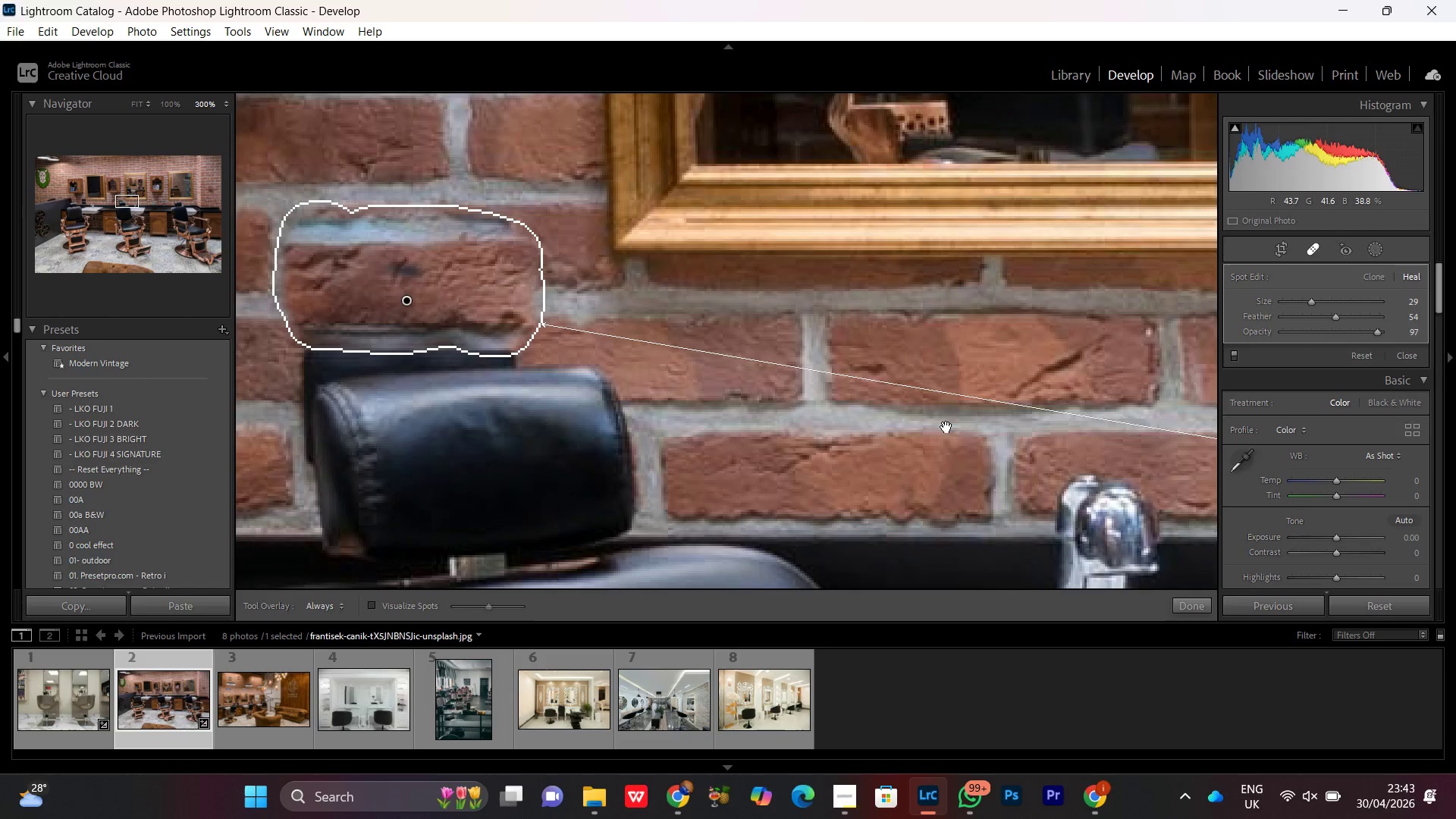 
left_click_drag(start_coordinate=[946, 427], to_coordinate=[476, 282])
 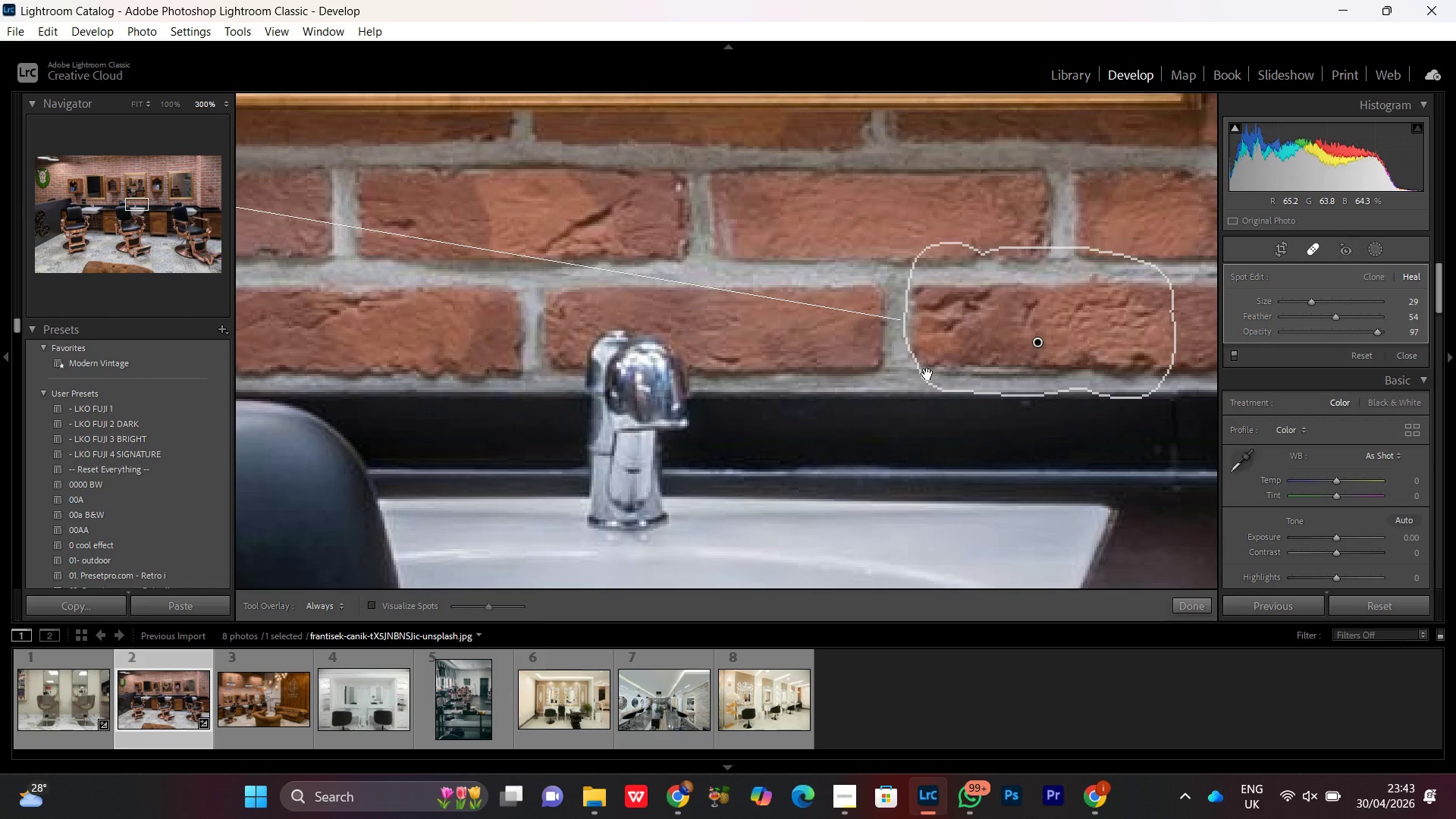 
left_click_drag(start_coordinate=[929, 374], to_coordinate=[843, 389])
 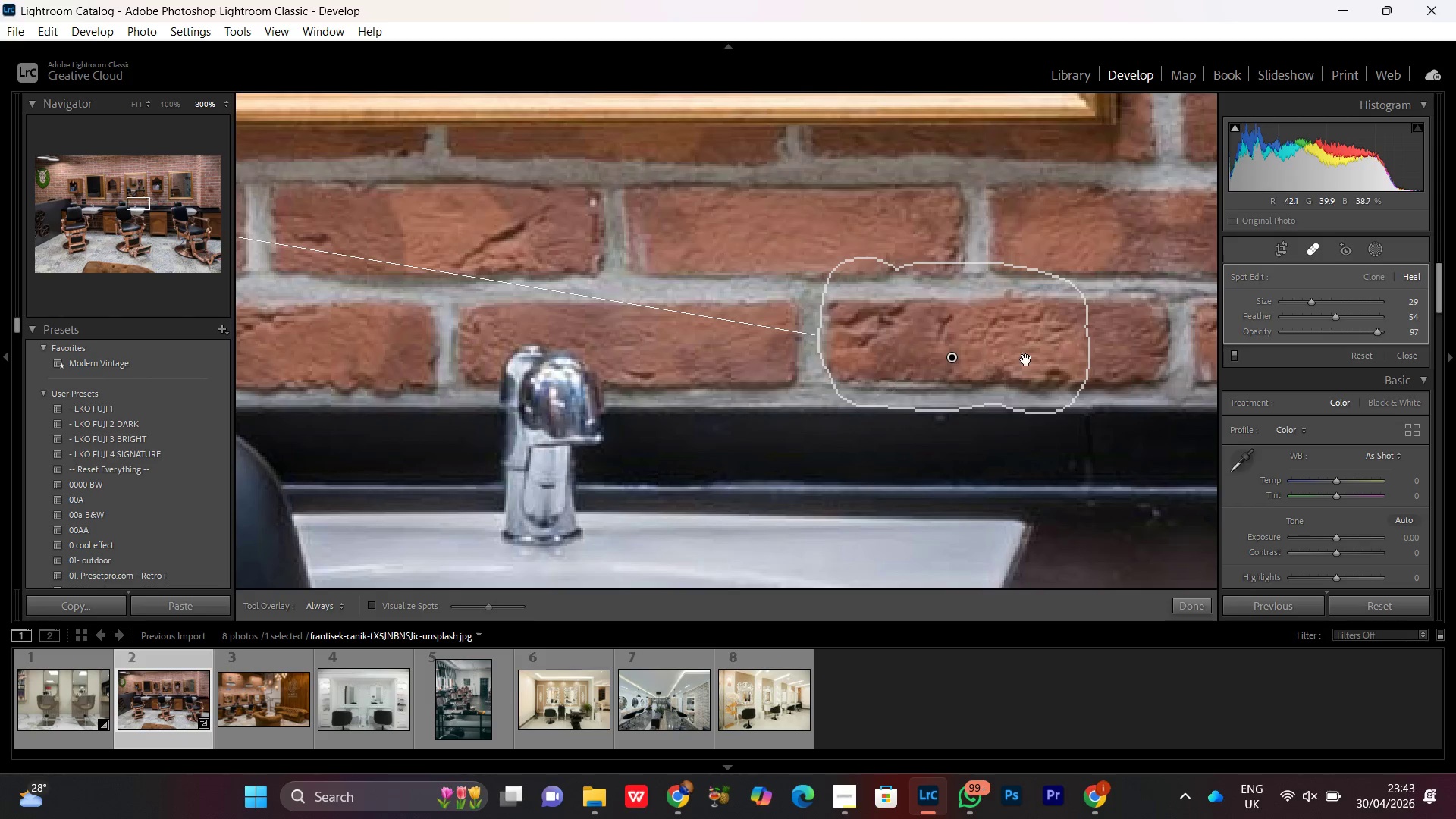 
key(Space)
 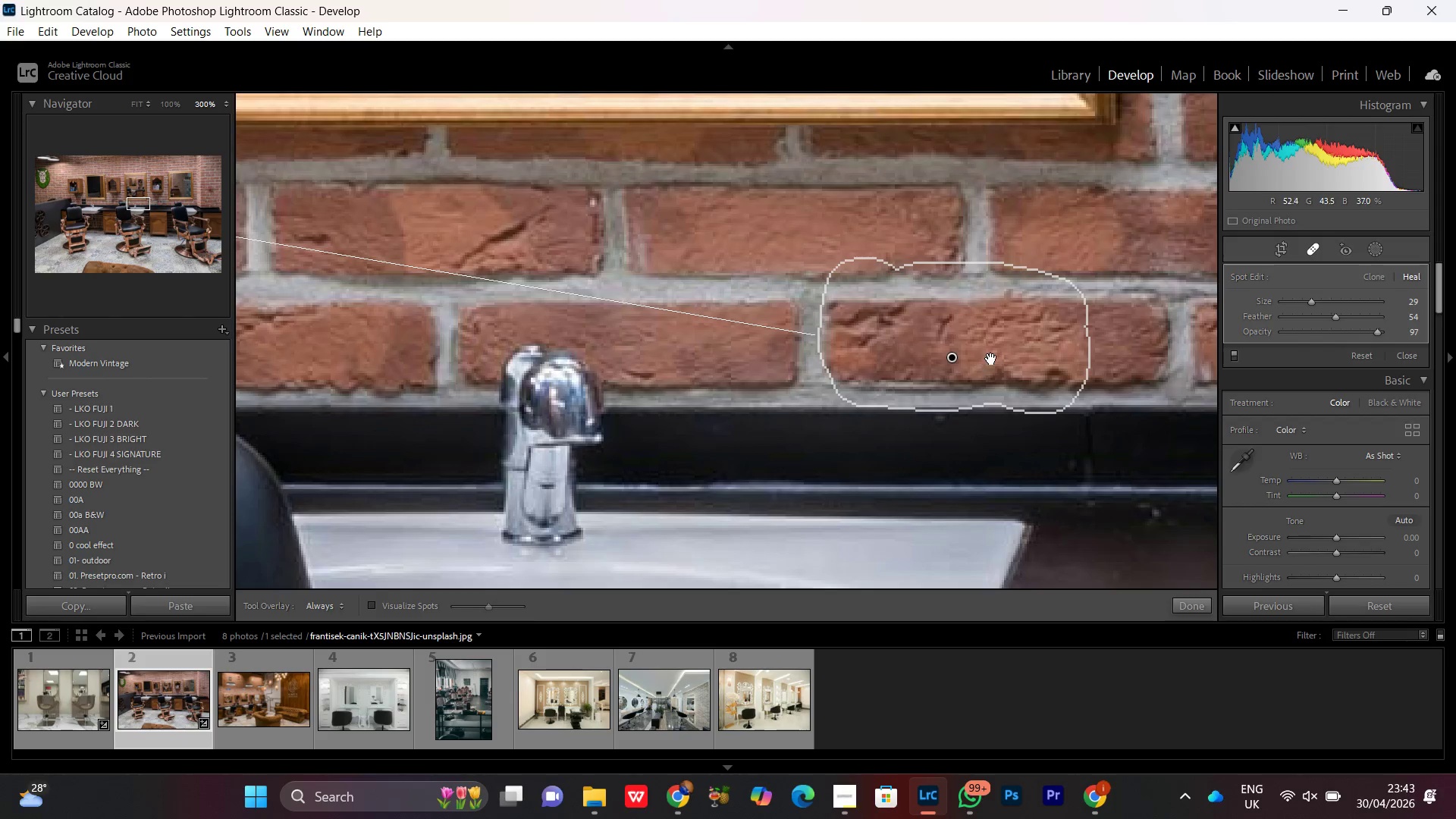 
left_click_drag(start_coordinate=[991, 359], to_coordinate=[995, 353])
 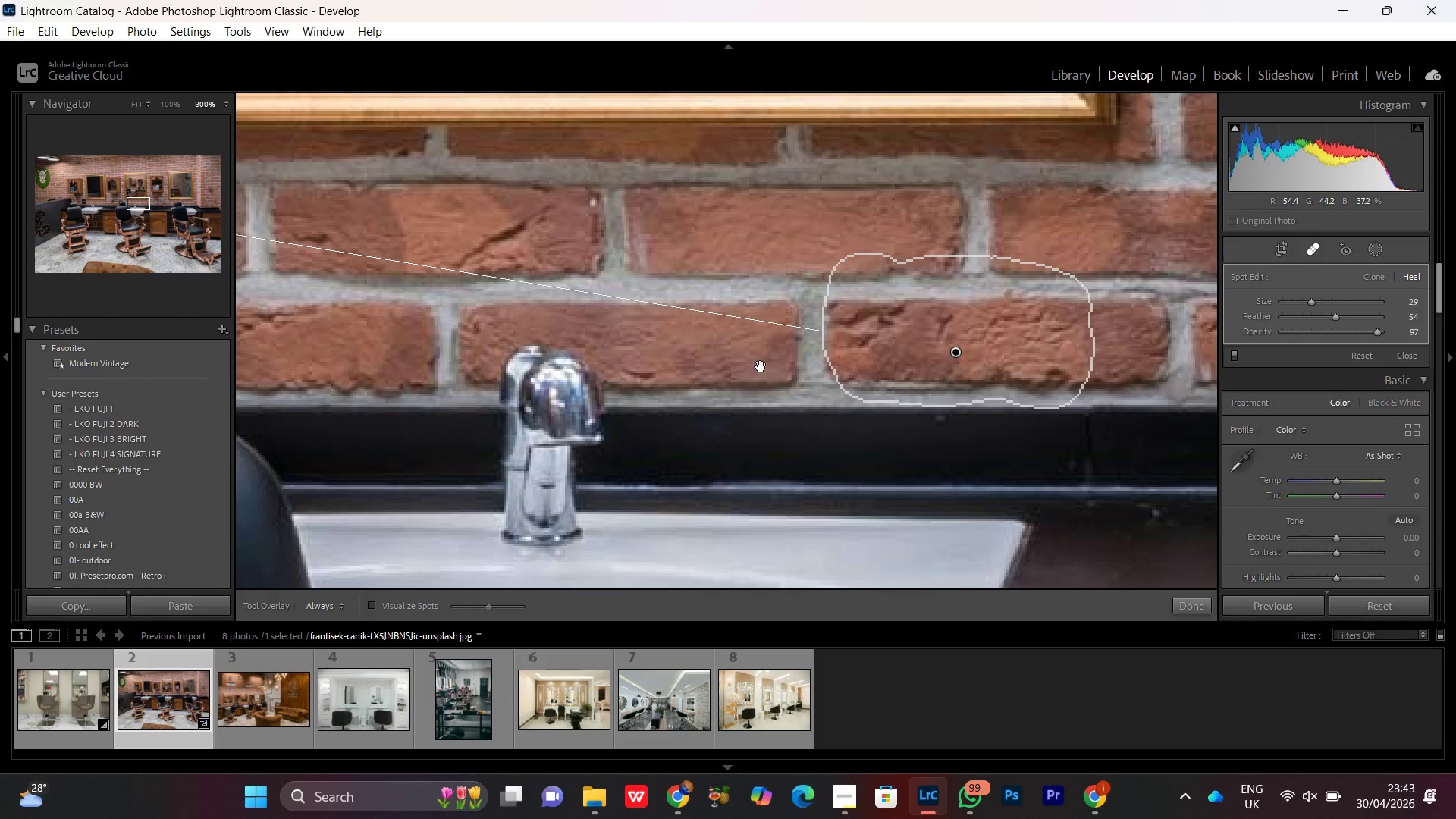 
hold_key(key=Space, duration=1.52)
 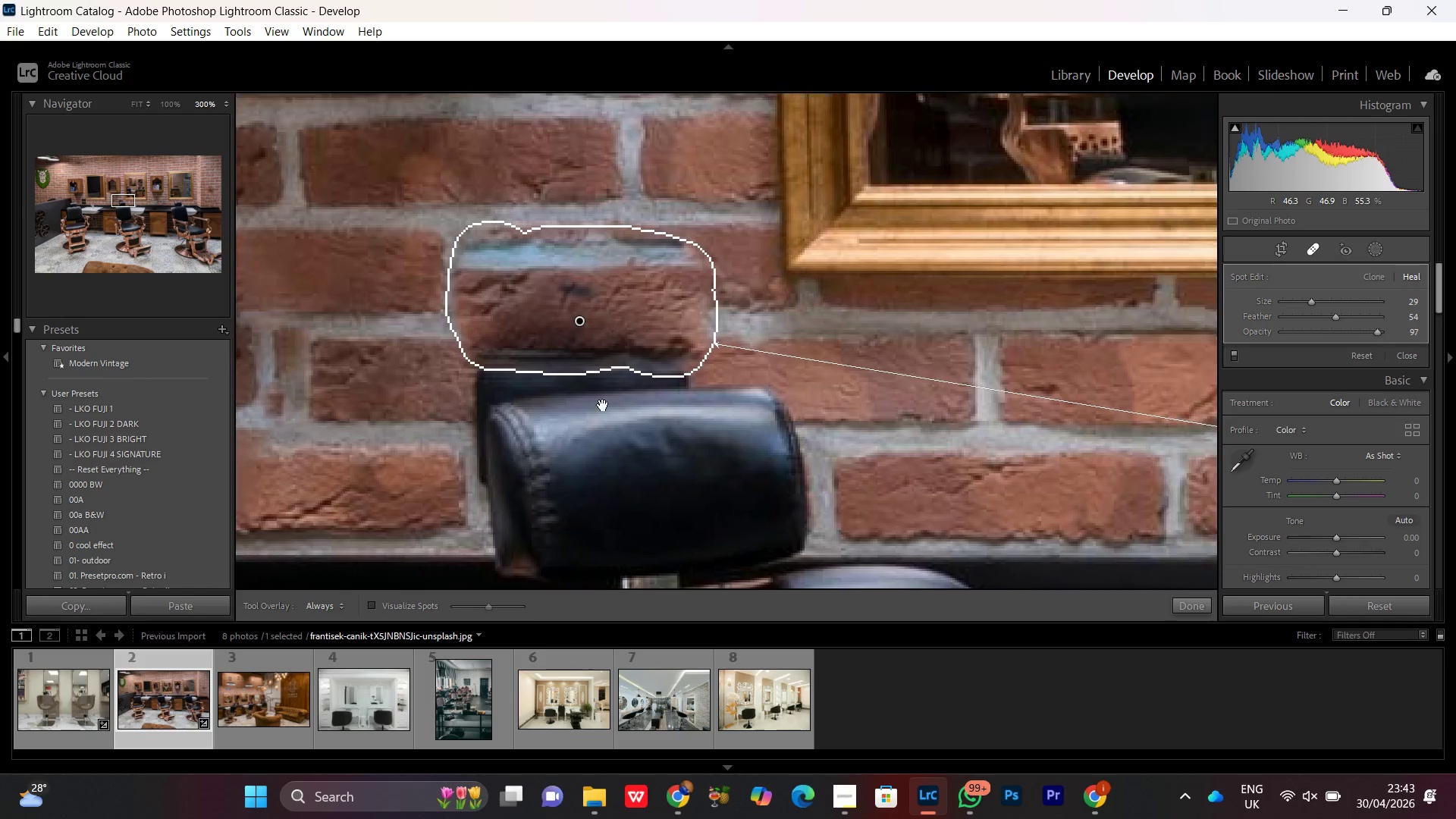 
left_click_drag(start_coordinate=[643, 375], to_coordinate=[952, 388])
 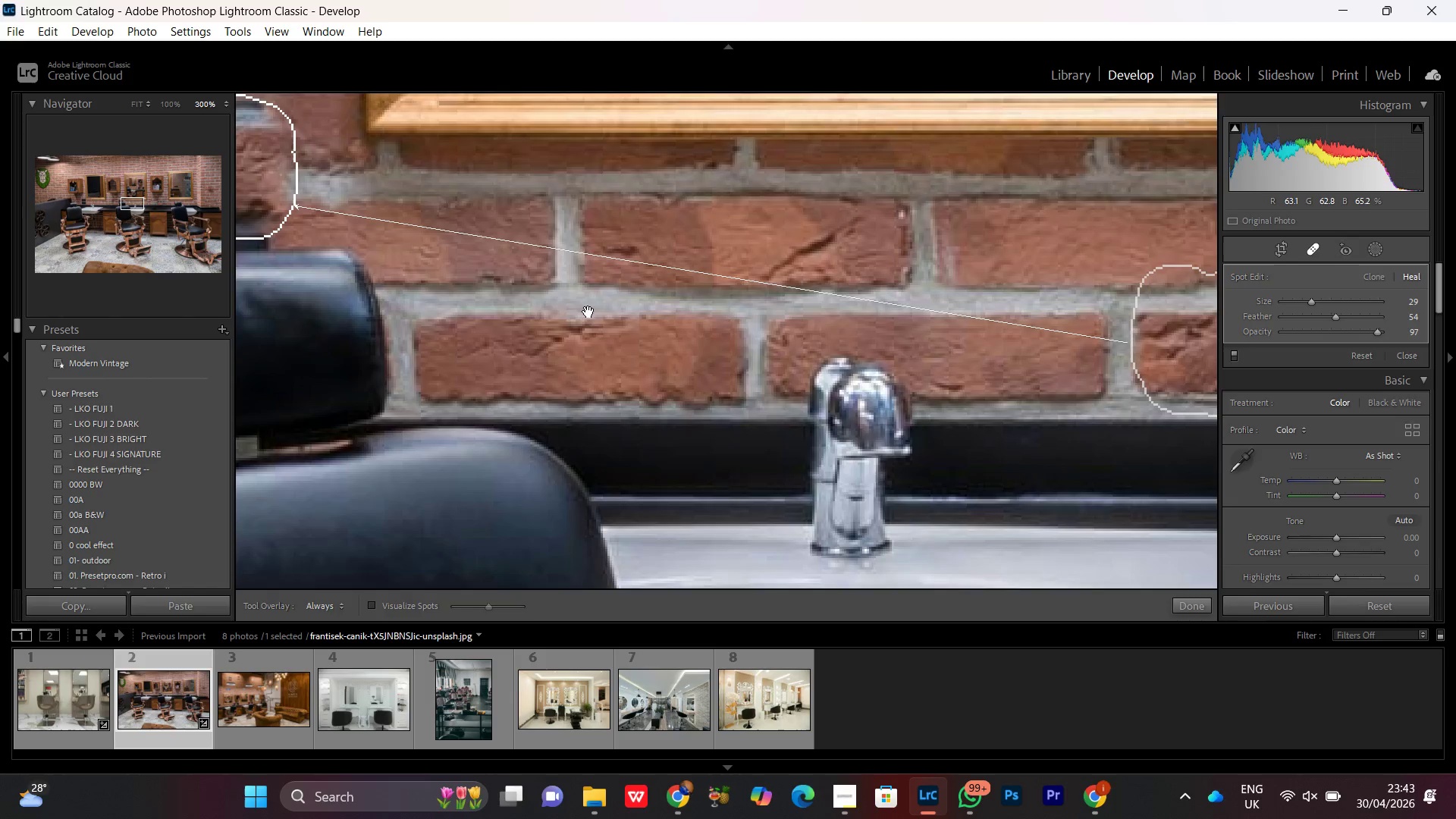 
left_click_drag(start_coordinate=[560, 317], to_coordinate=[924, 434])
 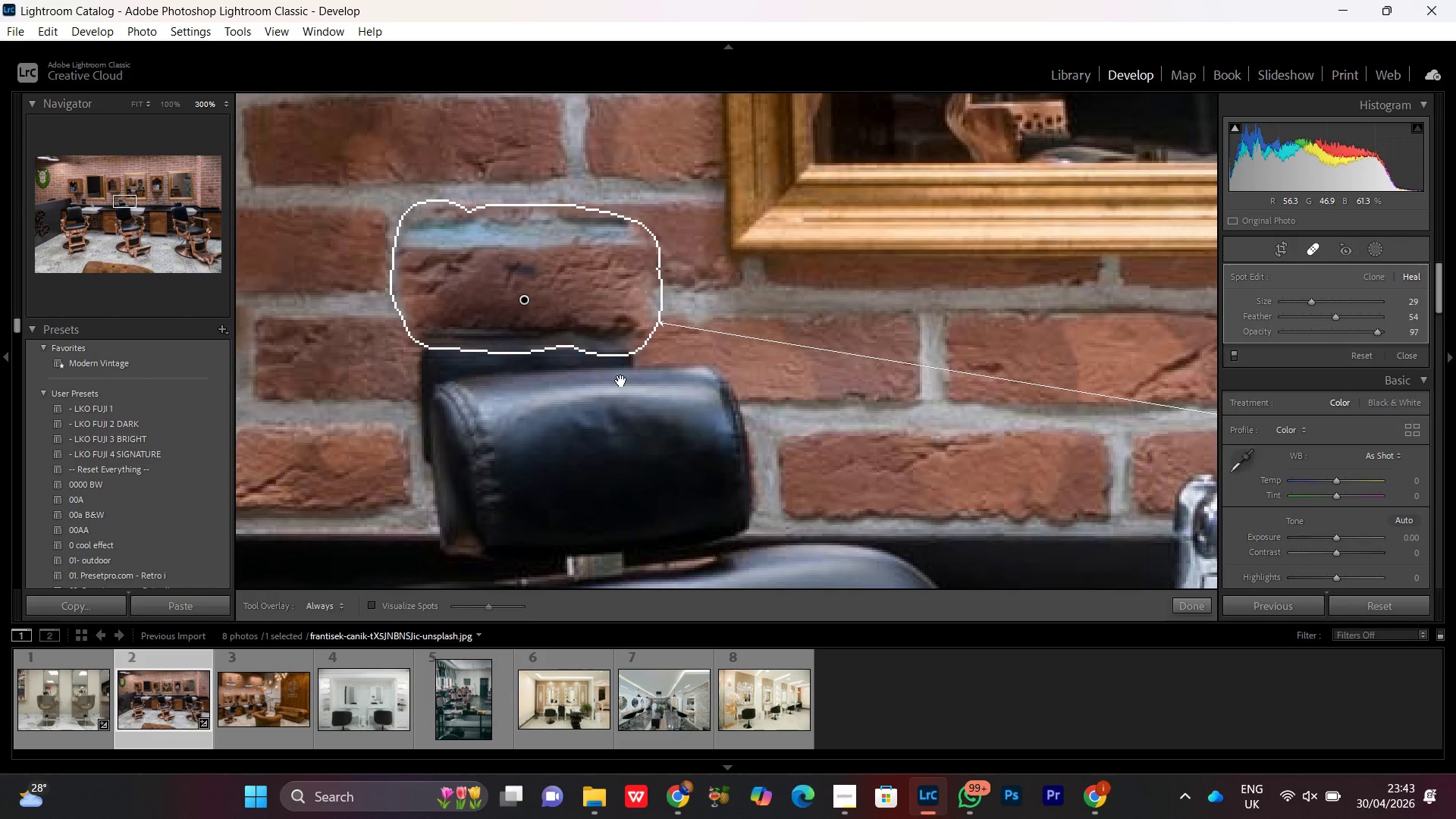 
left_click_drag(start_coordinate=[620, 381], to_coordinate=[503, 405])
 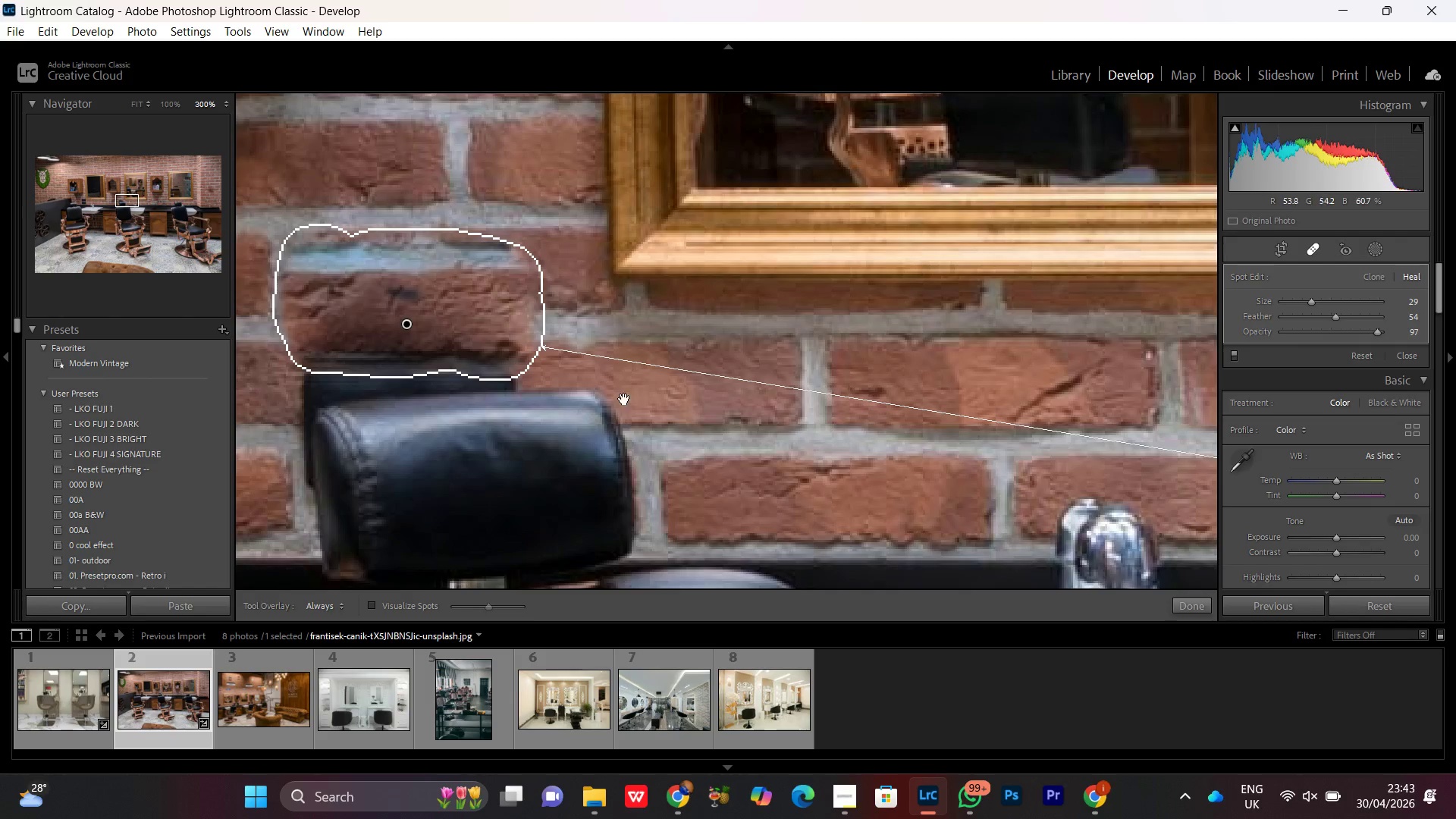 
hold_key(key=Space, duration=1.52)
 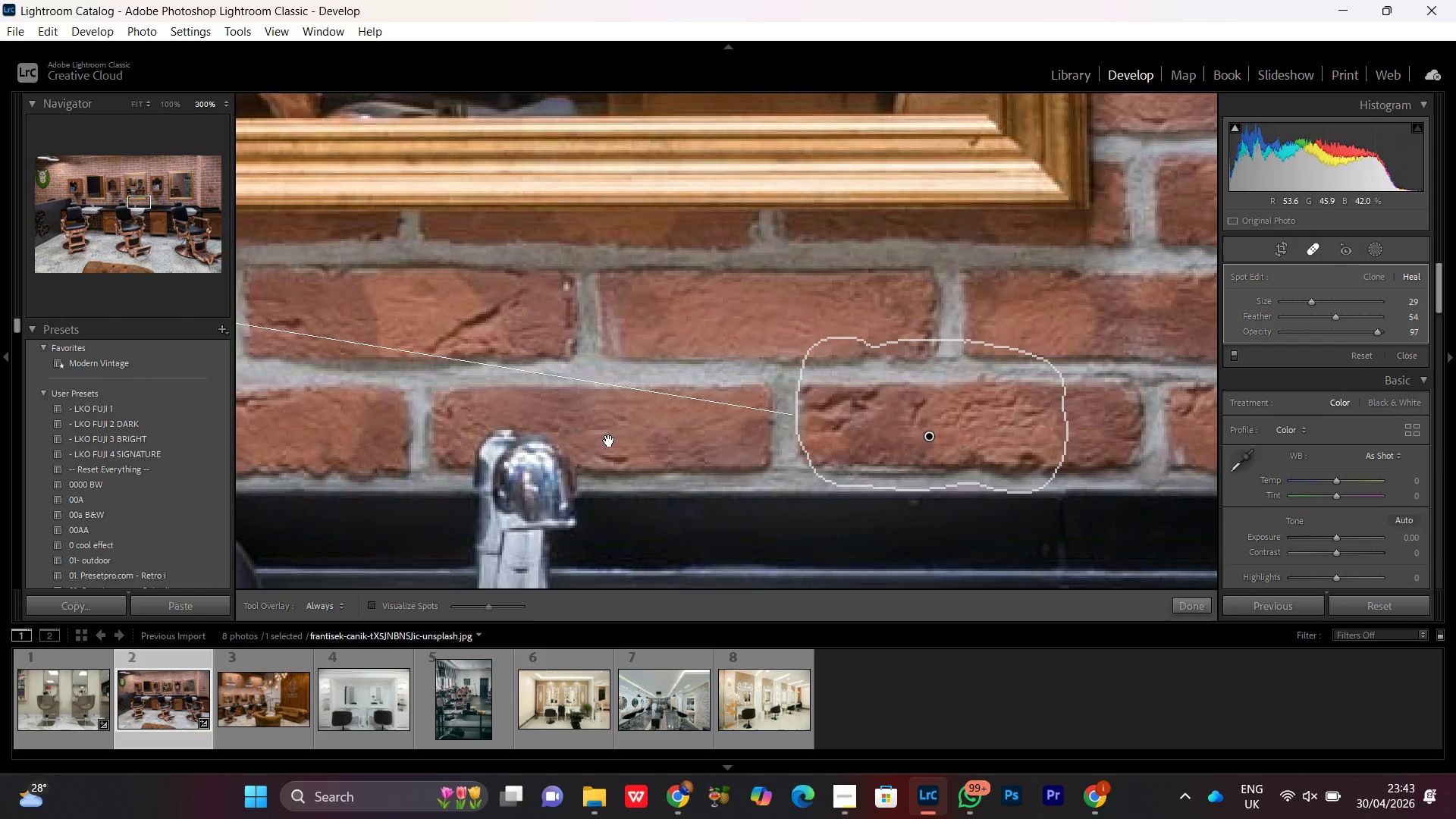 
left_click_drag(start_coordinate=[773, 392], to_coordinate=[299, 292])
 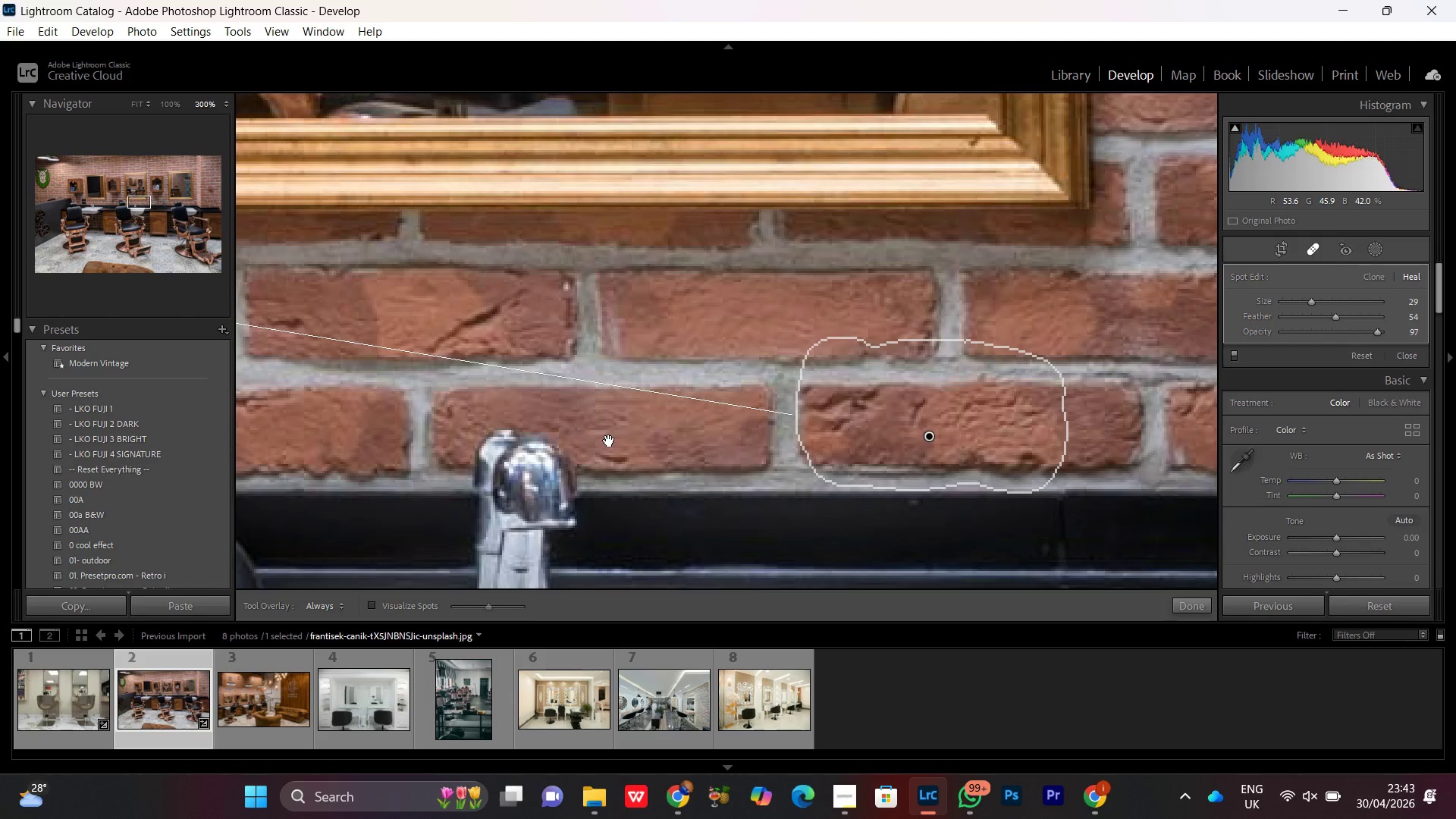 
hold_key(key=Space, duration=0.86)
 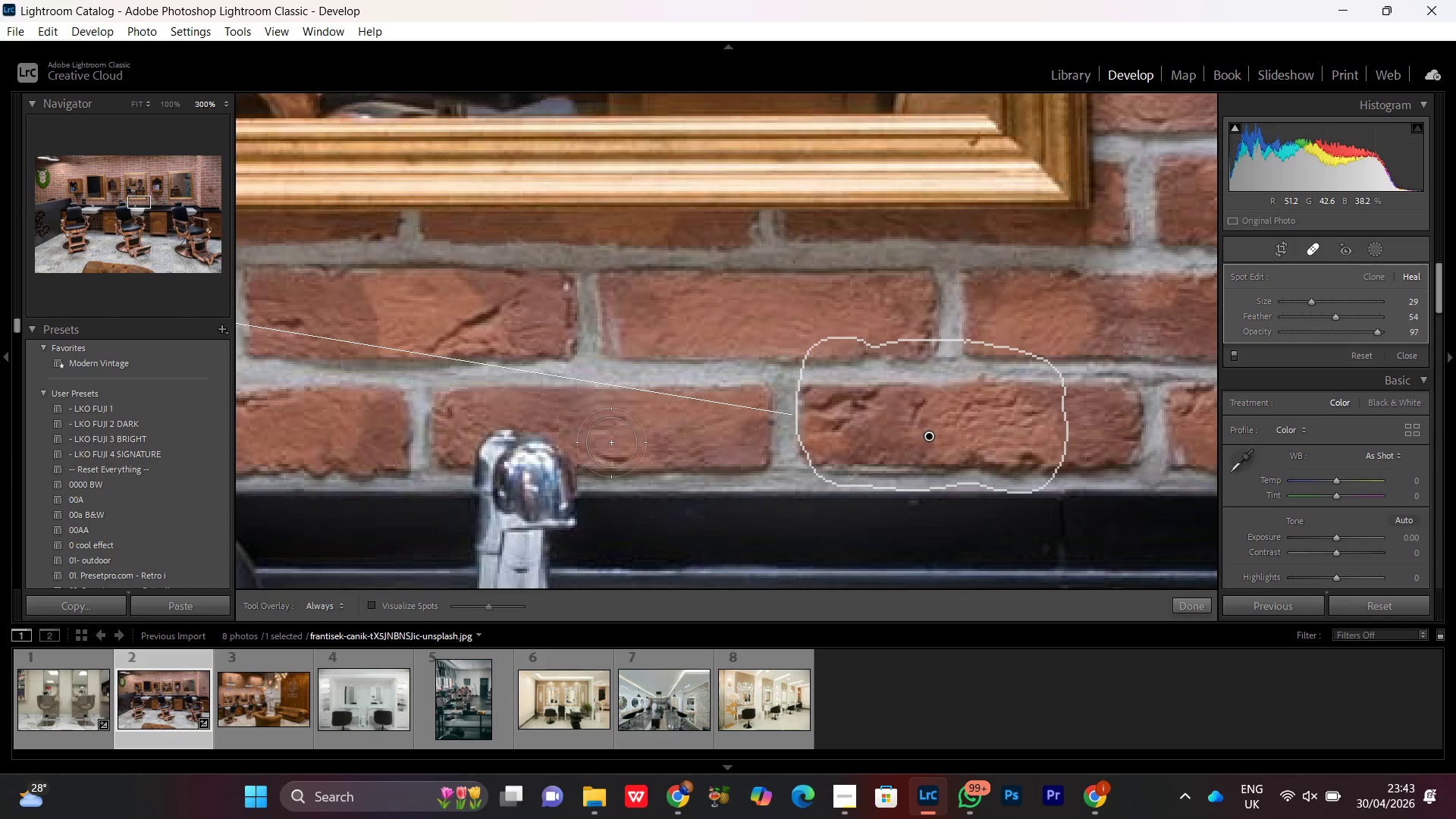 
left_click_drag(start_coordinate=[717, 410], to_coordinate=[609, 441])
 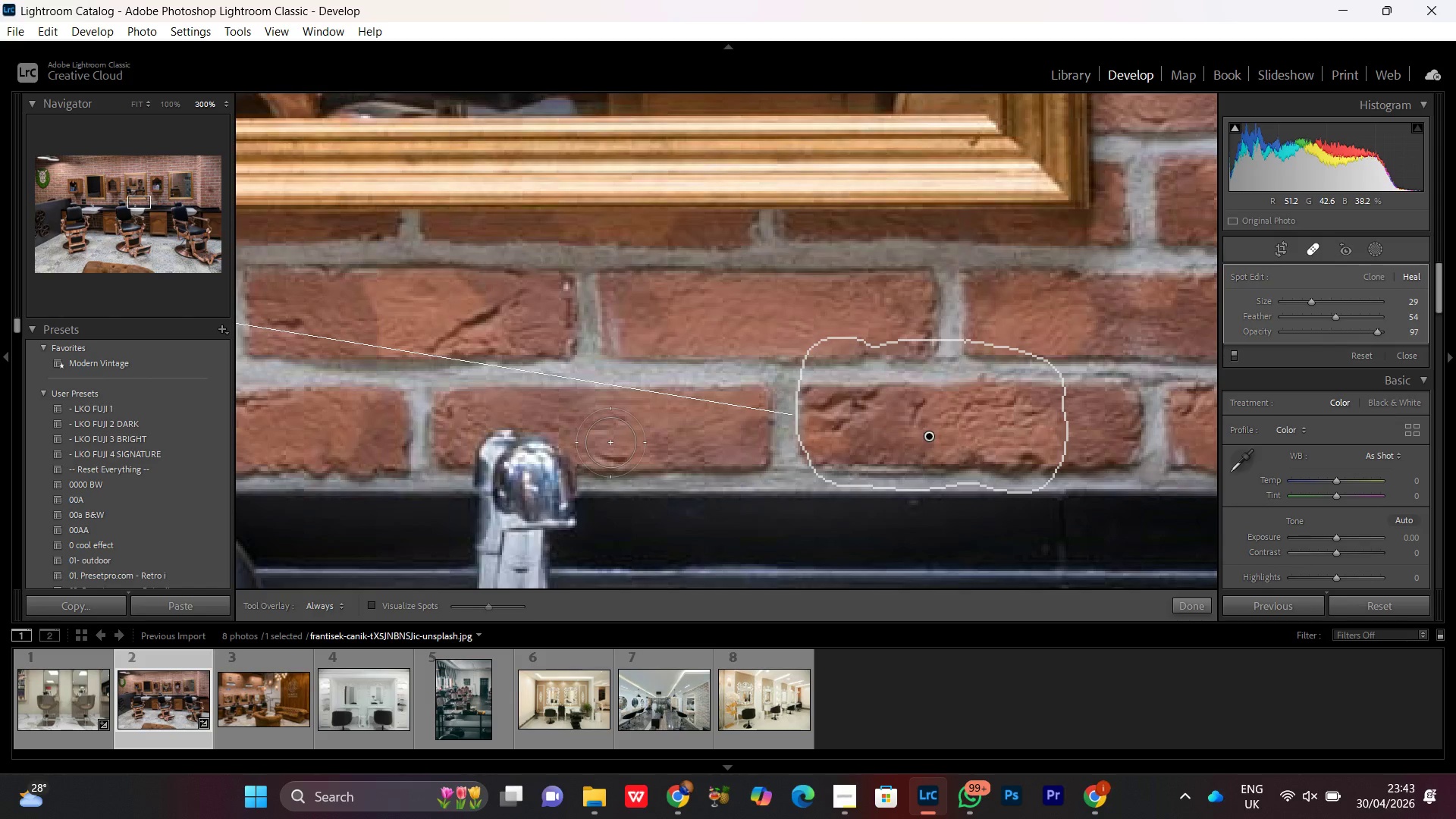 
key(Control+Minus)
 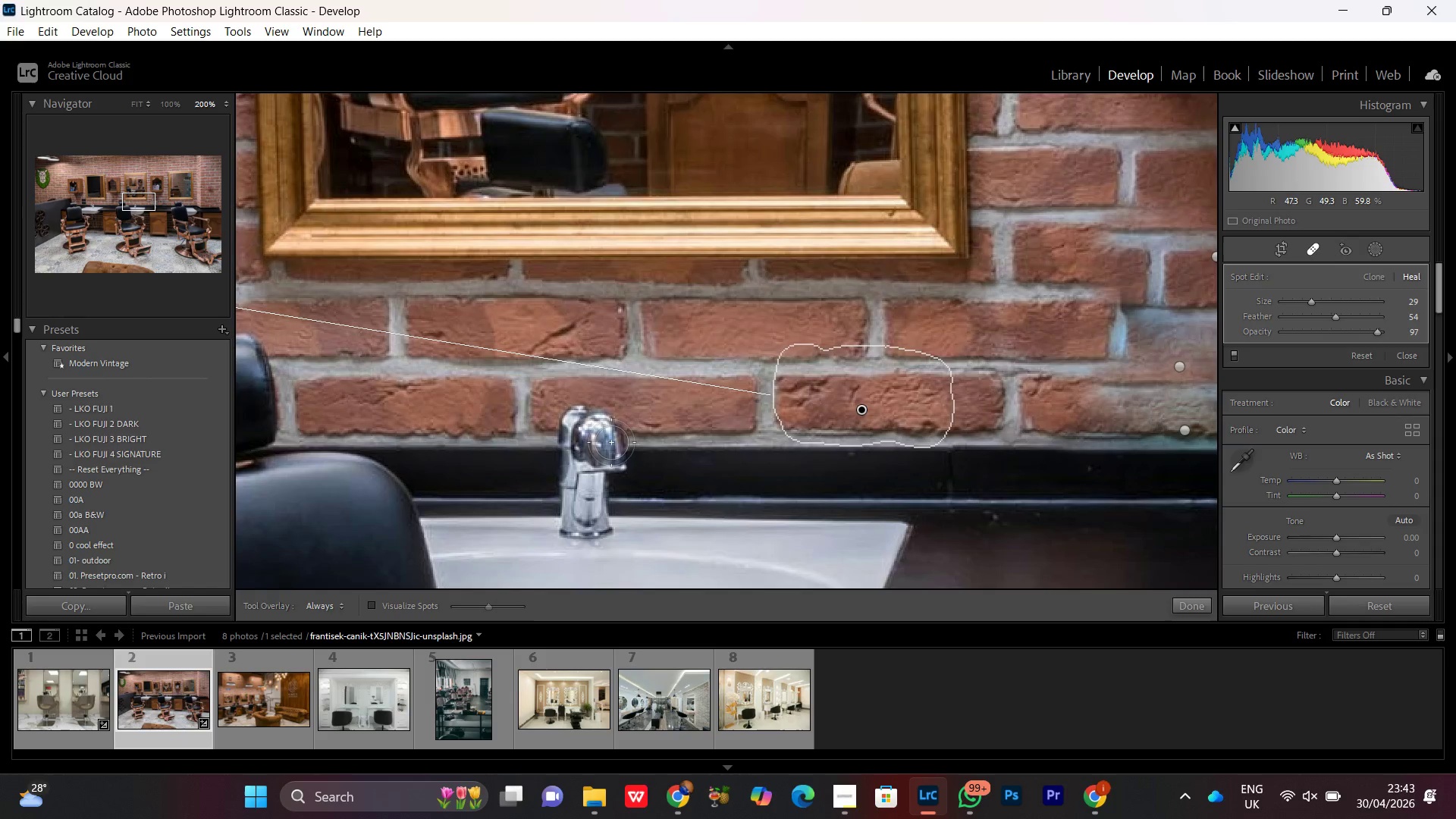 
key(Control+Minus)
 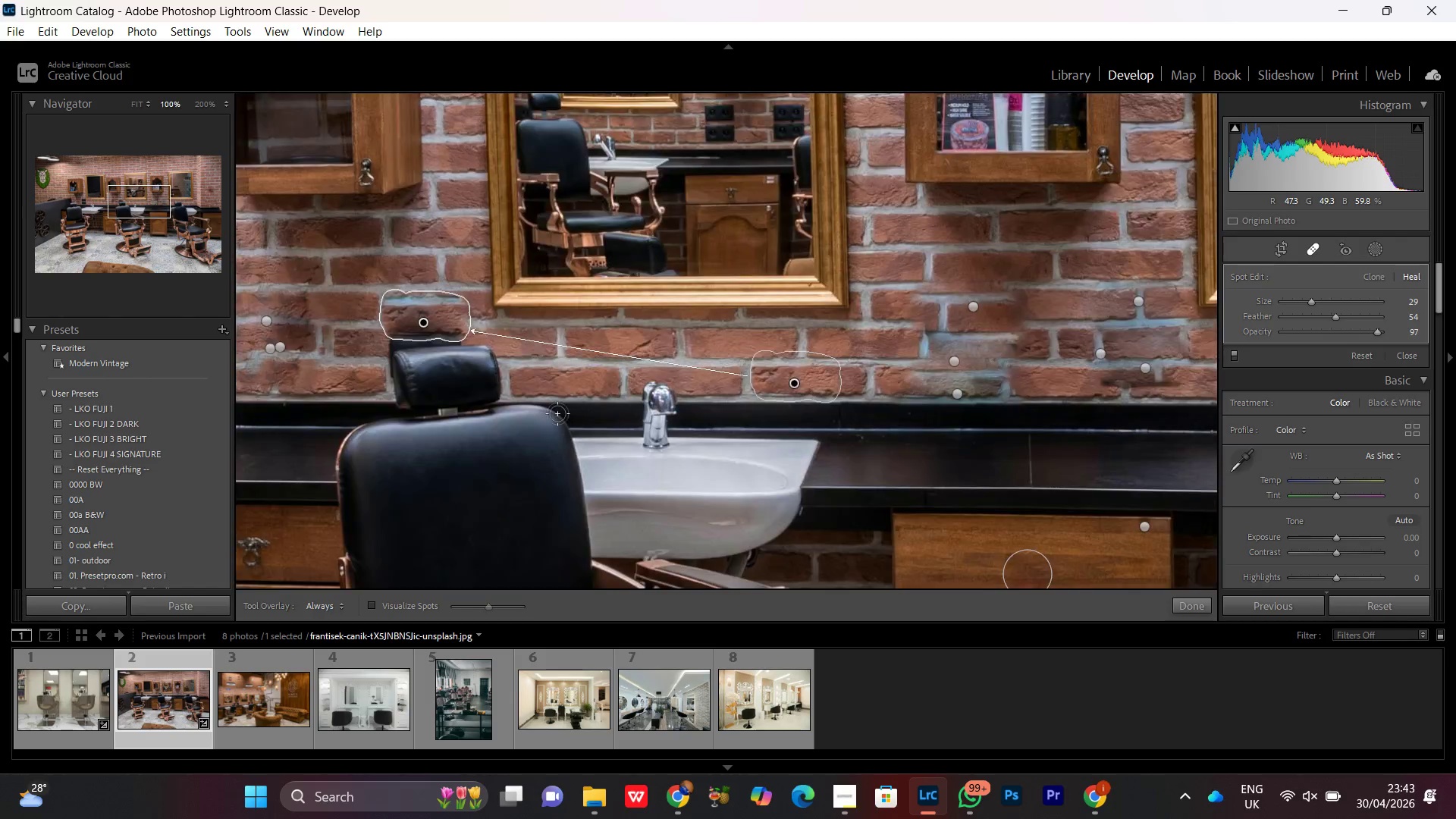 
hold_key(key=Space, duration=1.08)
 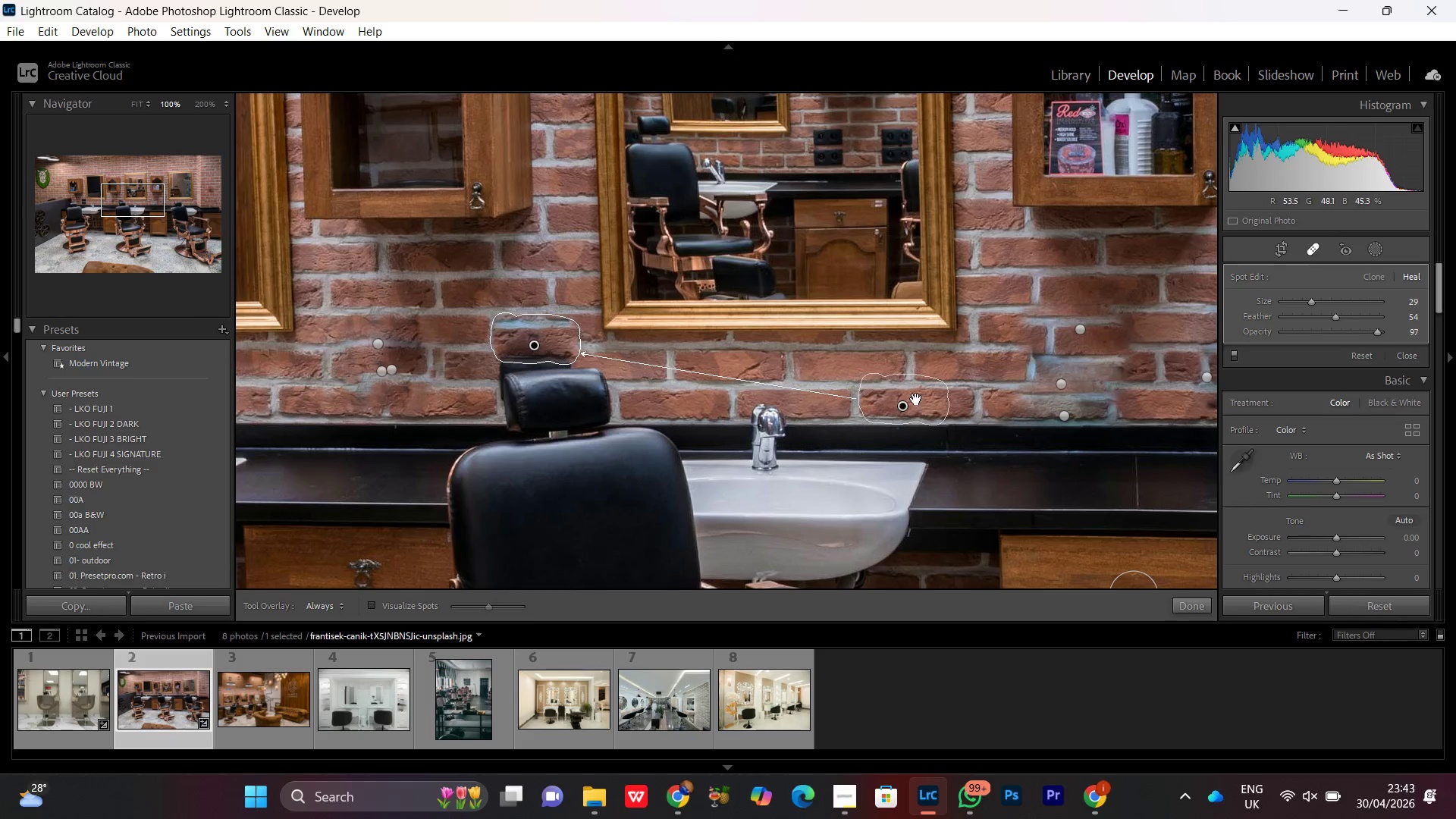 
left_click_drag(start_coordinate=[457, 374], to_coordinate=[565, 397])
 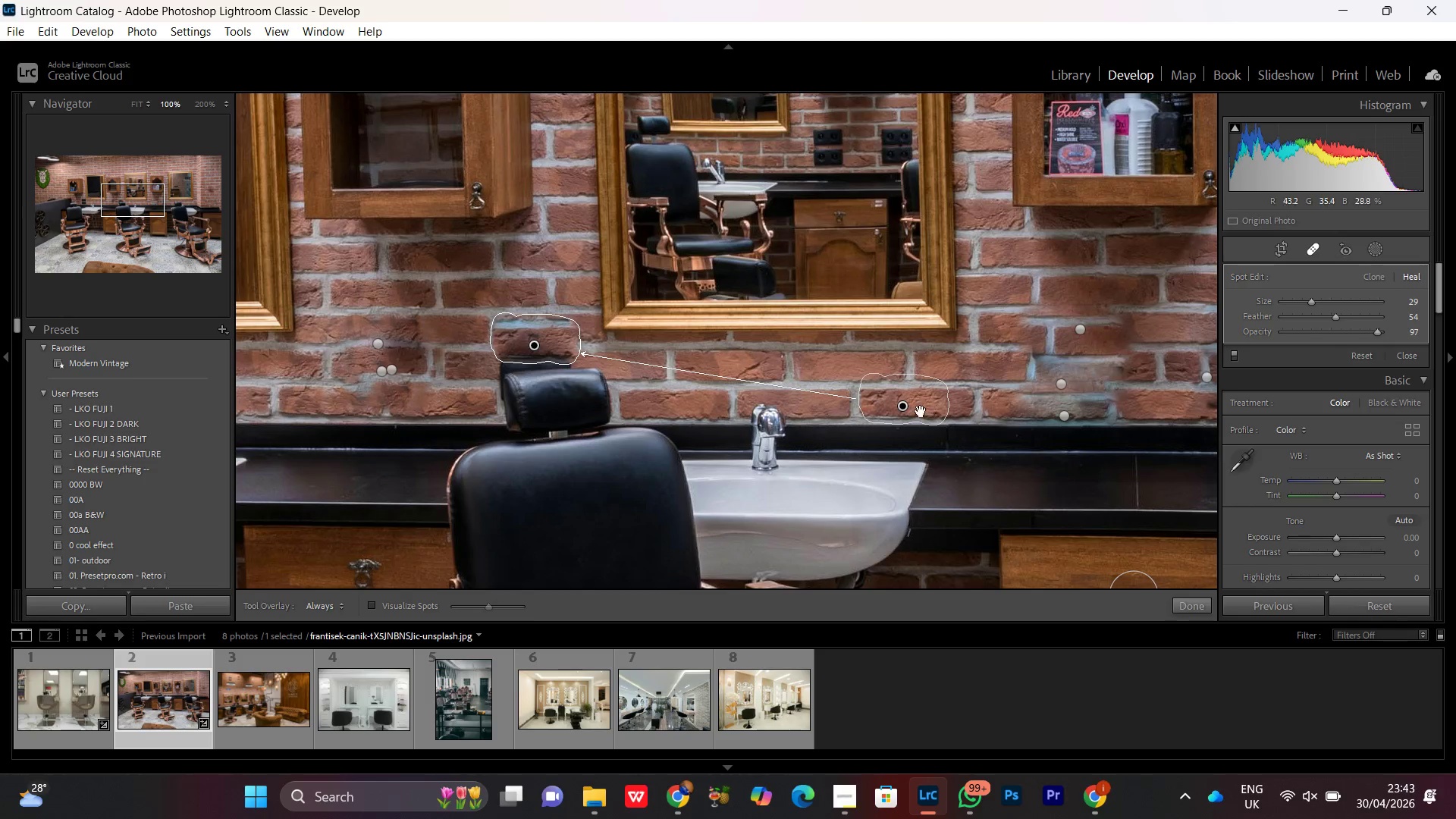 
left_click_drag(start_coordinate=[924, 403], to_coordinate=[567, 267])
 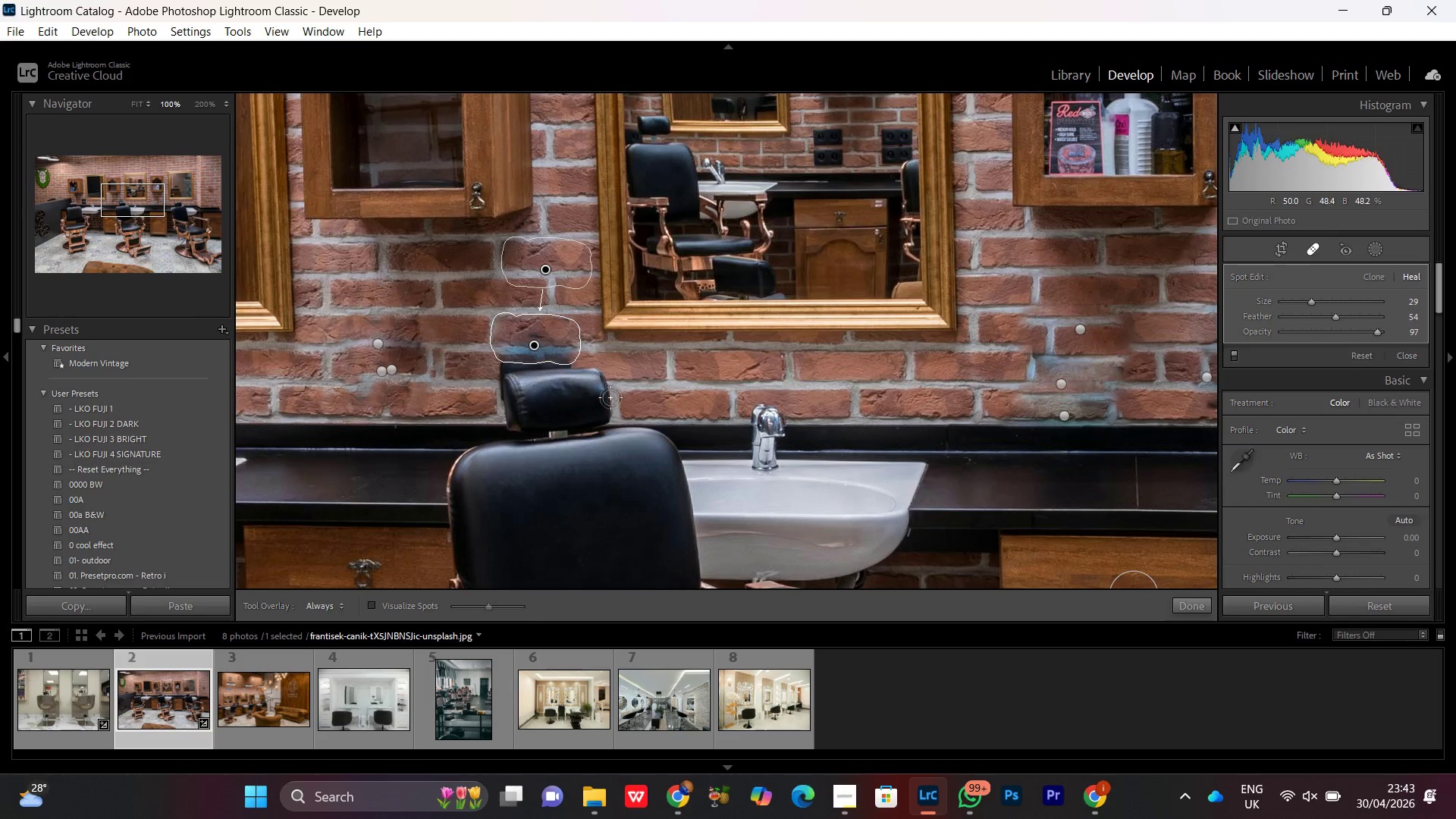 
hold_key(key=Space, duration=1.25)
 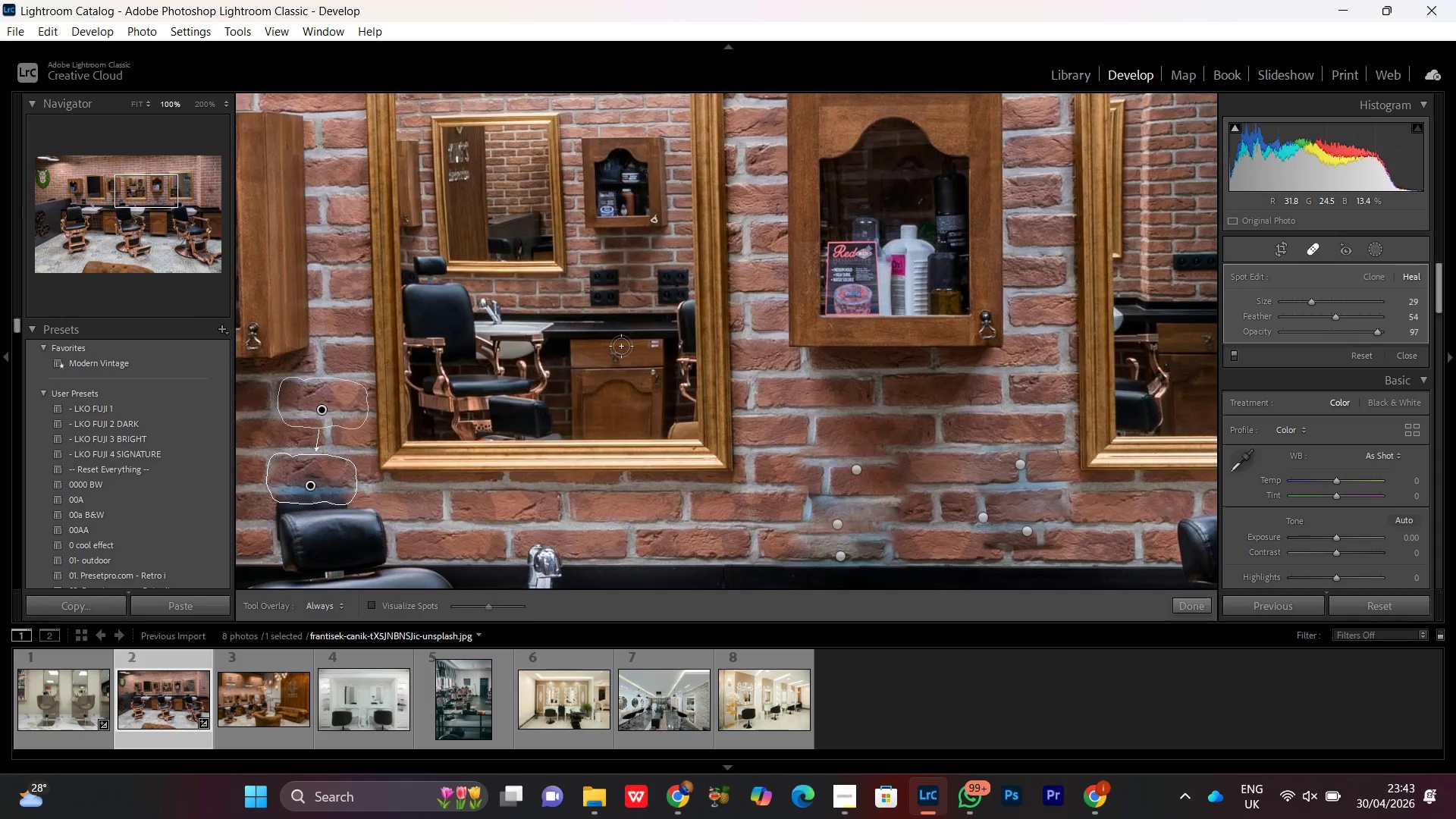 
left_click_drag(start_coordinate=[989, 340], to_coordinate=[765, 481])
 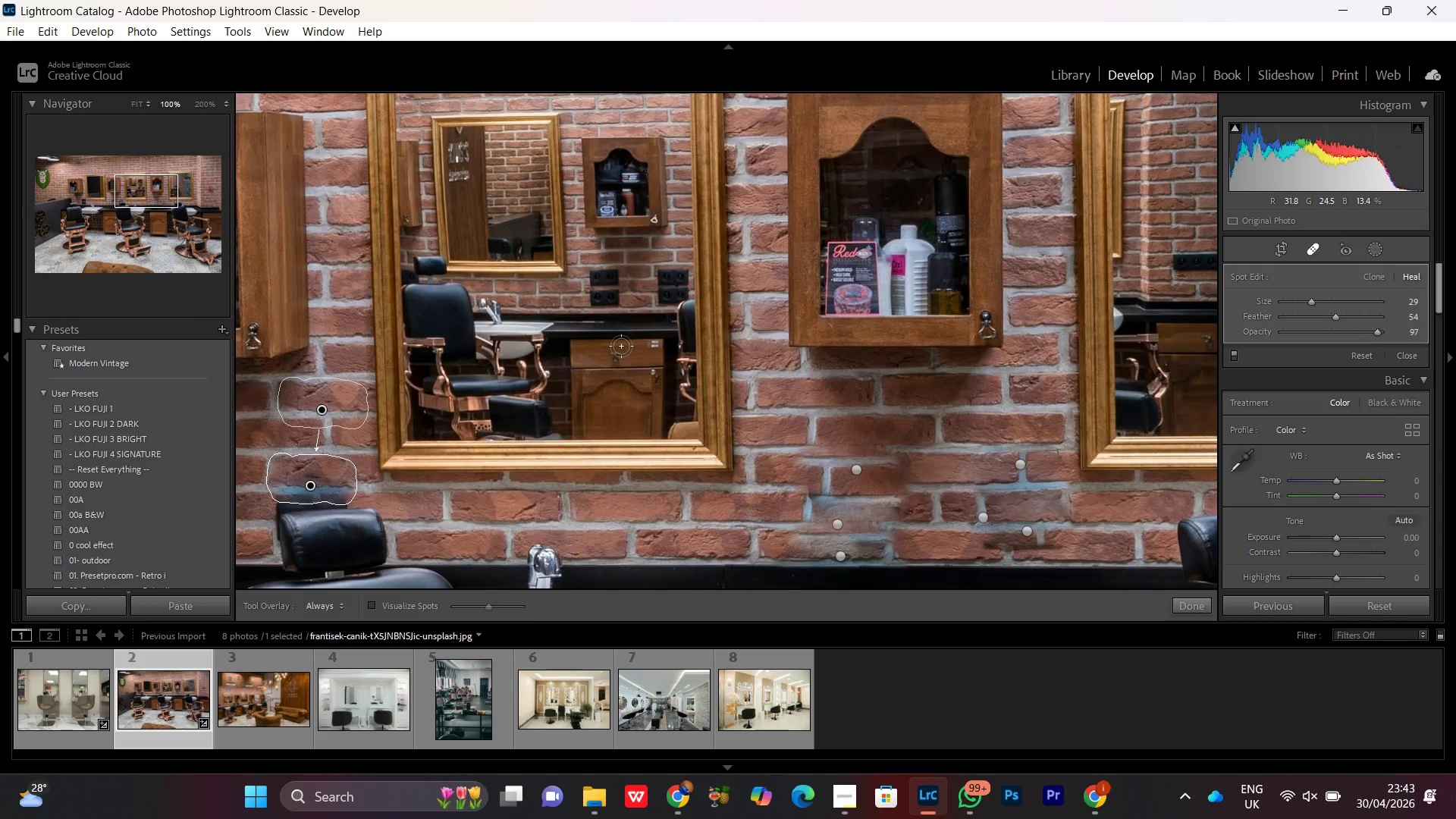 
scroll: coordinate [619, 356], scroll_direction: down, amount: 1.0
 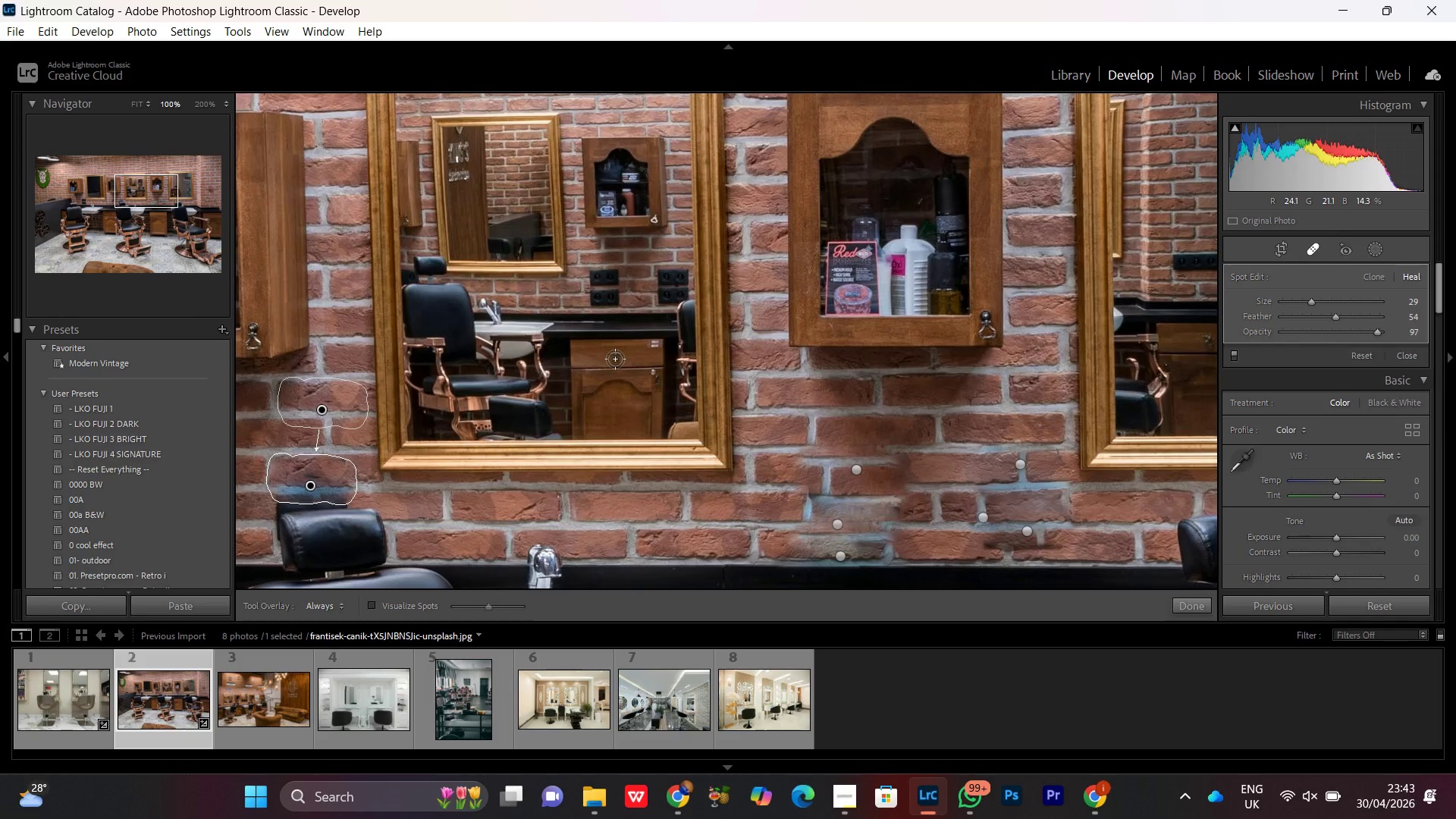 
left_click([615, 359])
 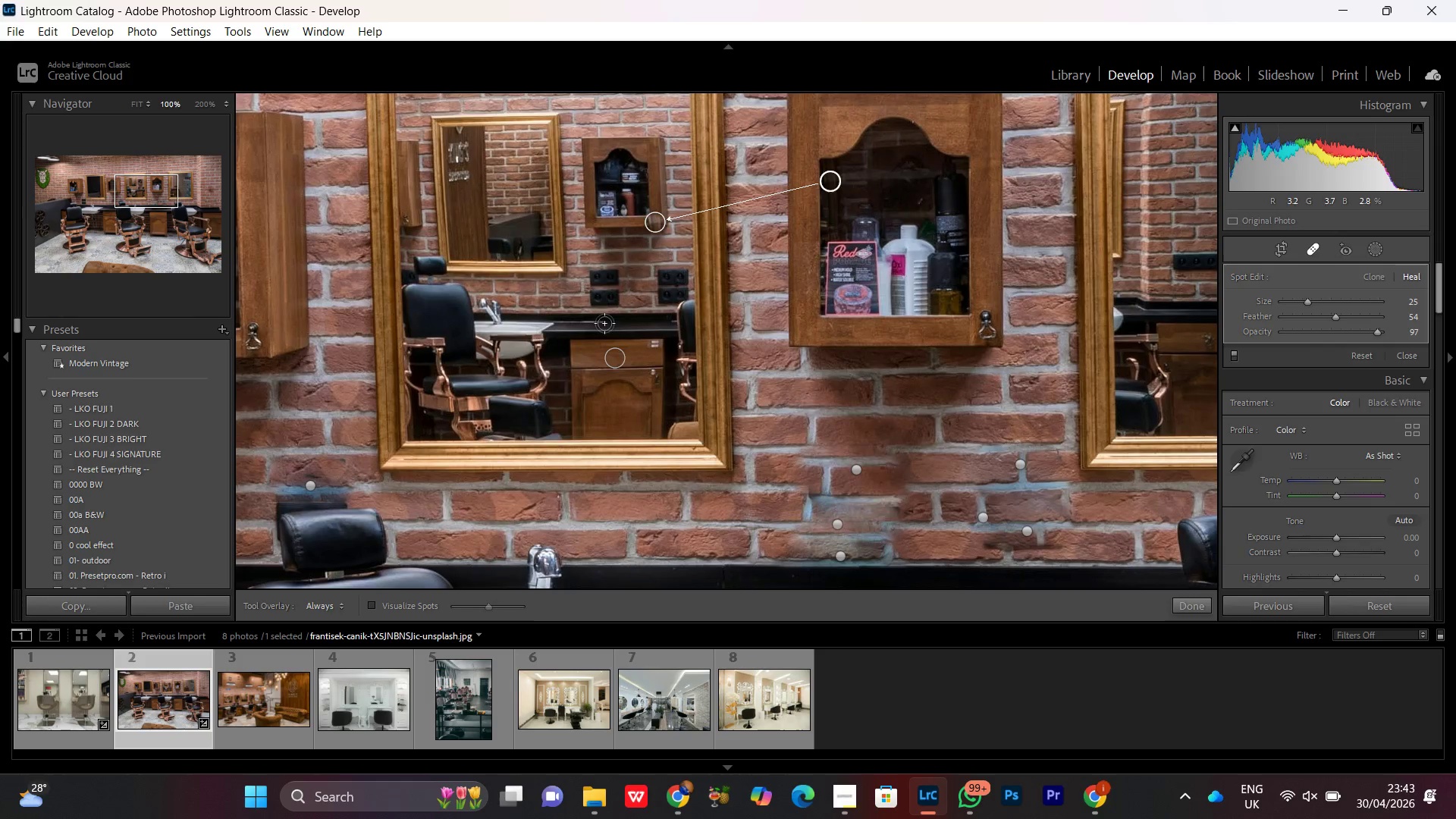 
left_click_drag(start_coordinate=[835, 187], to_coordinate=[678, 201])
 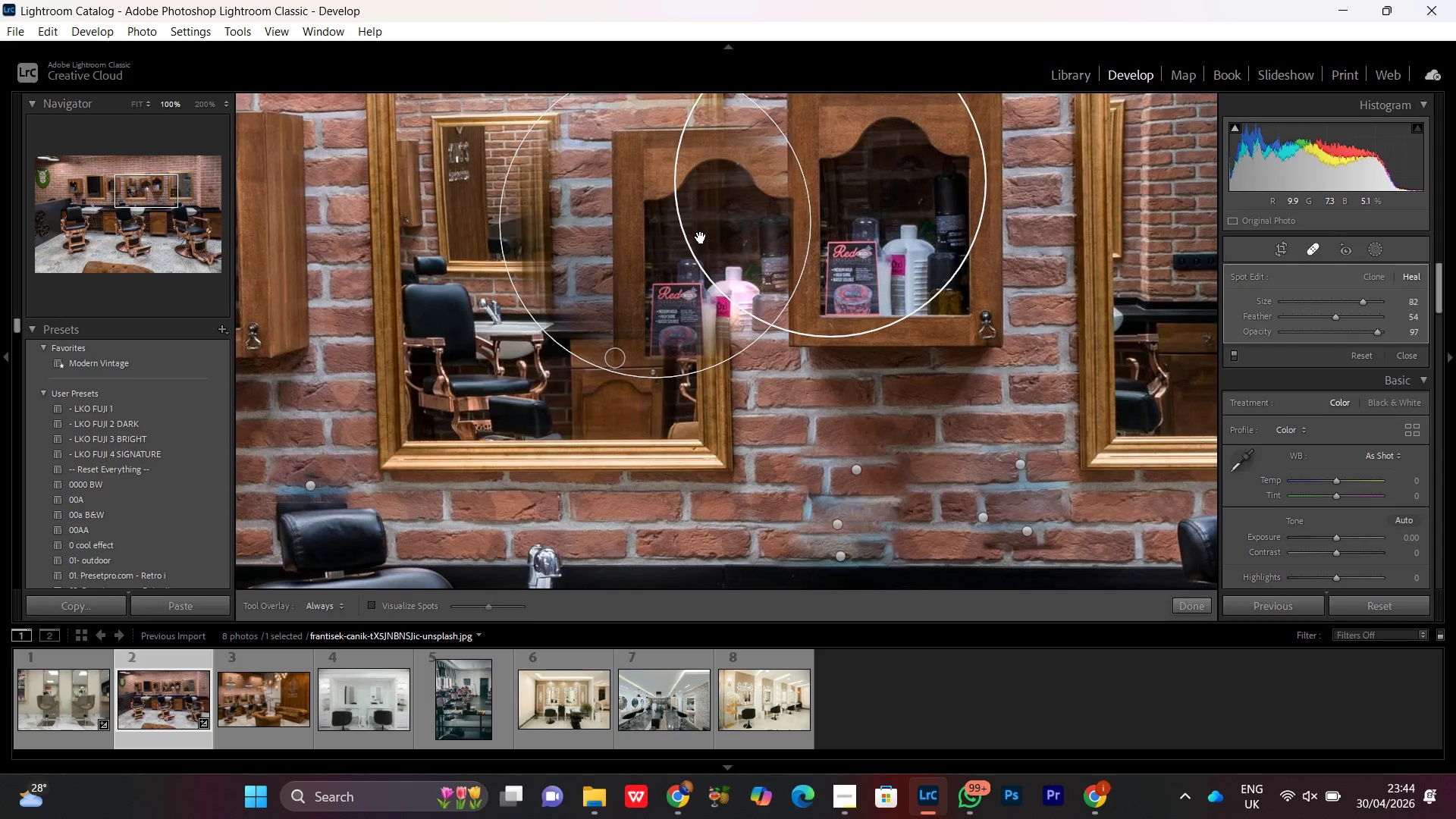 
key(Control+Z)
 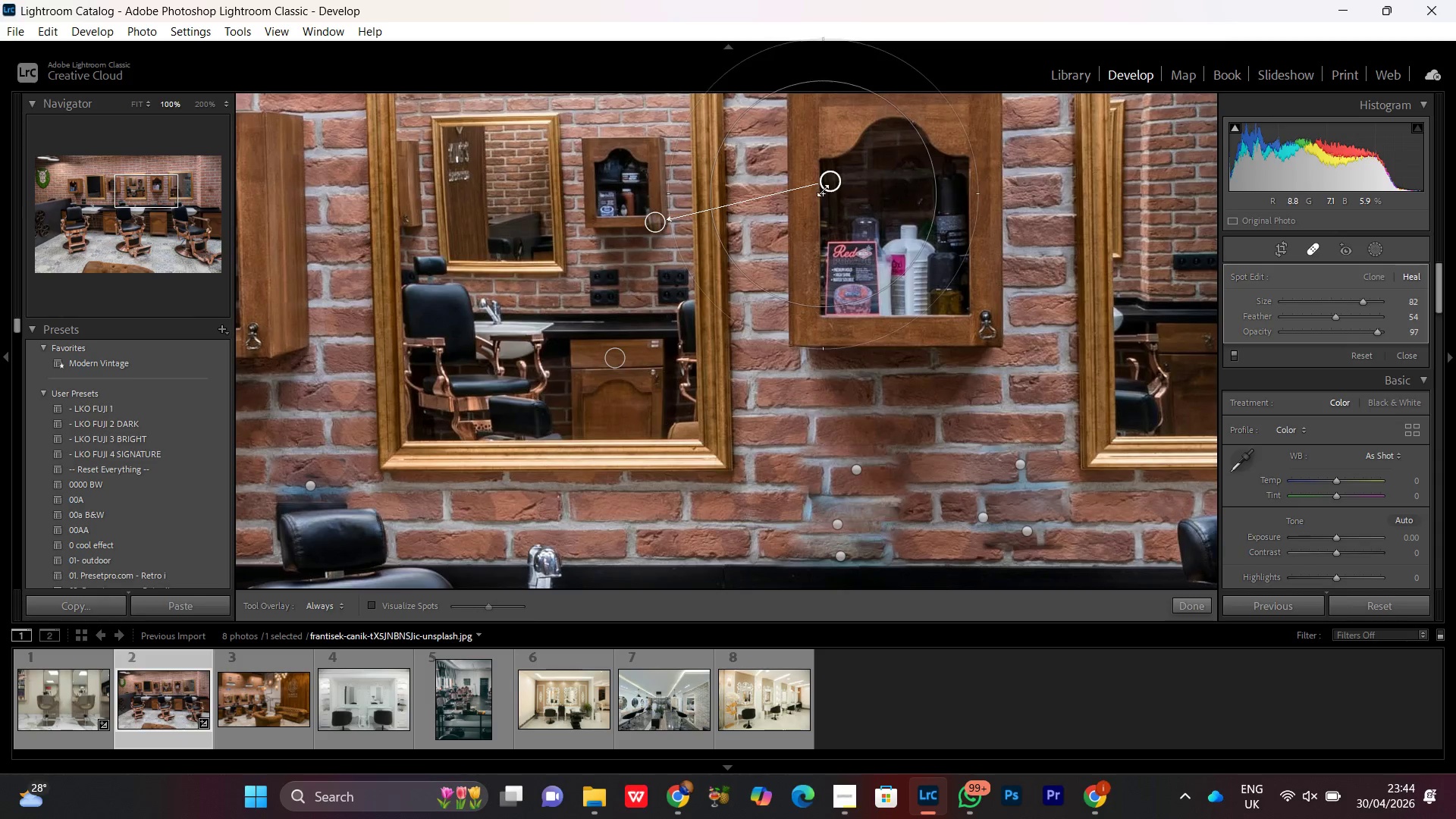 
left_click_drag(start_coordinate=[833, 180], to_coordinate=[662, 199])
 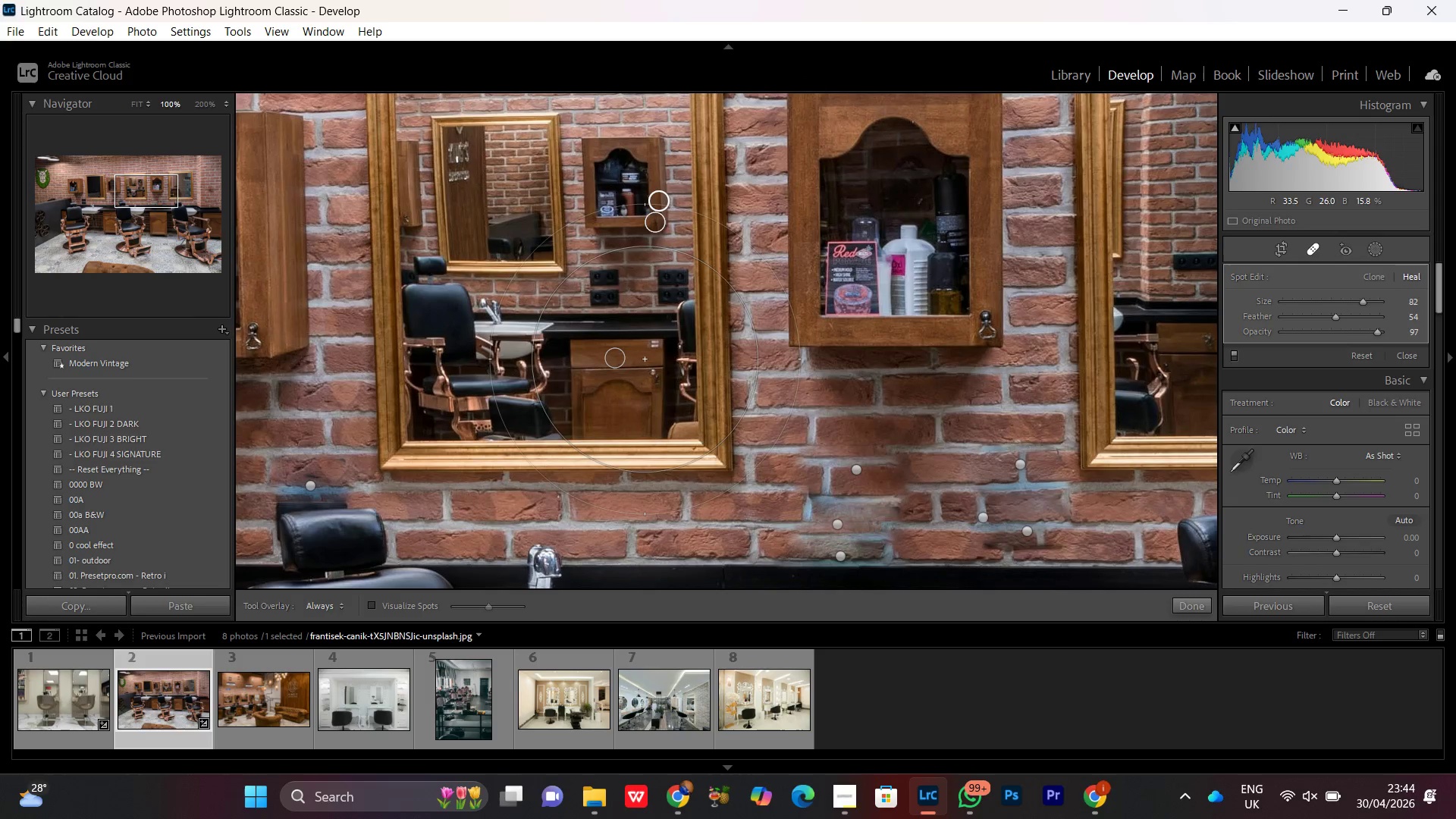 
key(Control+Equal)
 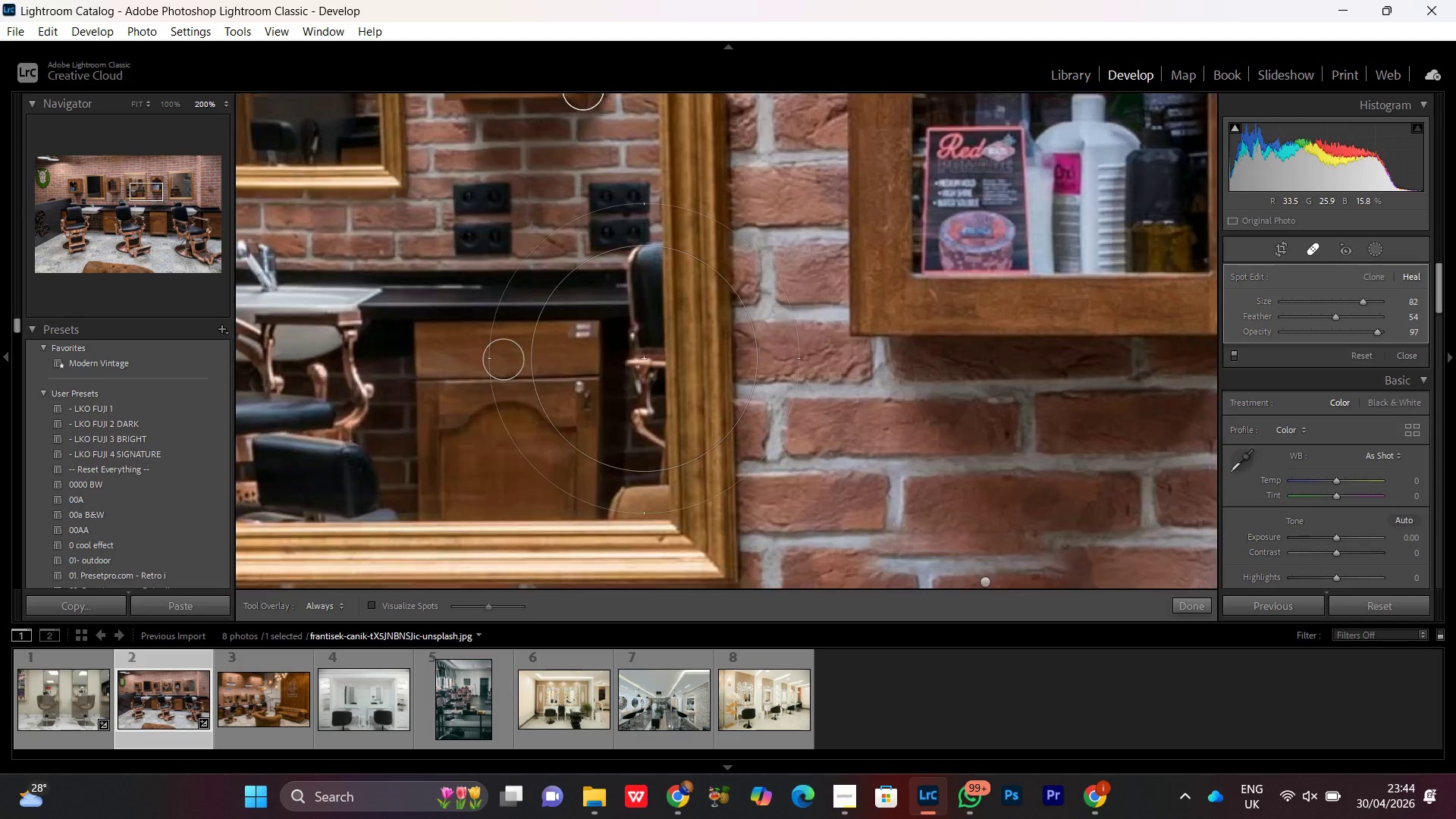 
key(Control+Equal)
 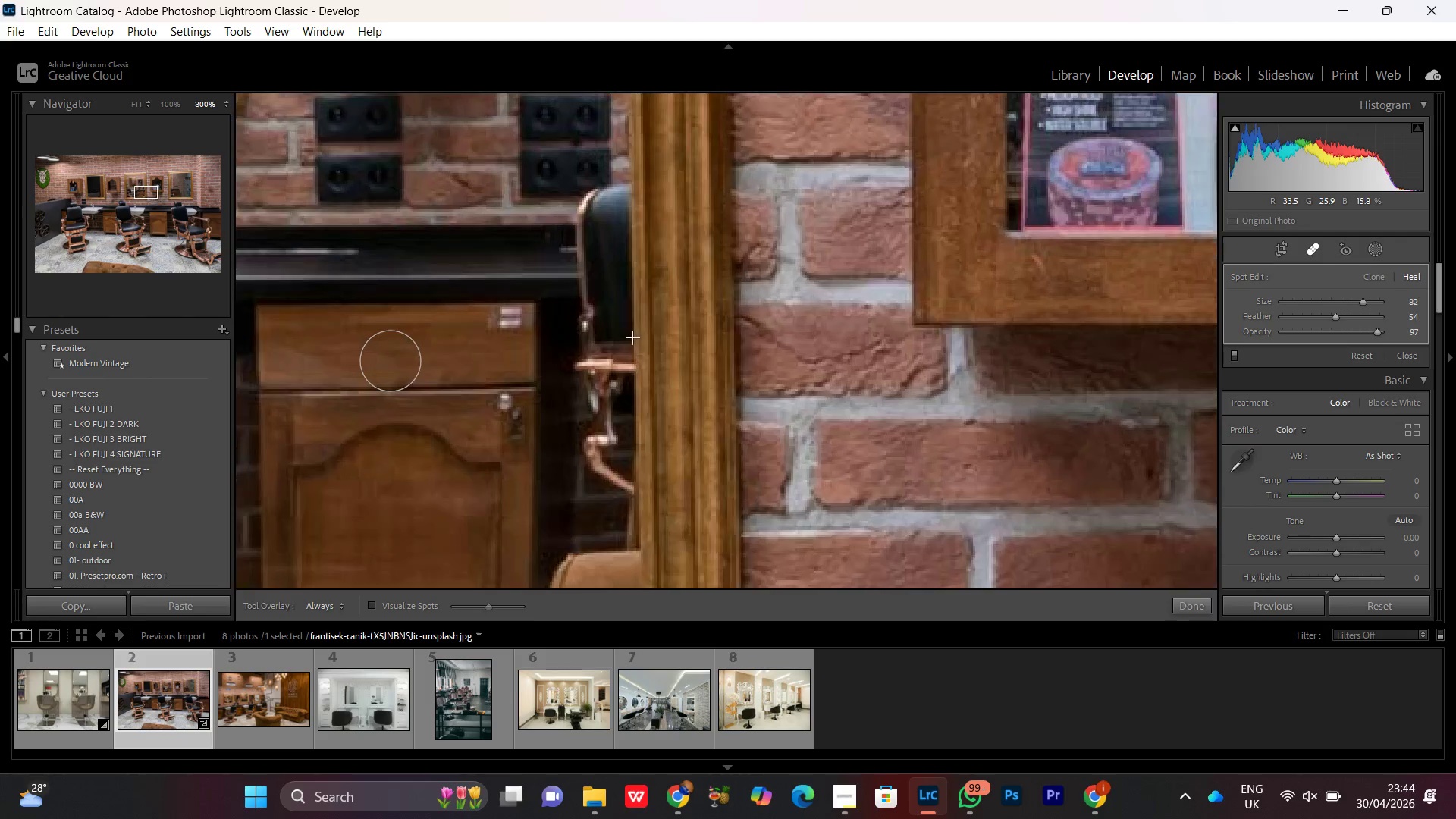 
hold_key(key=Space, duration=1.05)
 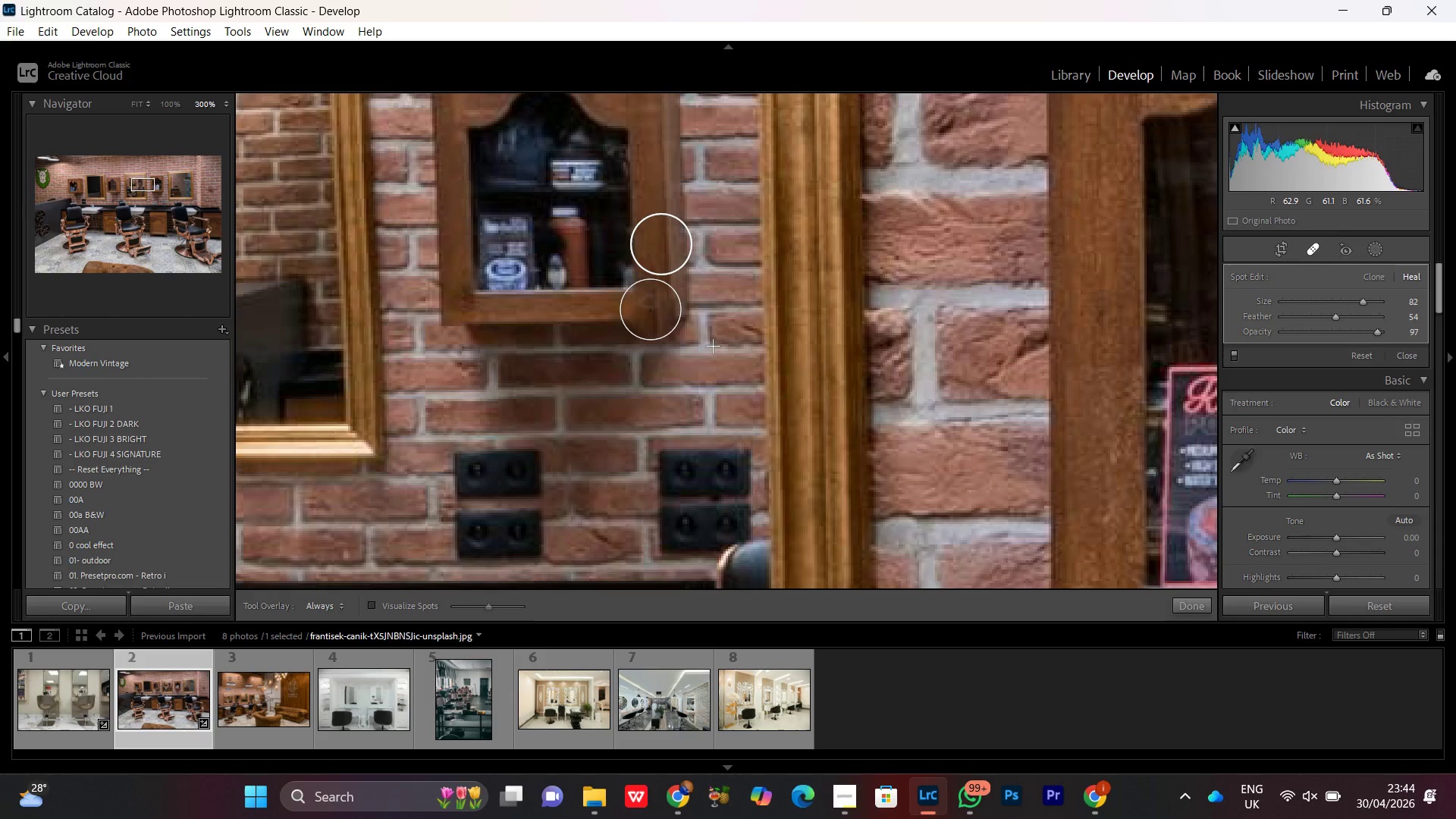 
left_click_drag(start_coordinate=[576, 206], to_coordinate=[676, 432])
 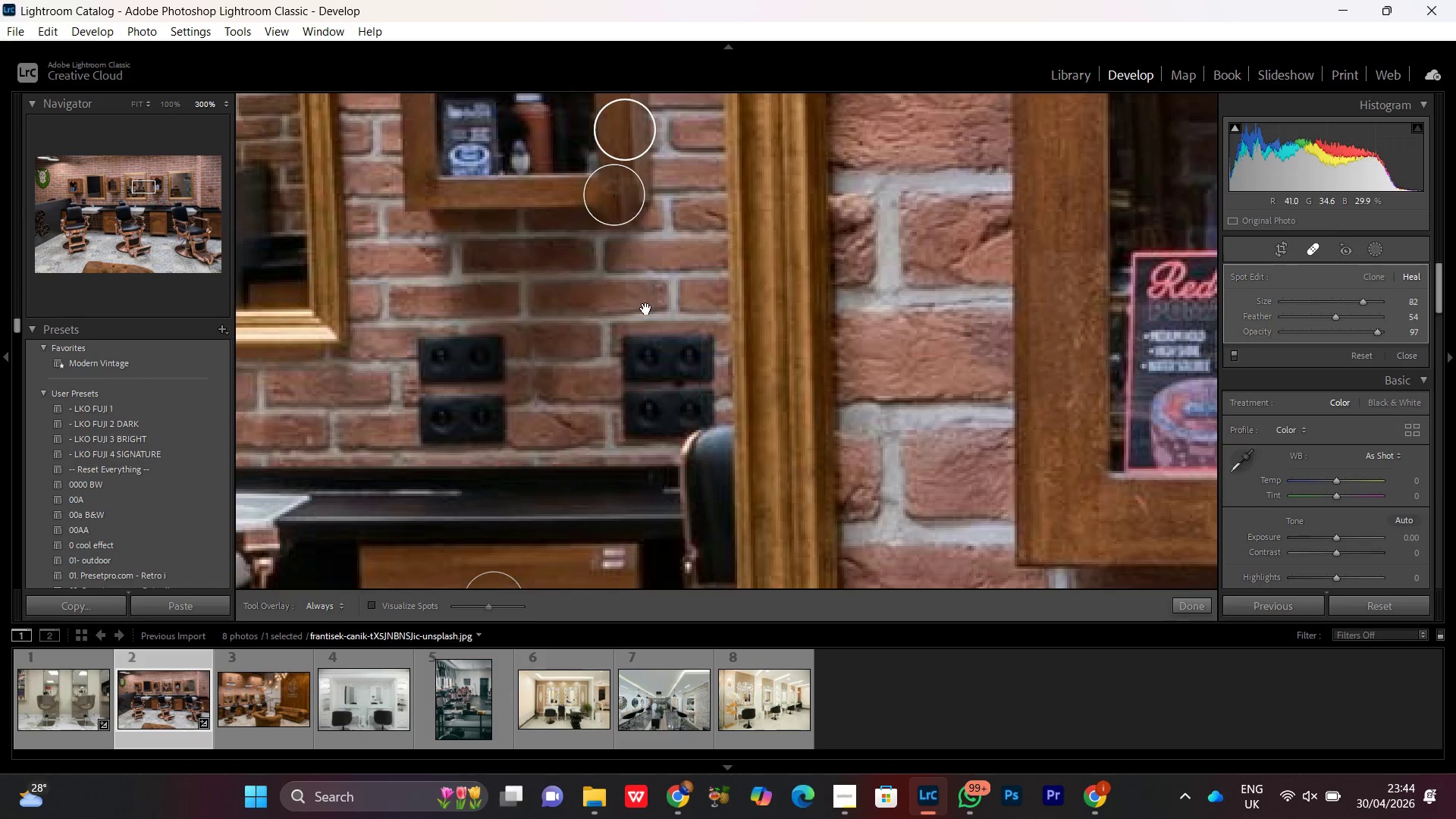 
left_click_drag(start_coordinate=[645, 302], to_coordinate=[681, 416])
 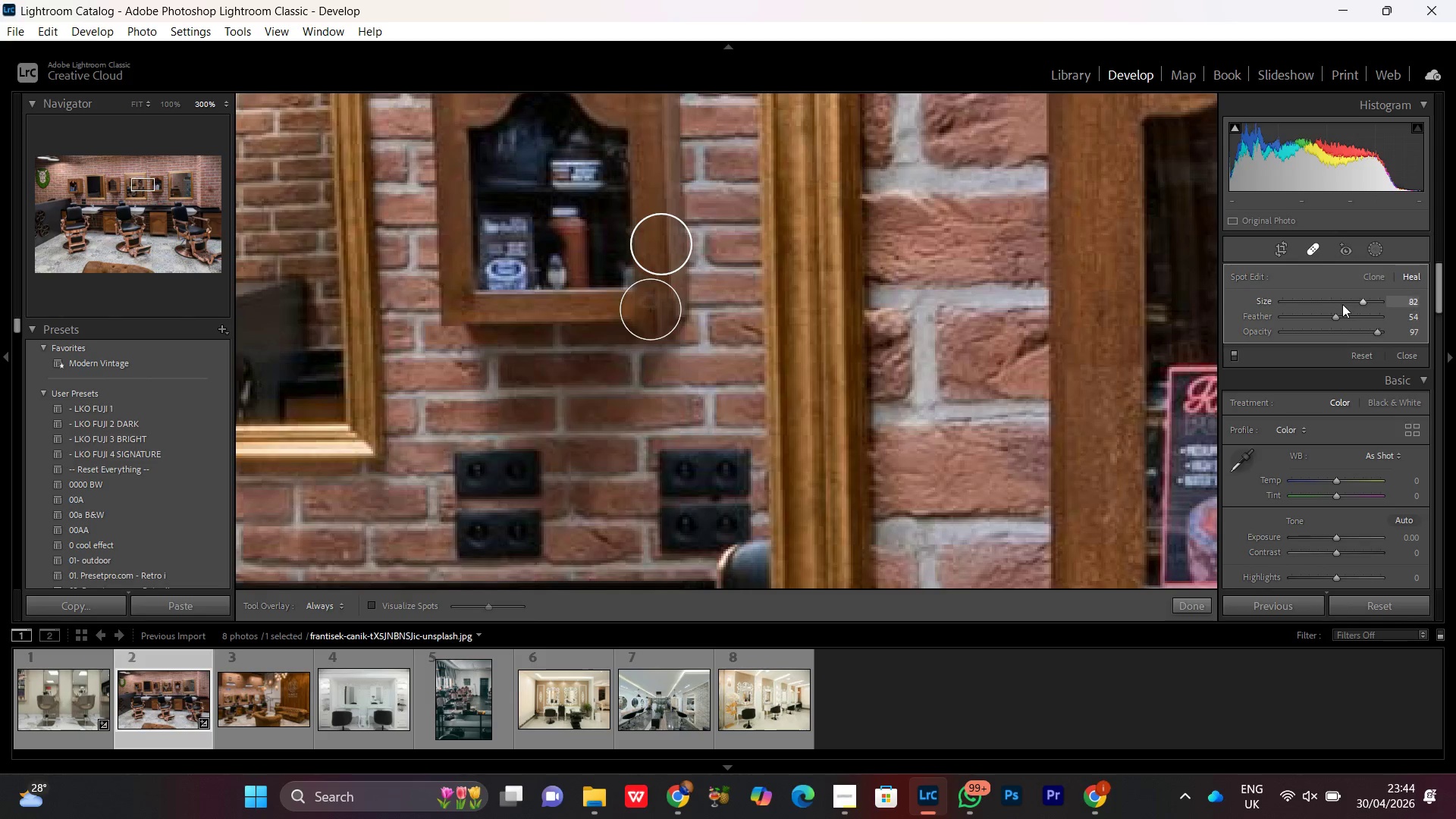 
left_click_drag(start_coordinate=[1341, 303], to_coordinate=[1303, 304])
 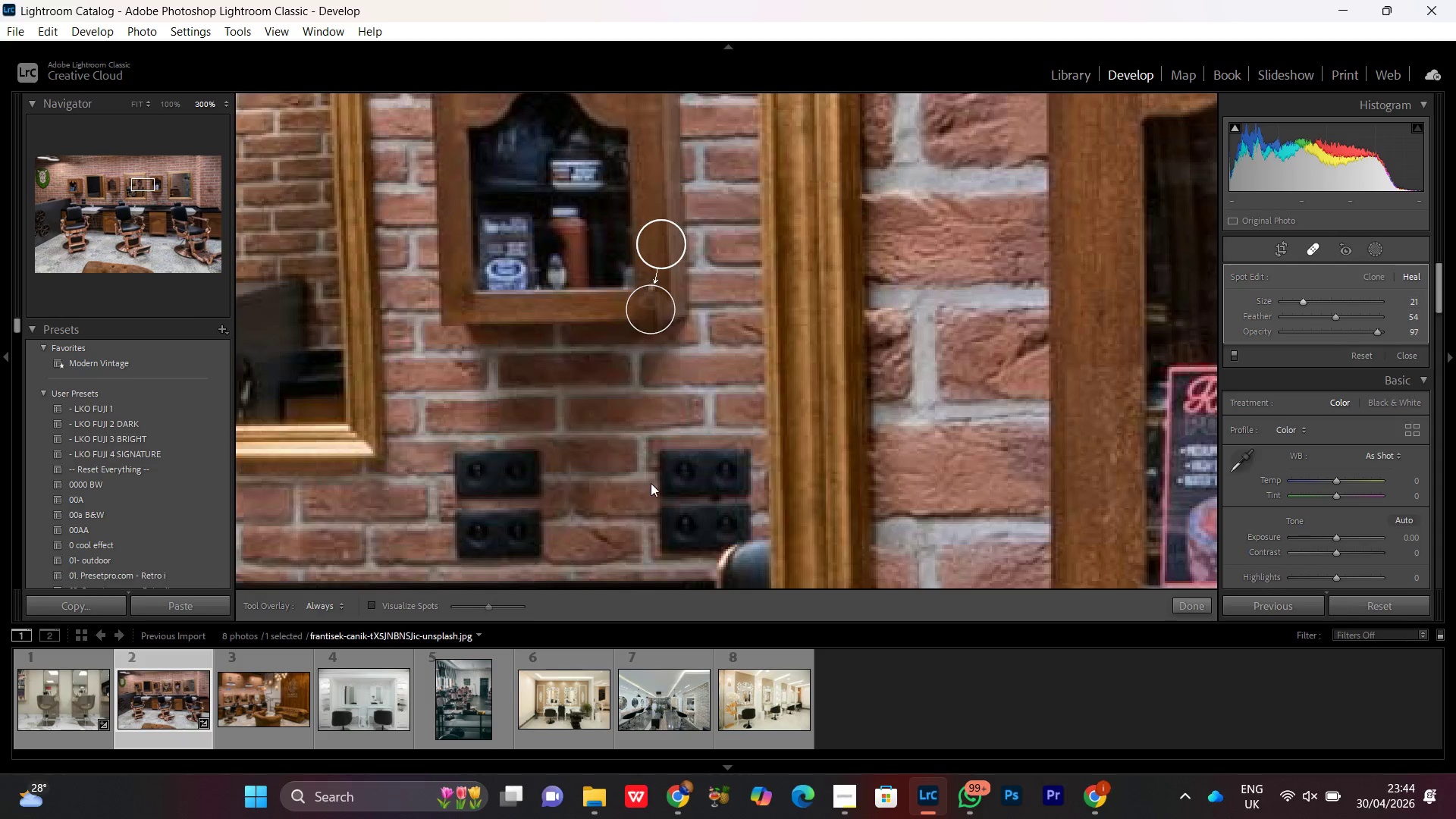 
hold_key(key=Space, duration=0.81)
 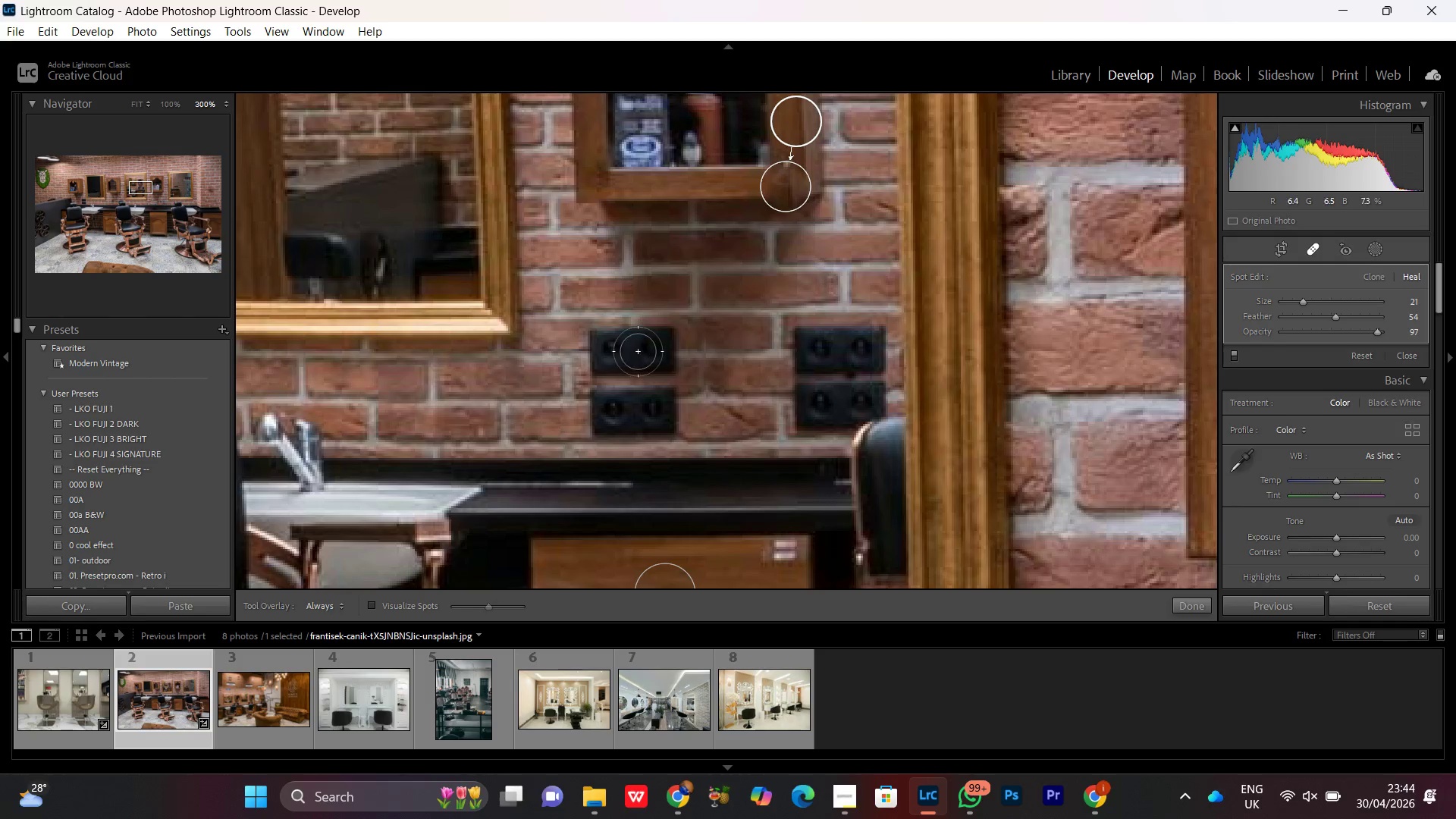 
left_click_drag(start_coordinate=[499, 478], to_coordinate=[634, 355])
 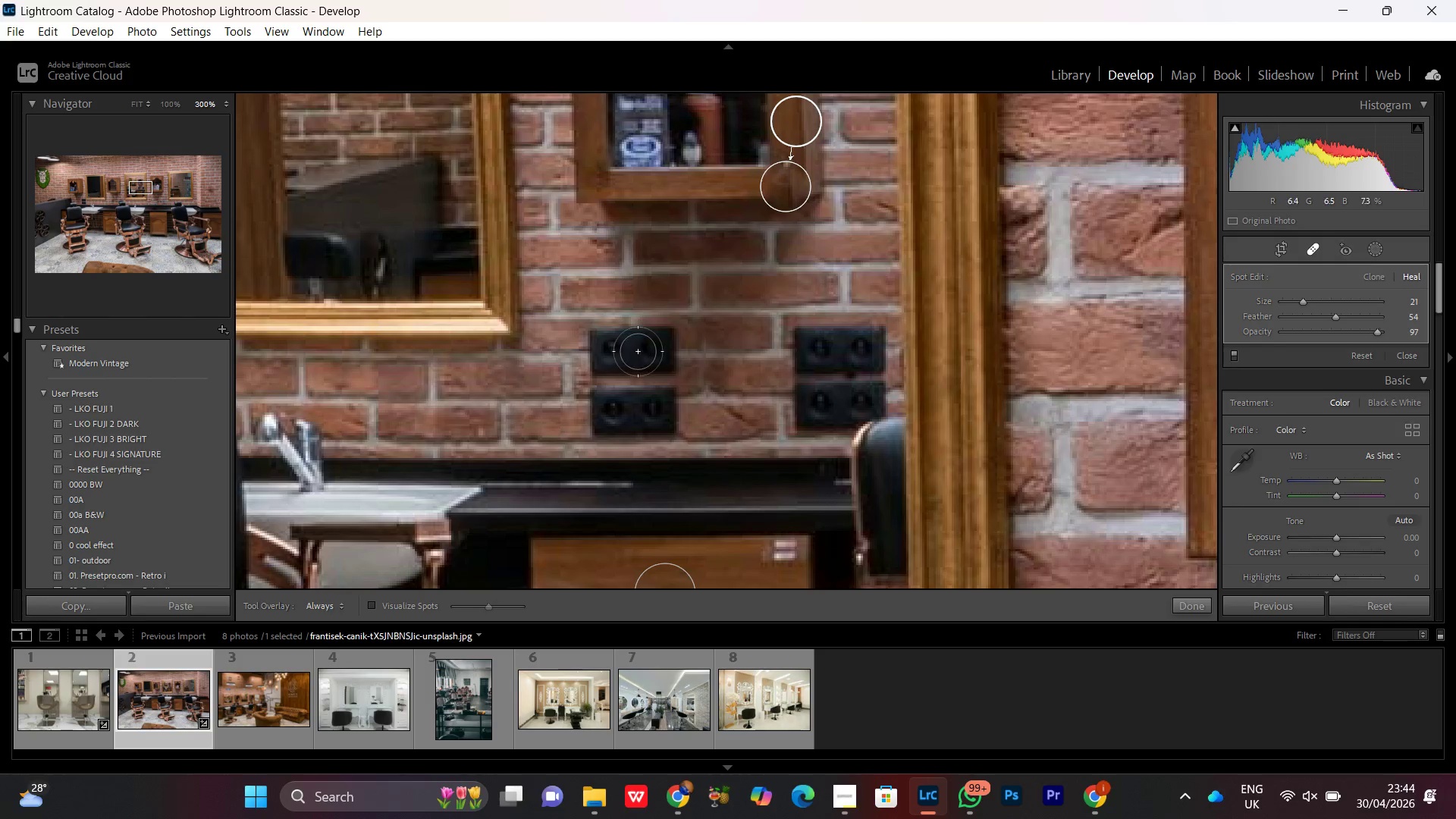 
left_click_drag(start_coordinate=[639, 350], to_coordinate=[670, 347])
 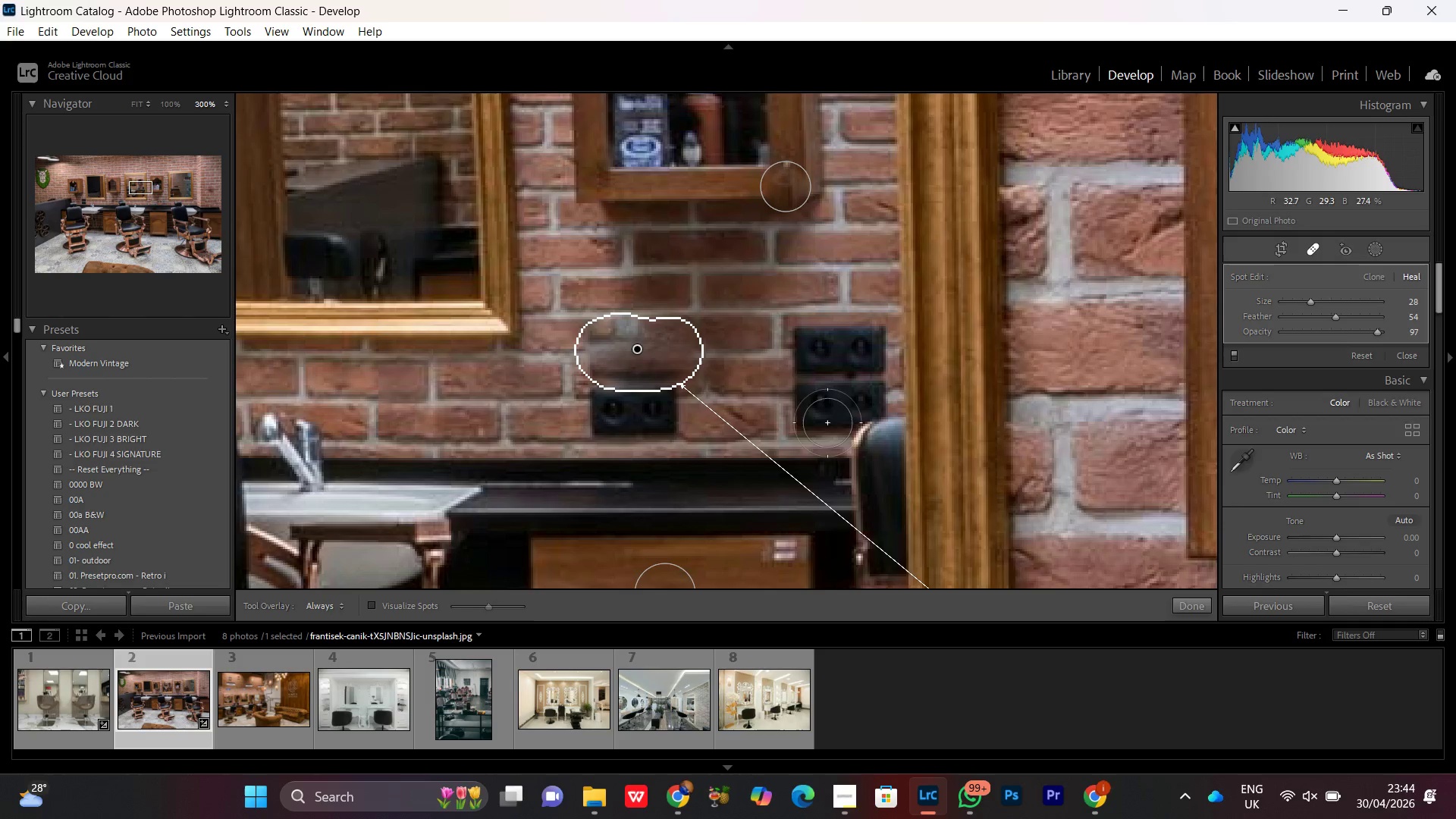 
scroll: coordinate [638, 352], scroll_direction: up, amount: 6.0
 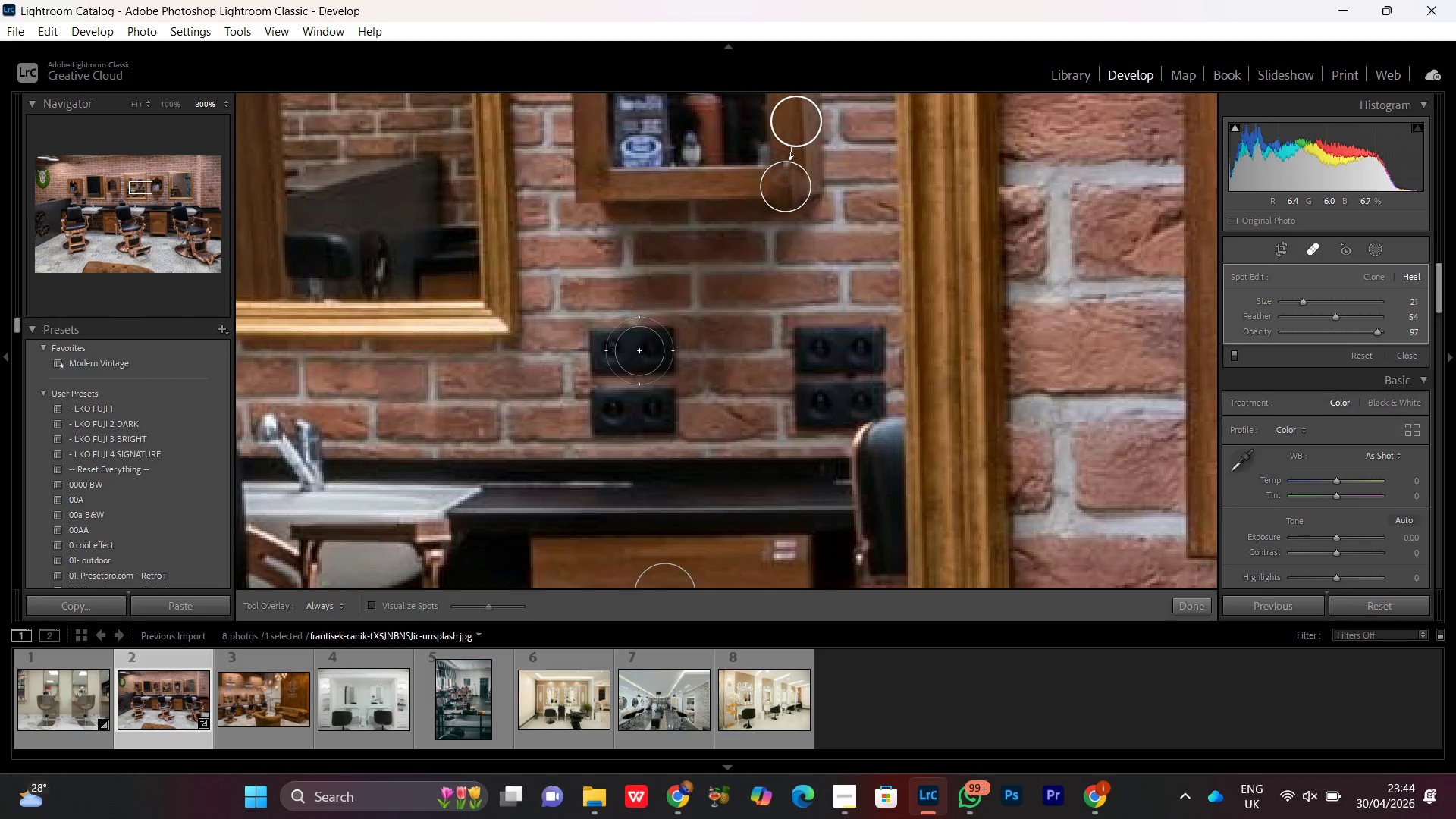 
hold_key(key=Space, duration=1.01)
 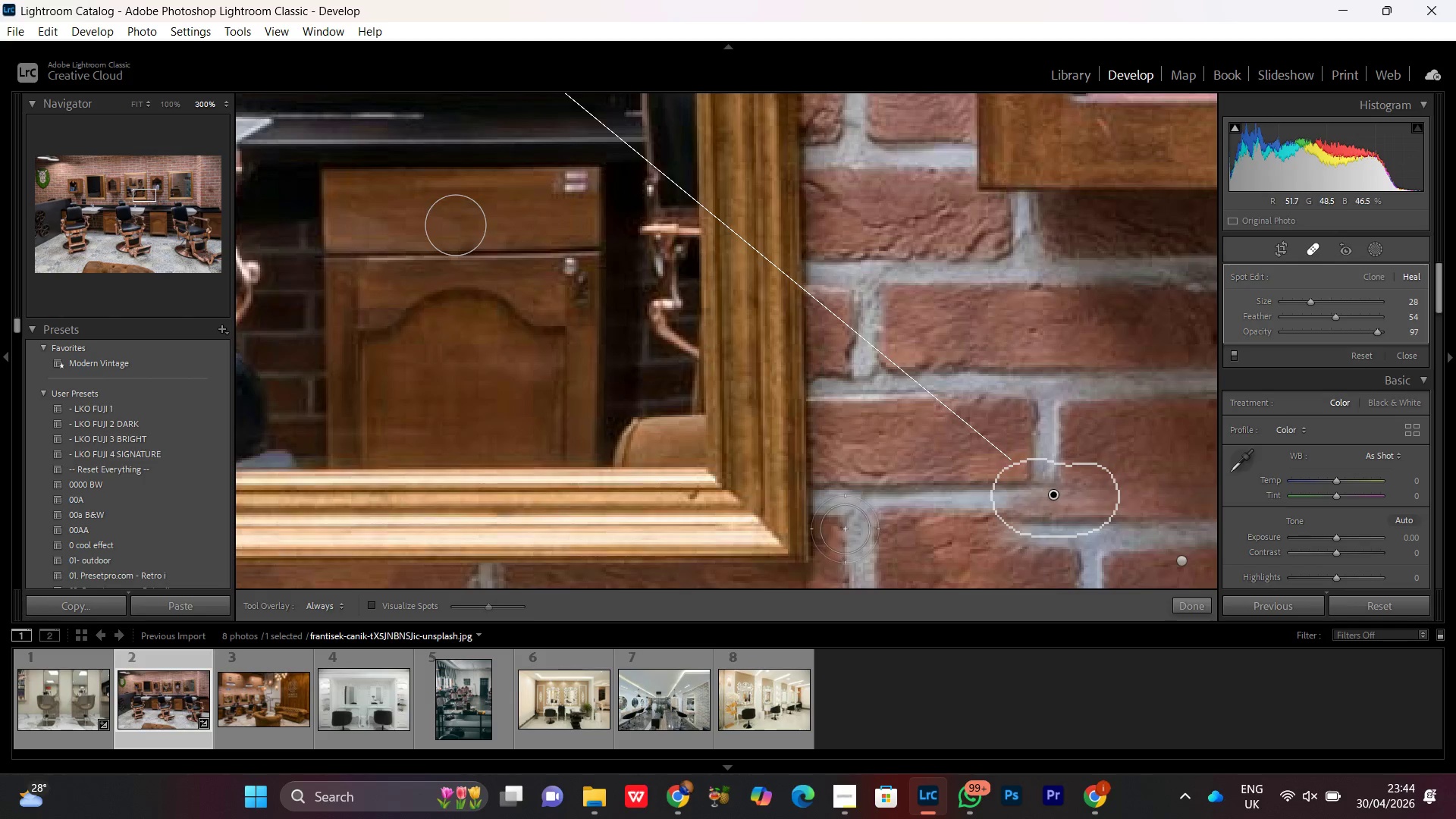 
left_click_drag(start_coordinate=[839, 448], to_coordinate=[661, 205])
 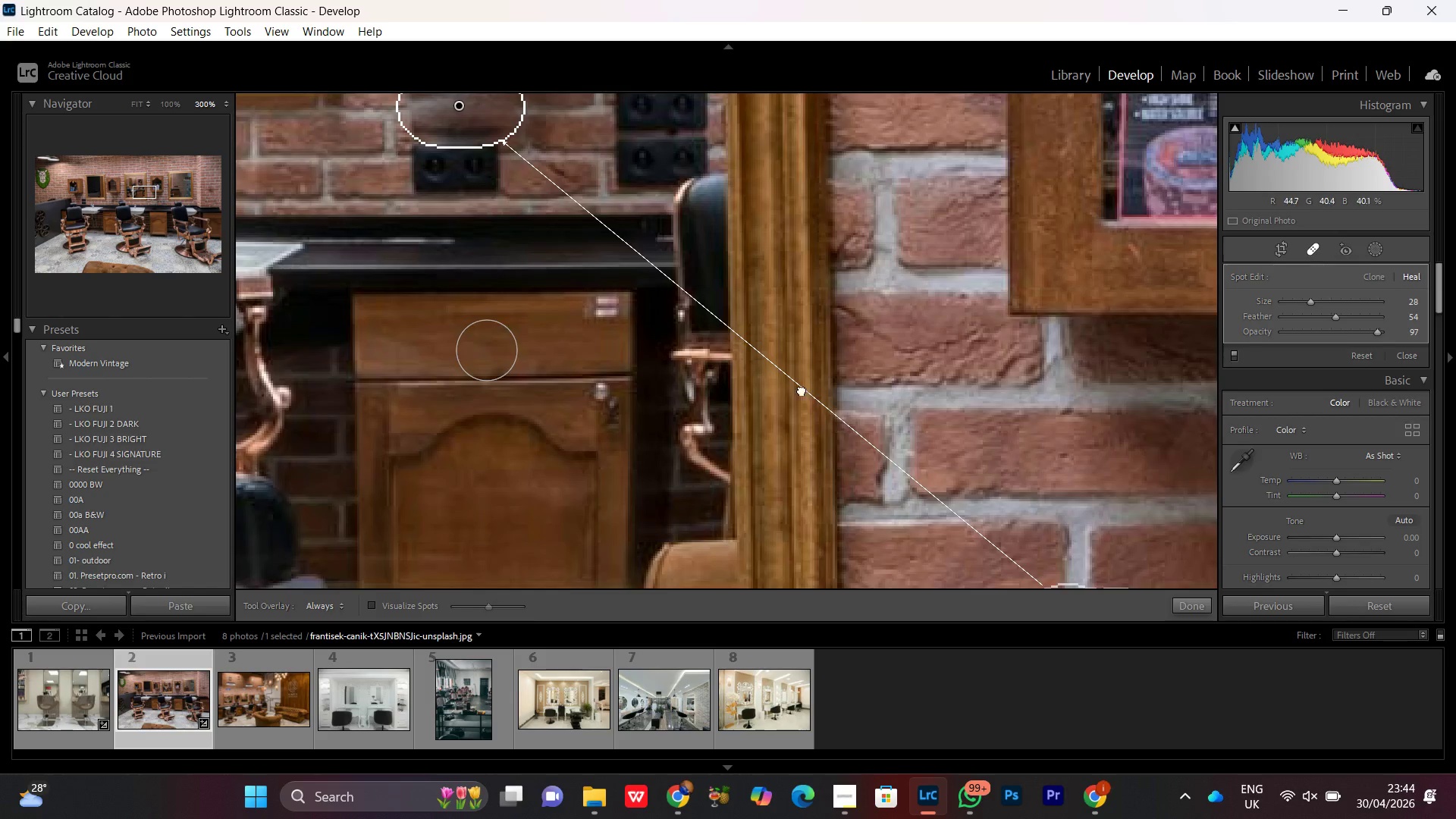 
left_click_drag(start_coordinate=[796, 378], to_coordinate=[765, 253])
 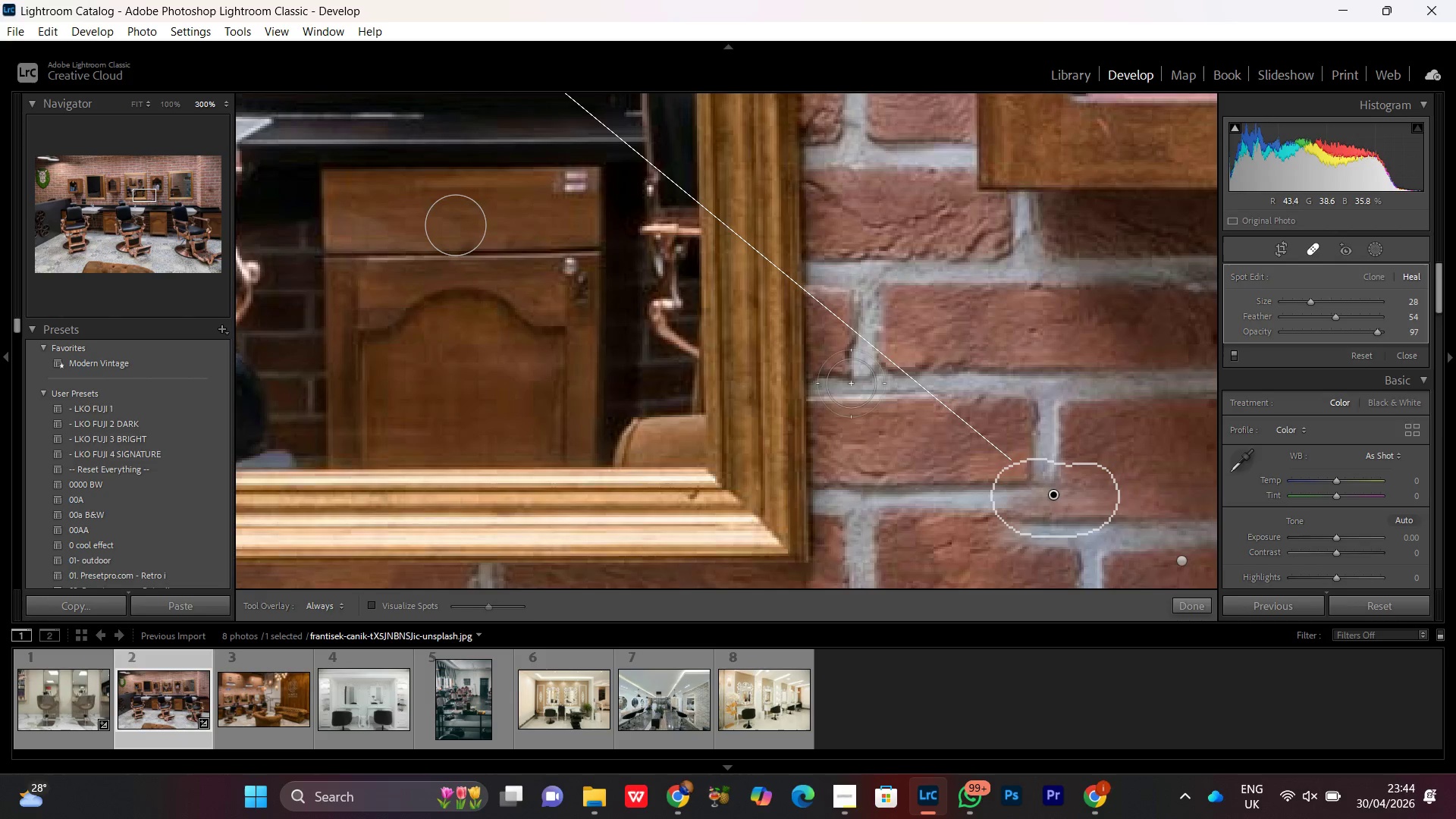 
hold_key(key=Space, duration=4.94)
 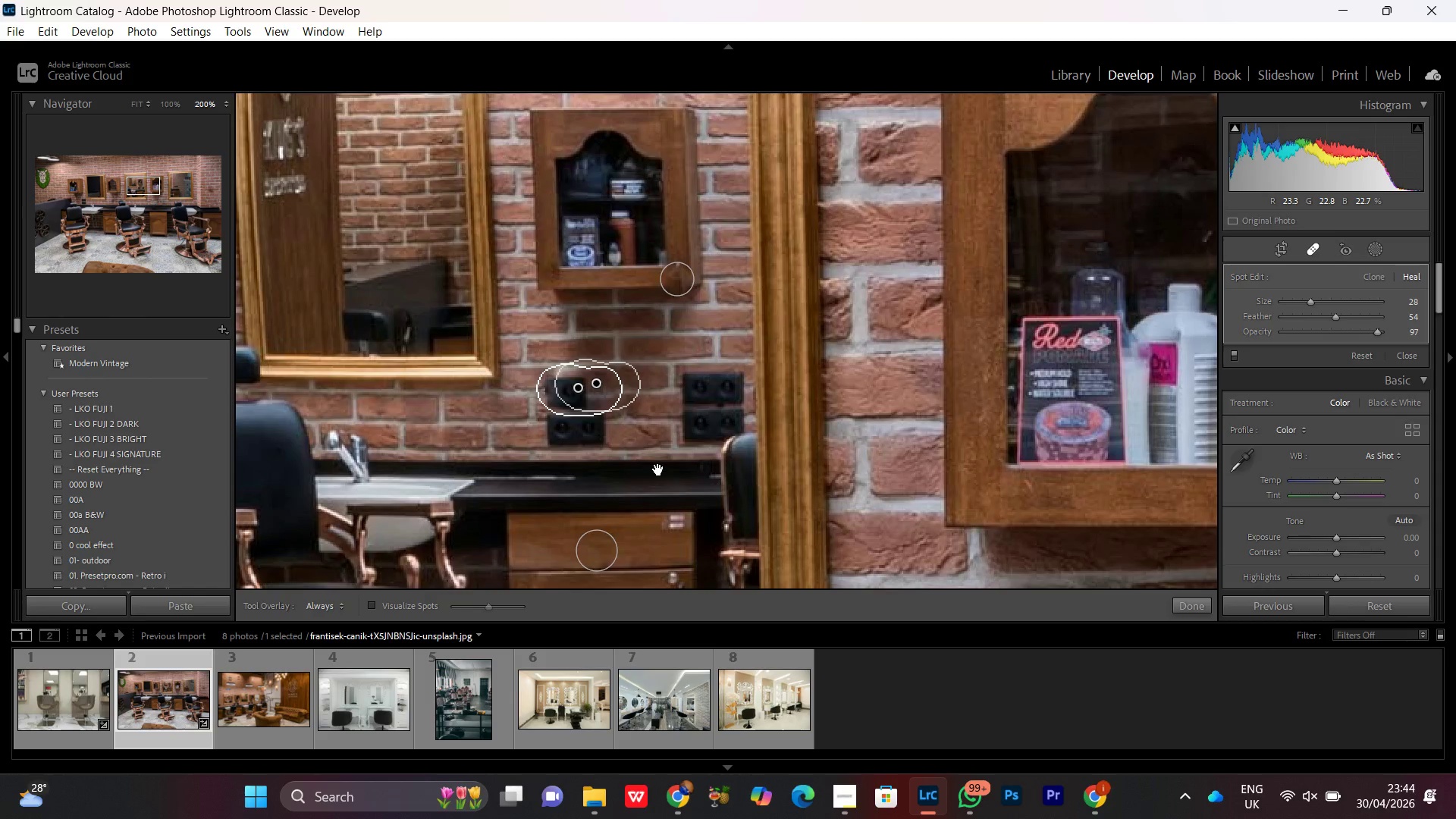 
key(Control+Minus)
 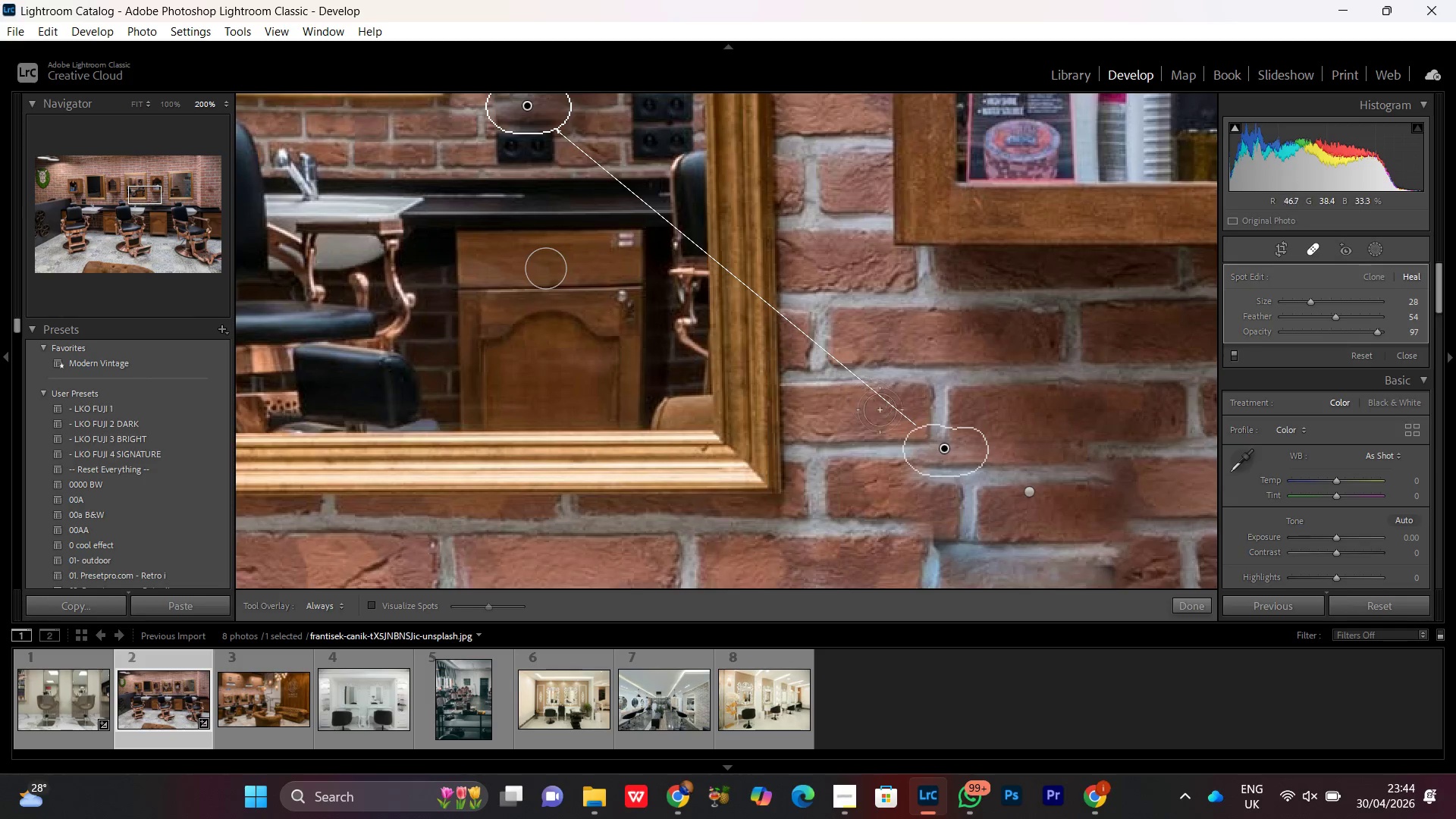 
left_click_drag(start_coordinate=[918, 445], to_coordinate=[519, 98])
 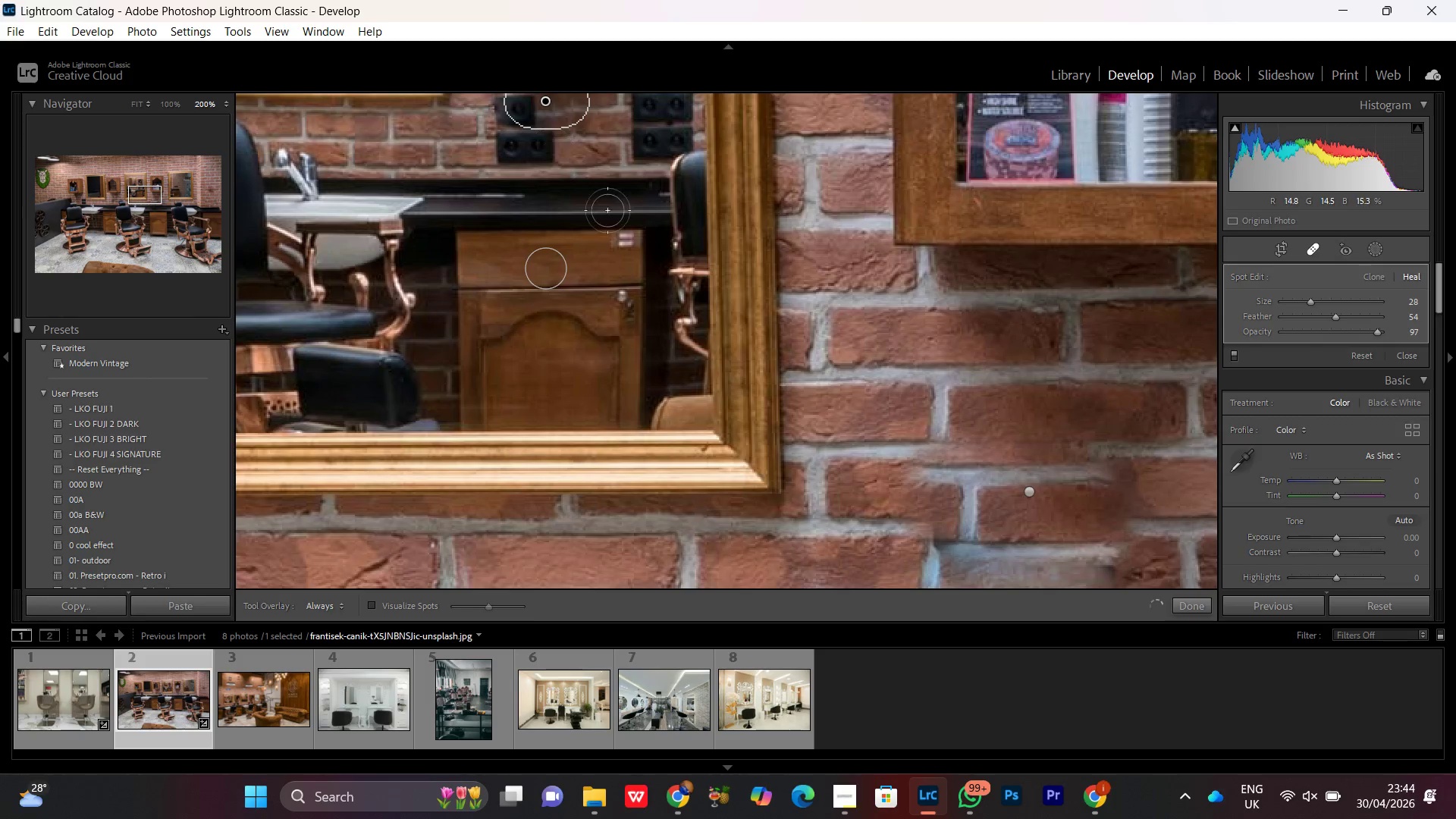 
hold_key(key=Space, duration=0.78)
 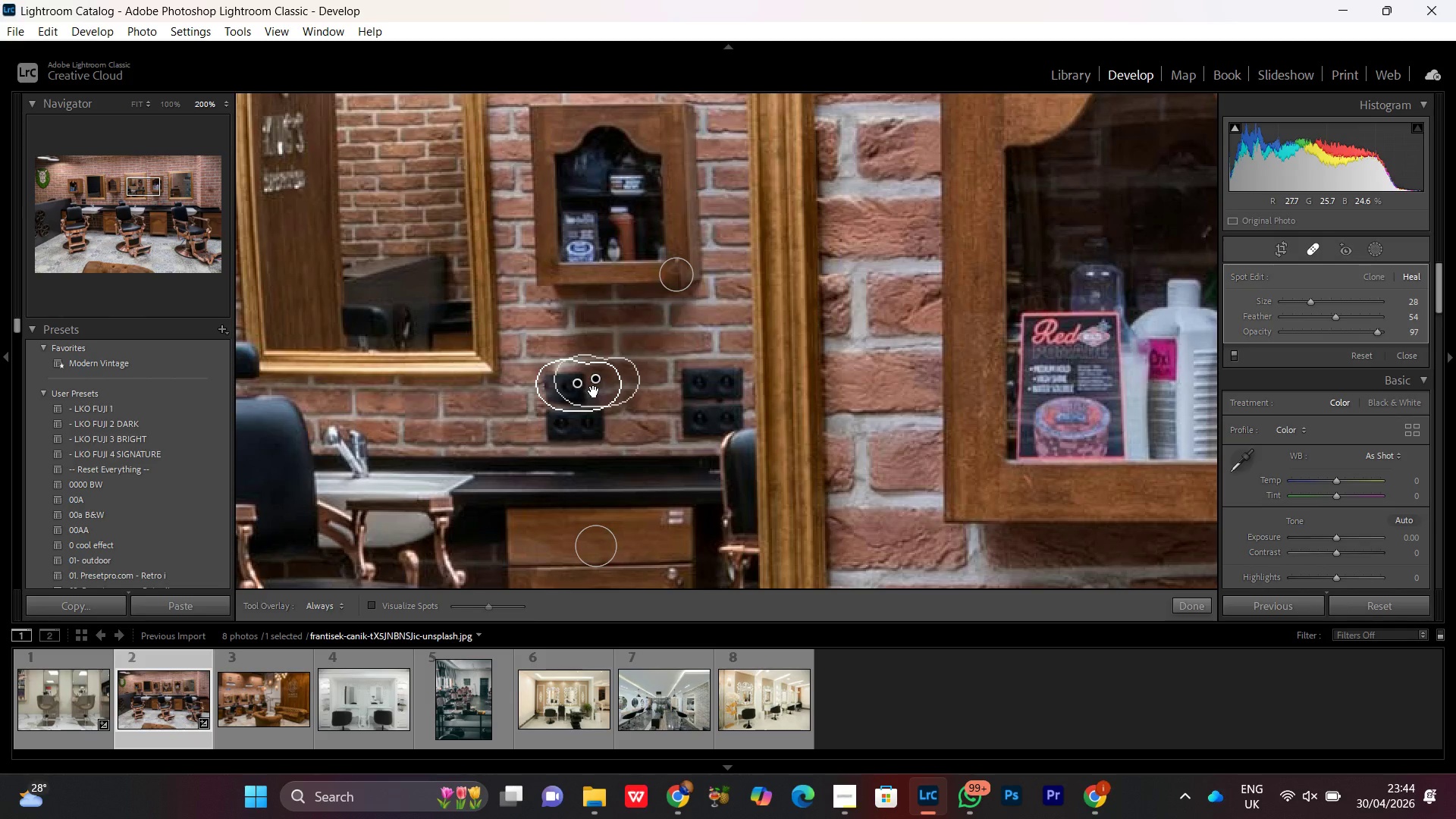 
left_click_drag(start_coordinate=[607, 187], to_coordinate=[658, 467])
 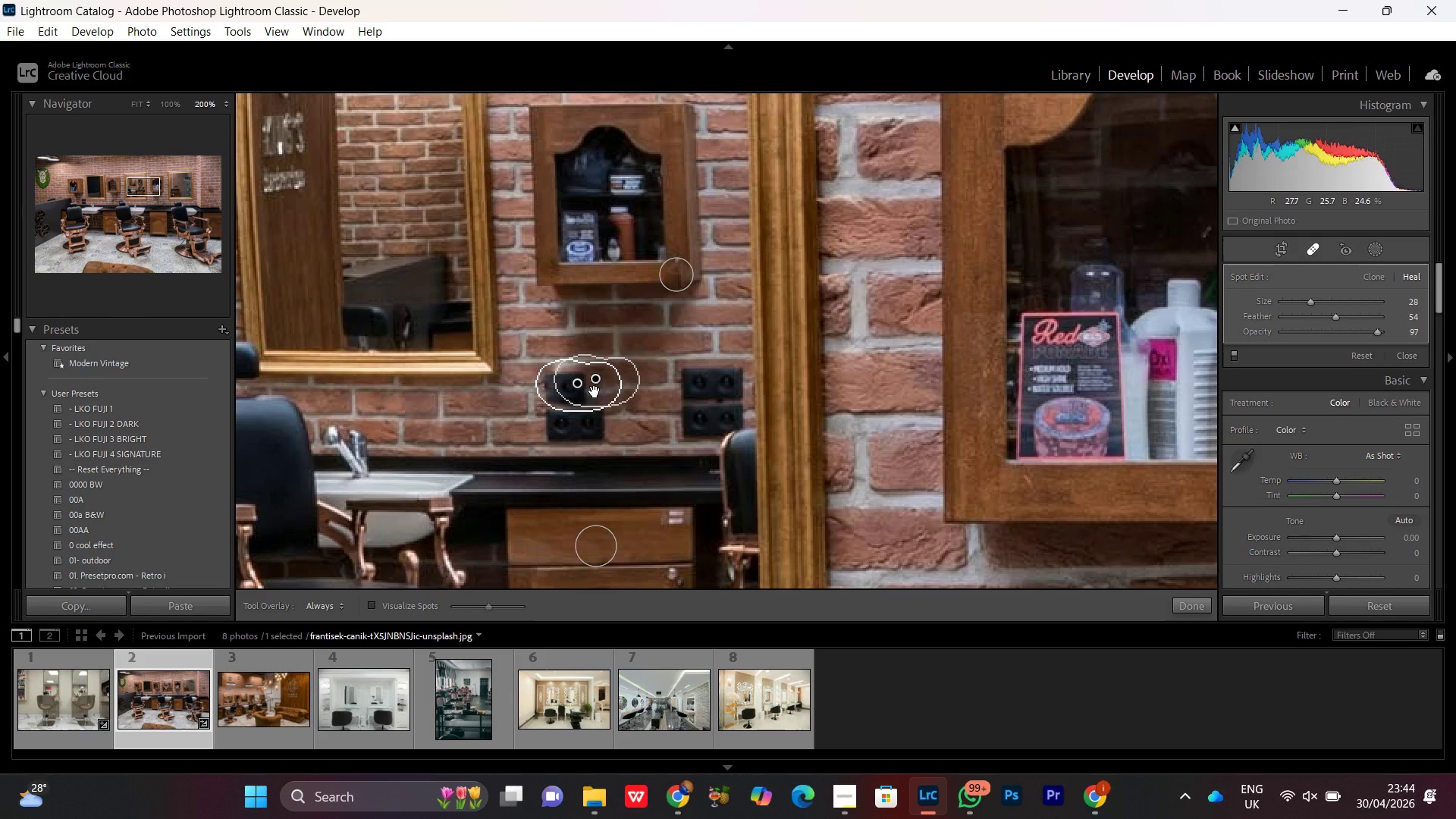 
left_click_drag(start_coordinate=[594, 391], to_coordinate=[570, 337])
 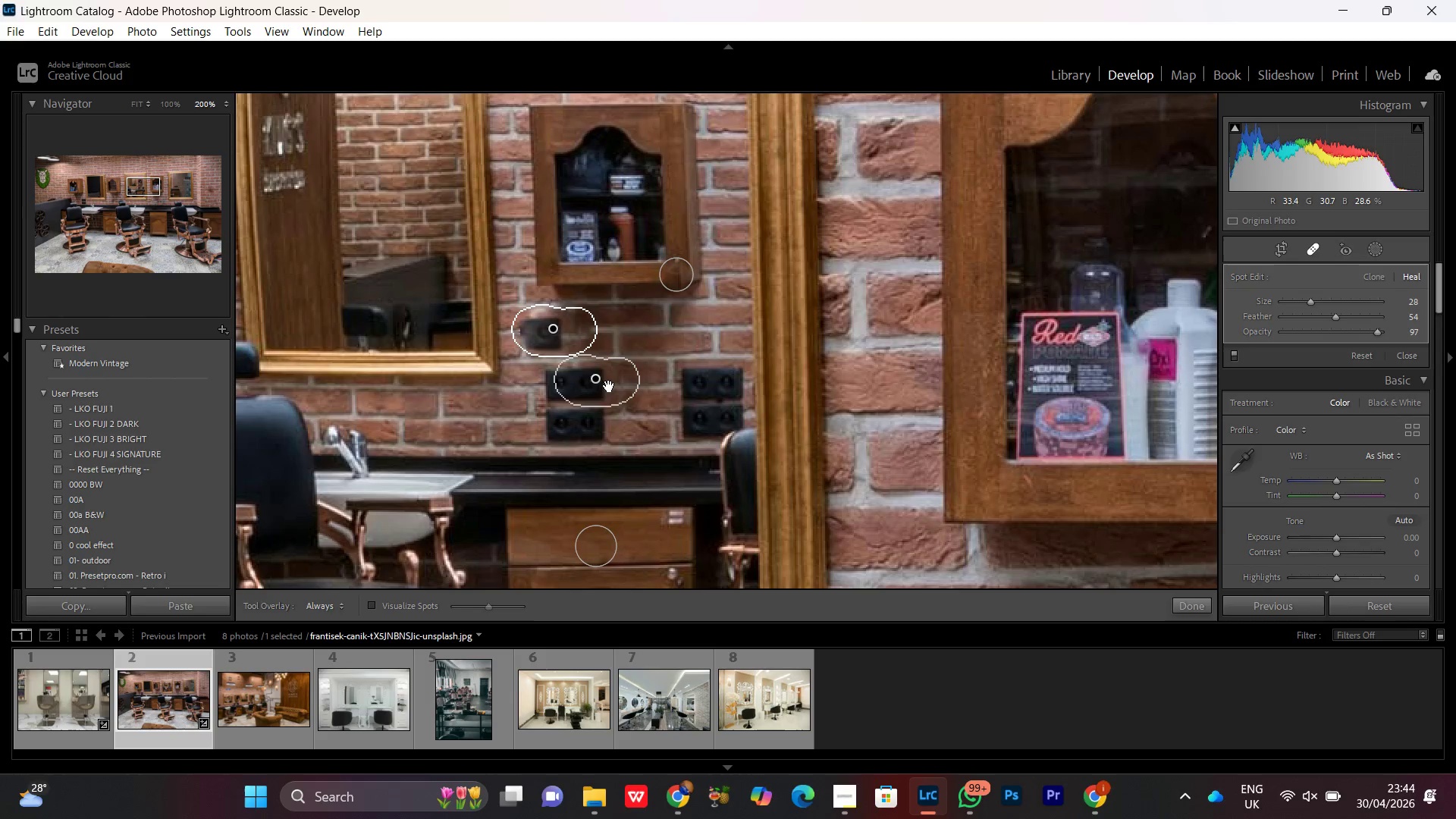 
key(Control+Z)
 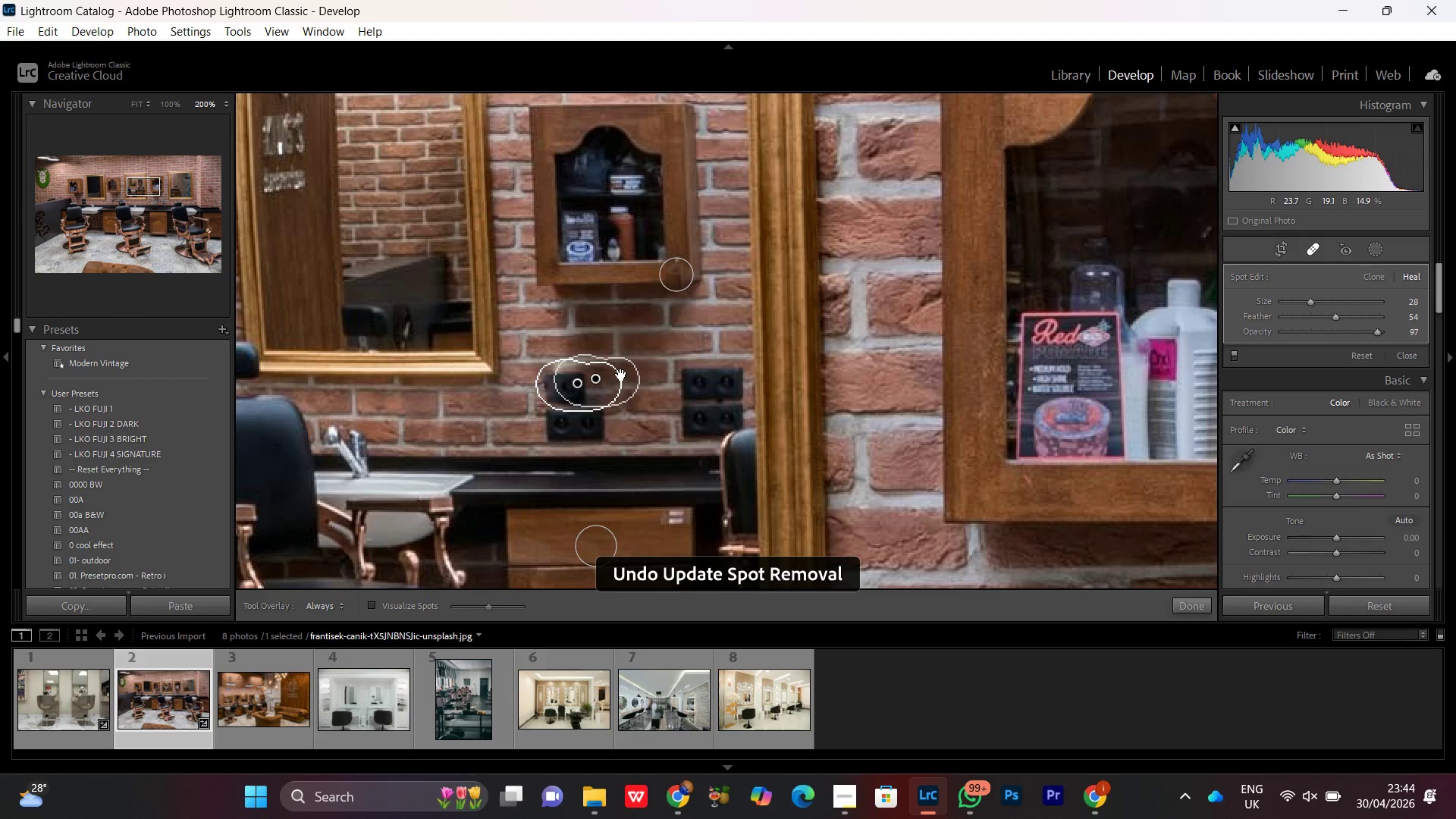 
left_click_drag(start_coordinate=[629, 377], to_coordinate=[611, 347])
 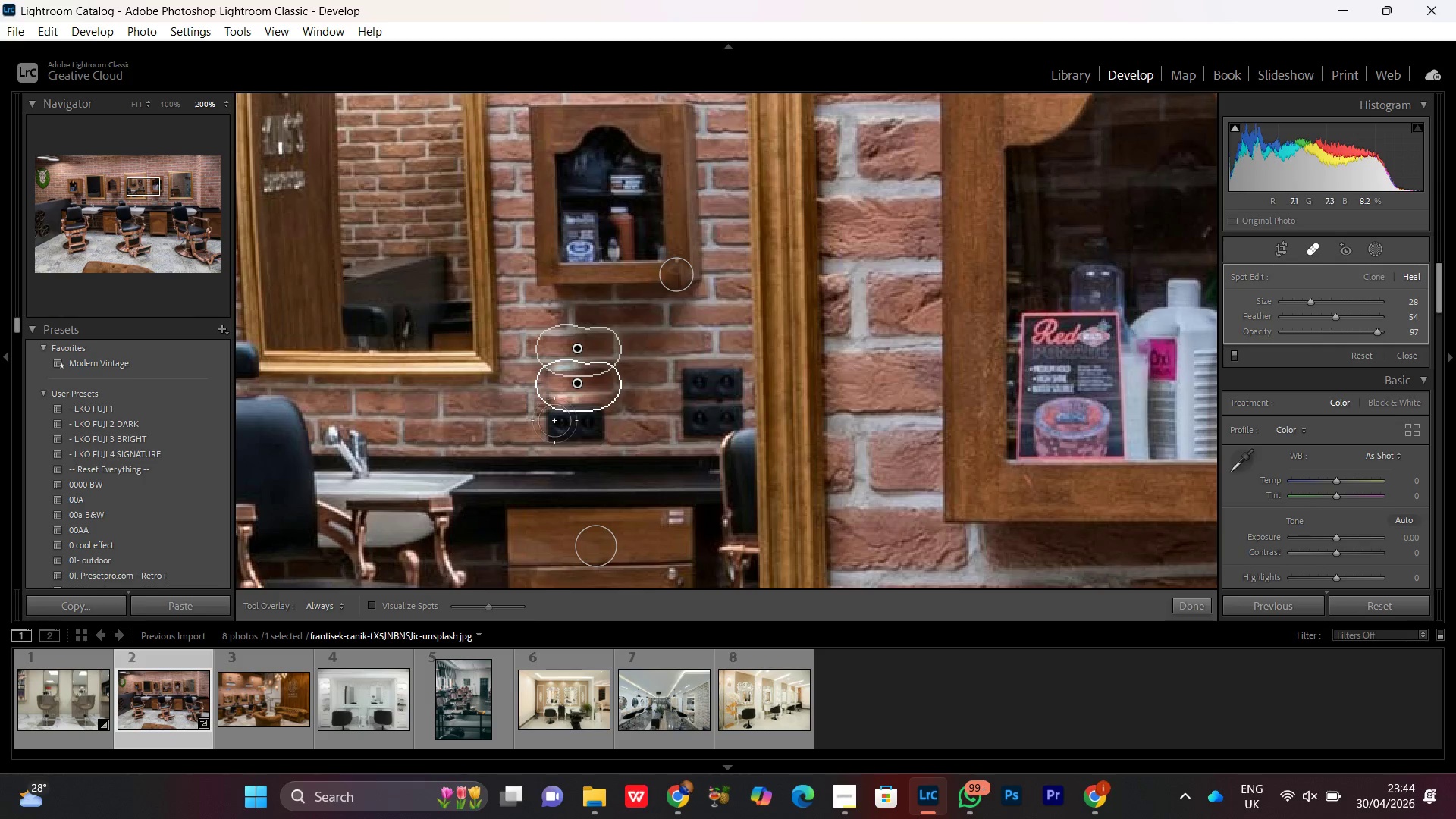 
key(Control+Equal)
 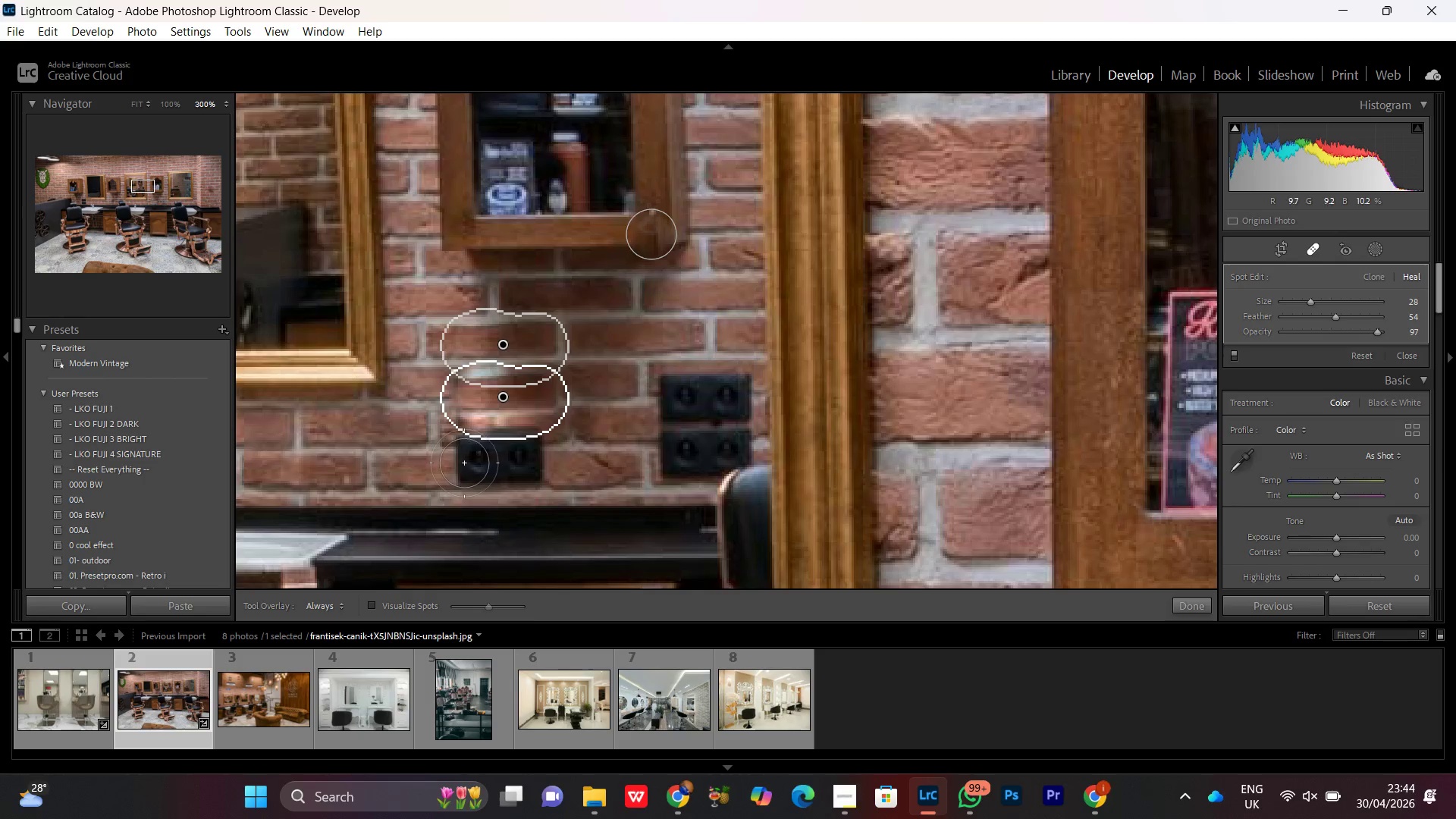 
left_click_drag(start_coordinate=[462, 459], to_coordinate=[538, 455])
 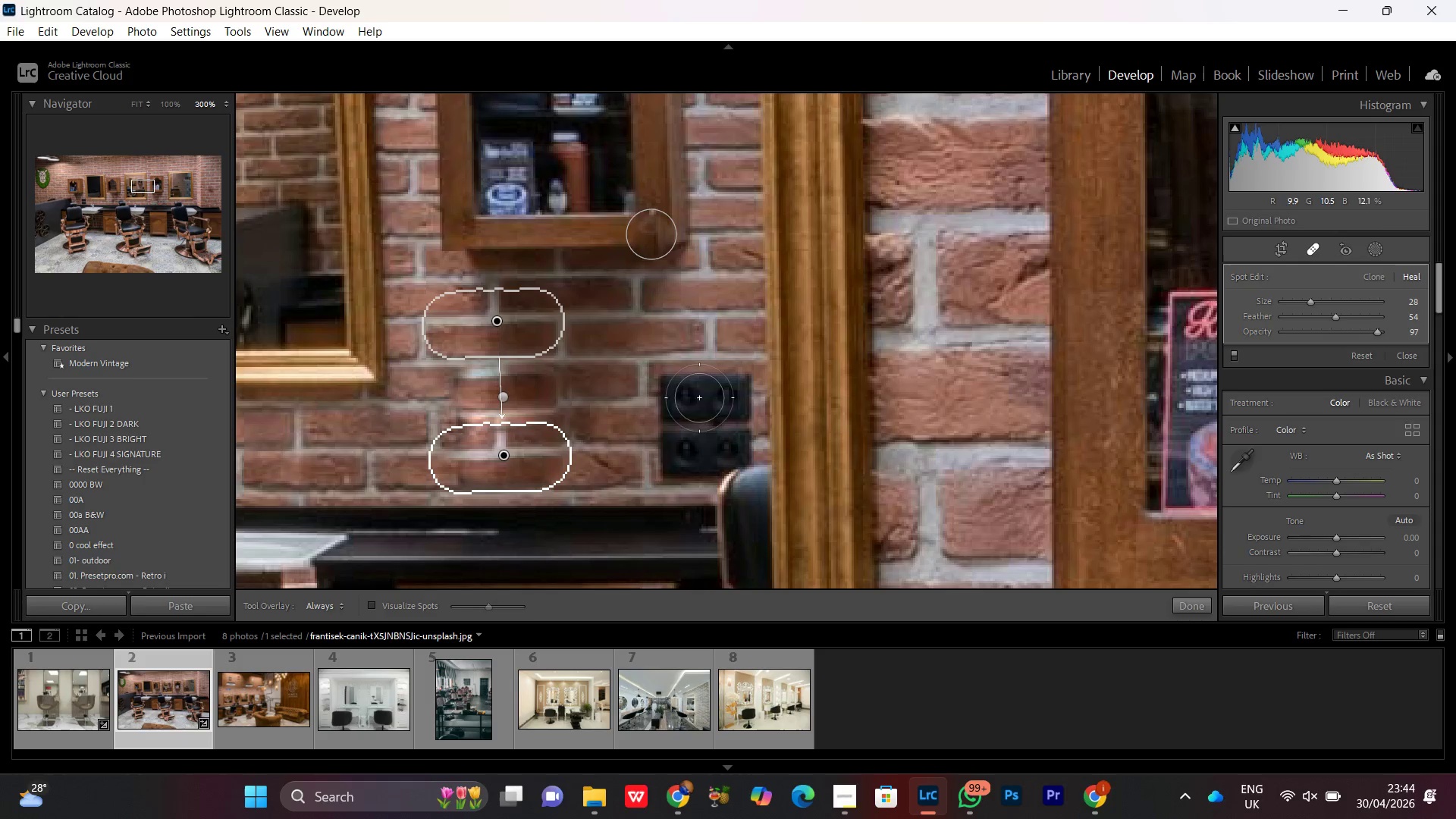 
left_click_drag(start_coordinate=[666, 398], to_coordinate=[704, 437])
 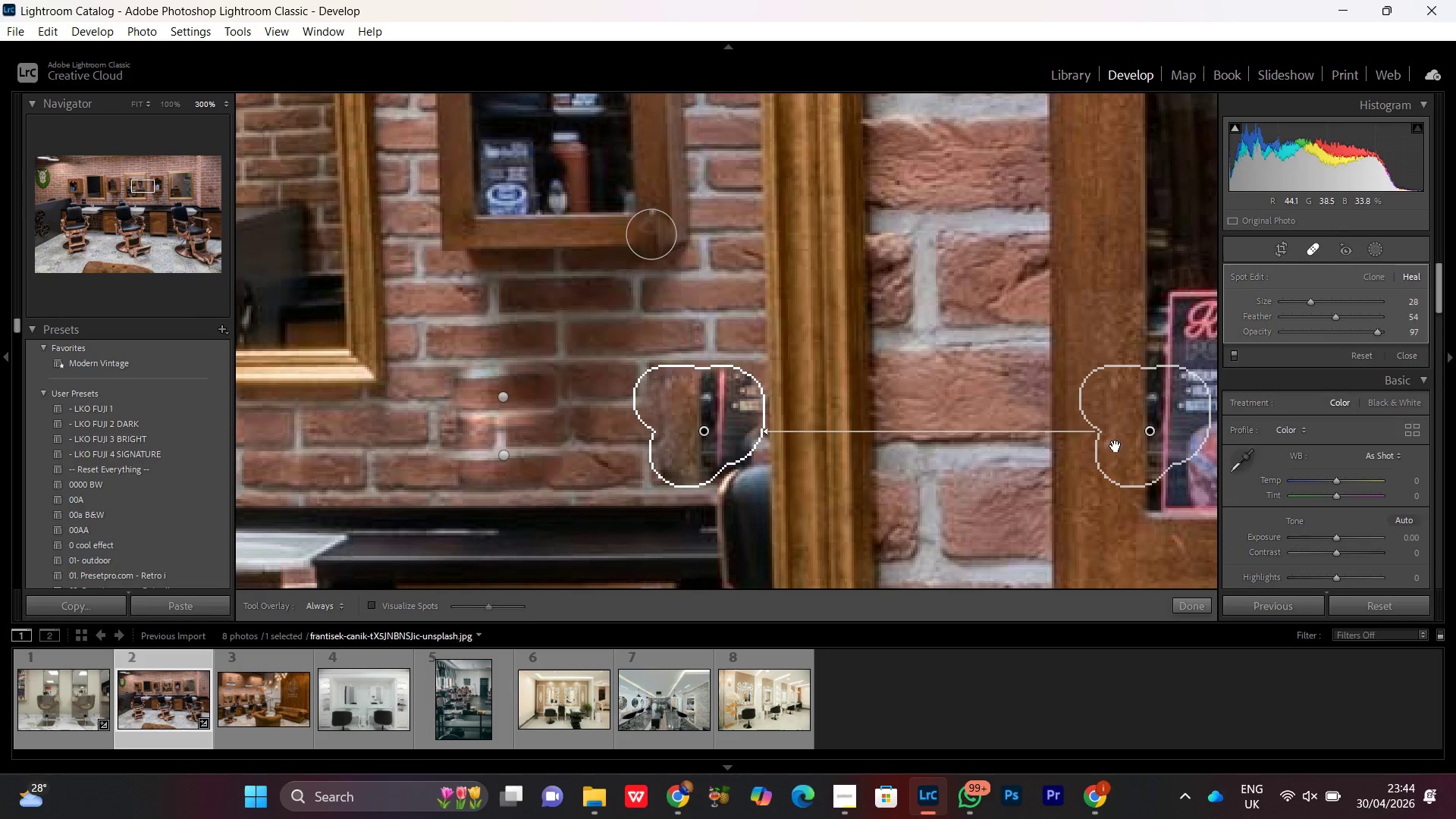 
left_click_drag(start_coordinate=[1154, 425], to_coordinate=[640, 337])
 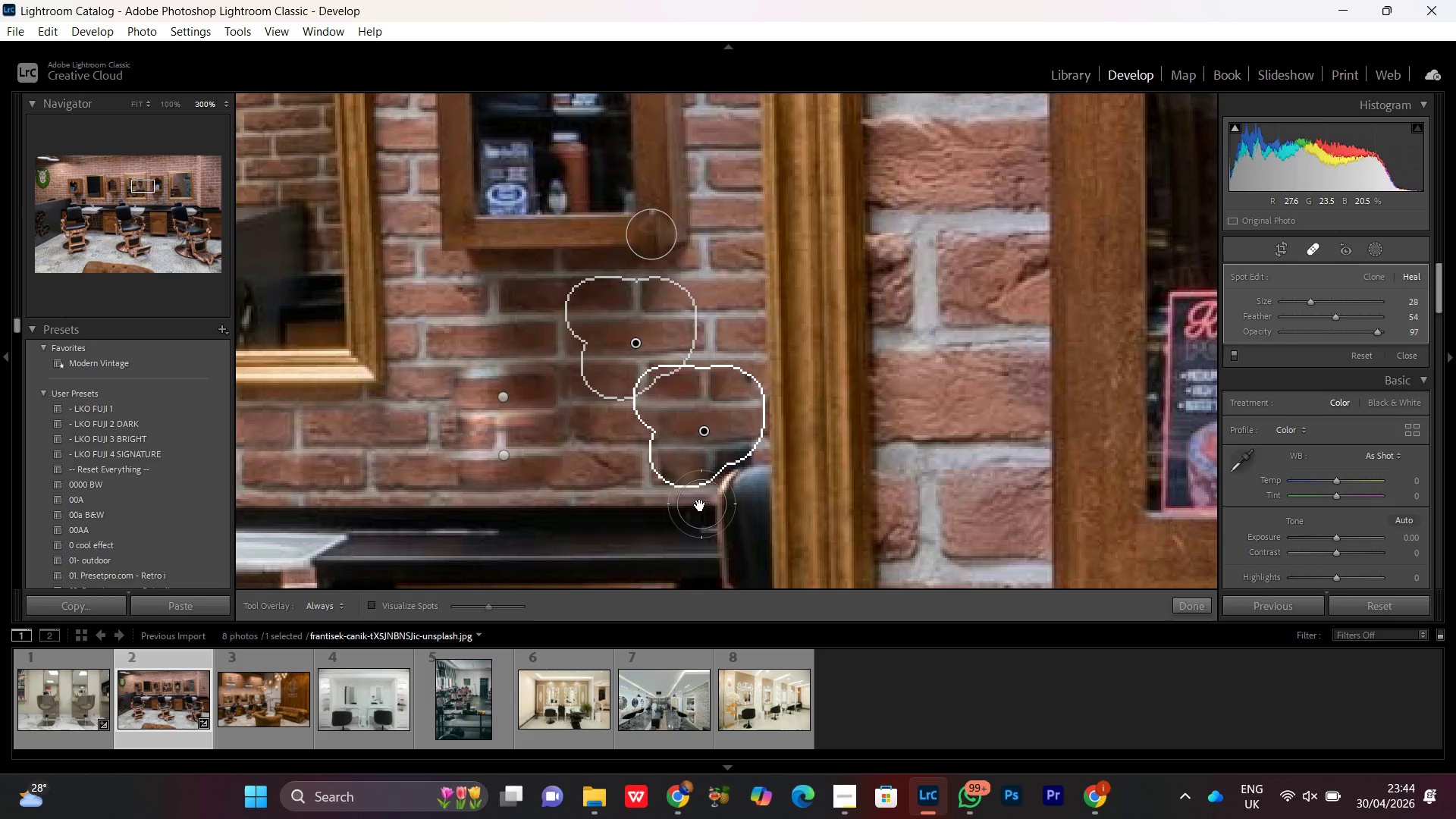 
hold_key(key=Space, duration=1.52)
 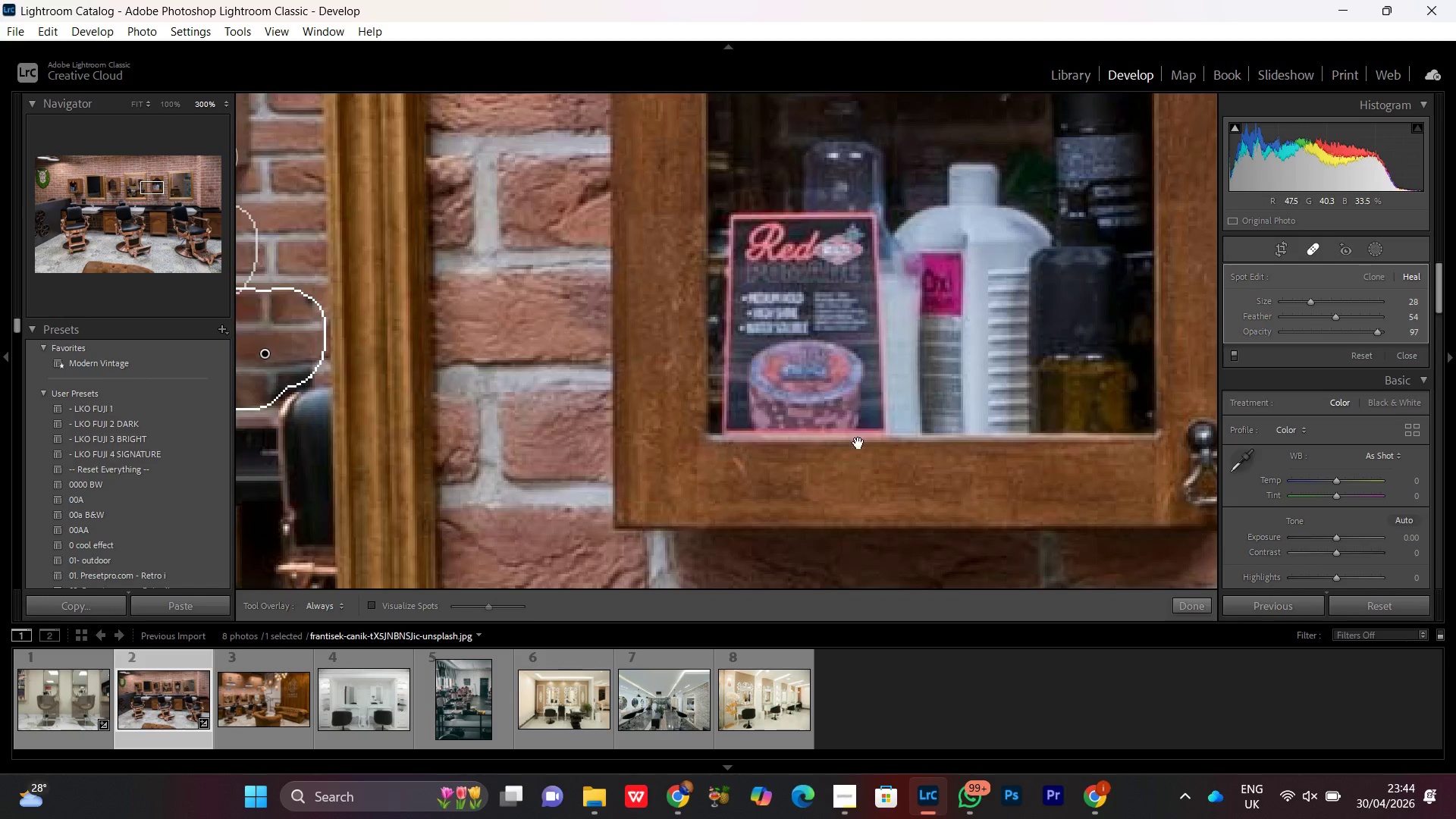 
left_click_drag(start_coordinate=[554, 495], to_coordinate=[583, 321])
 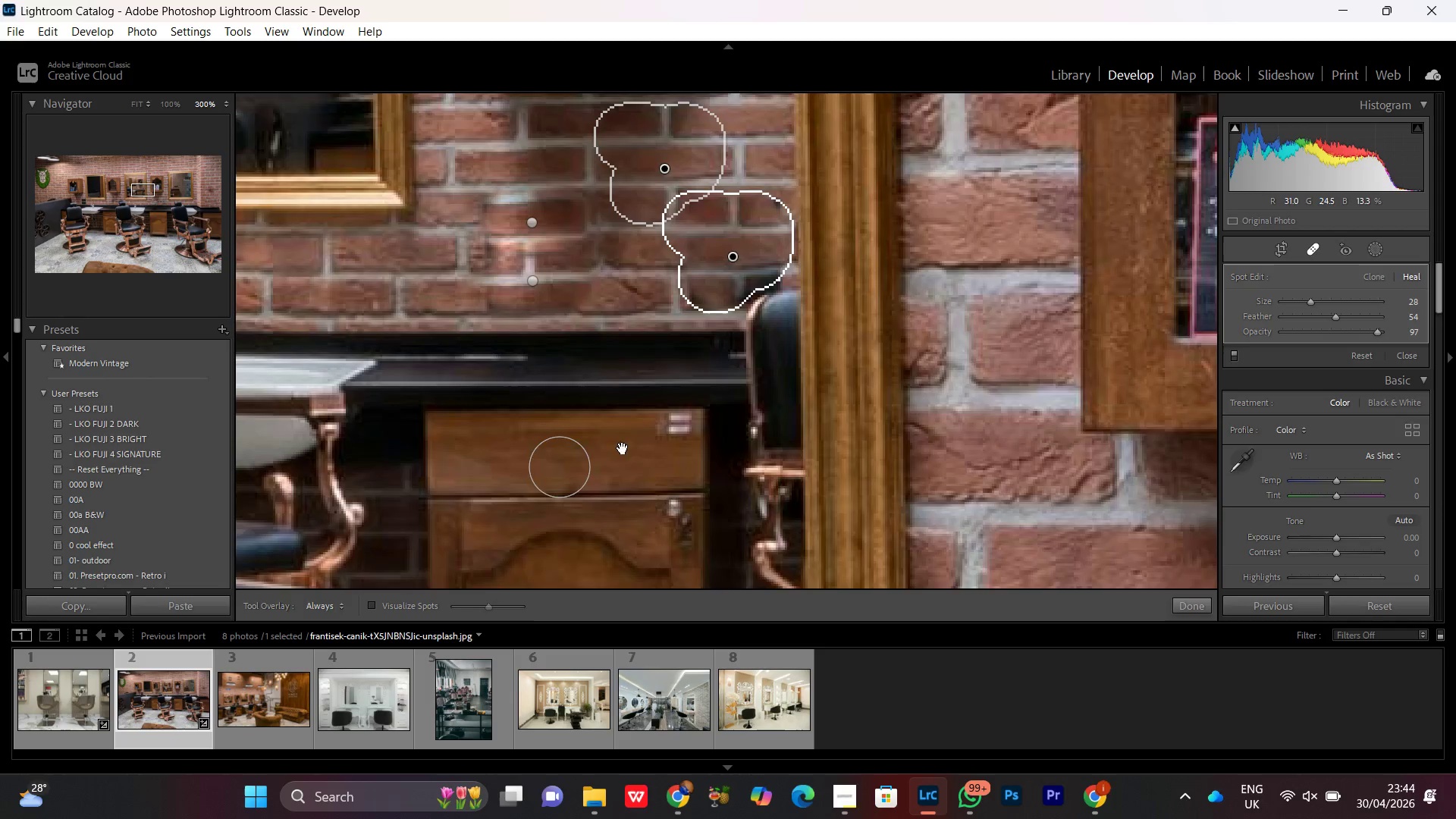 
left_click_drag(start_coordinate=[623, 449], to_coordinate=[497, 439])
 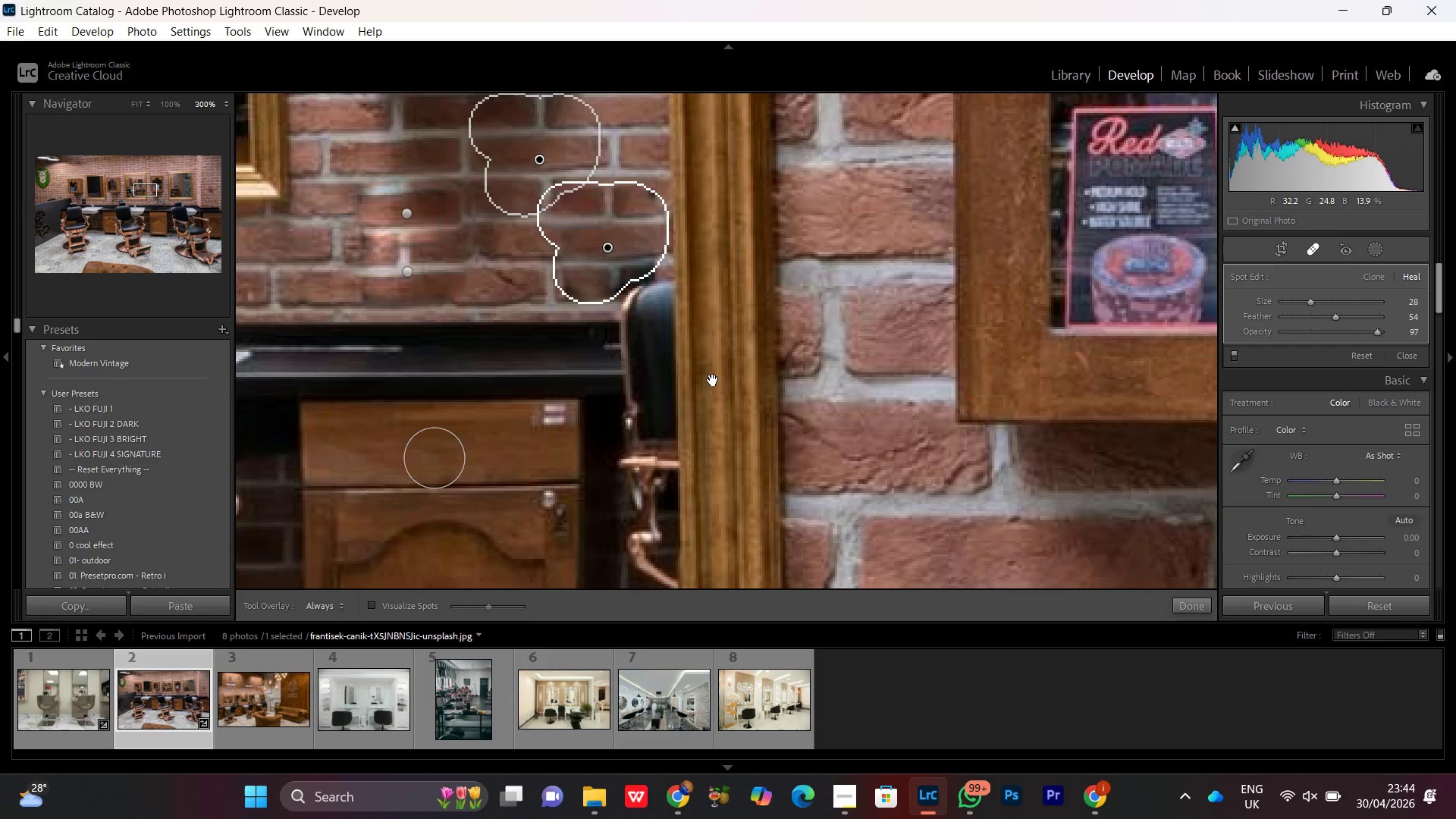 
hold_key(key=Space, duration=1.11)
 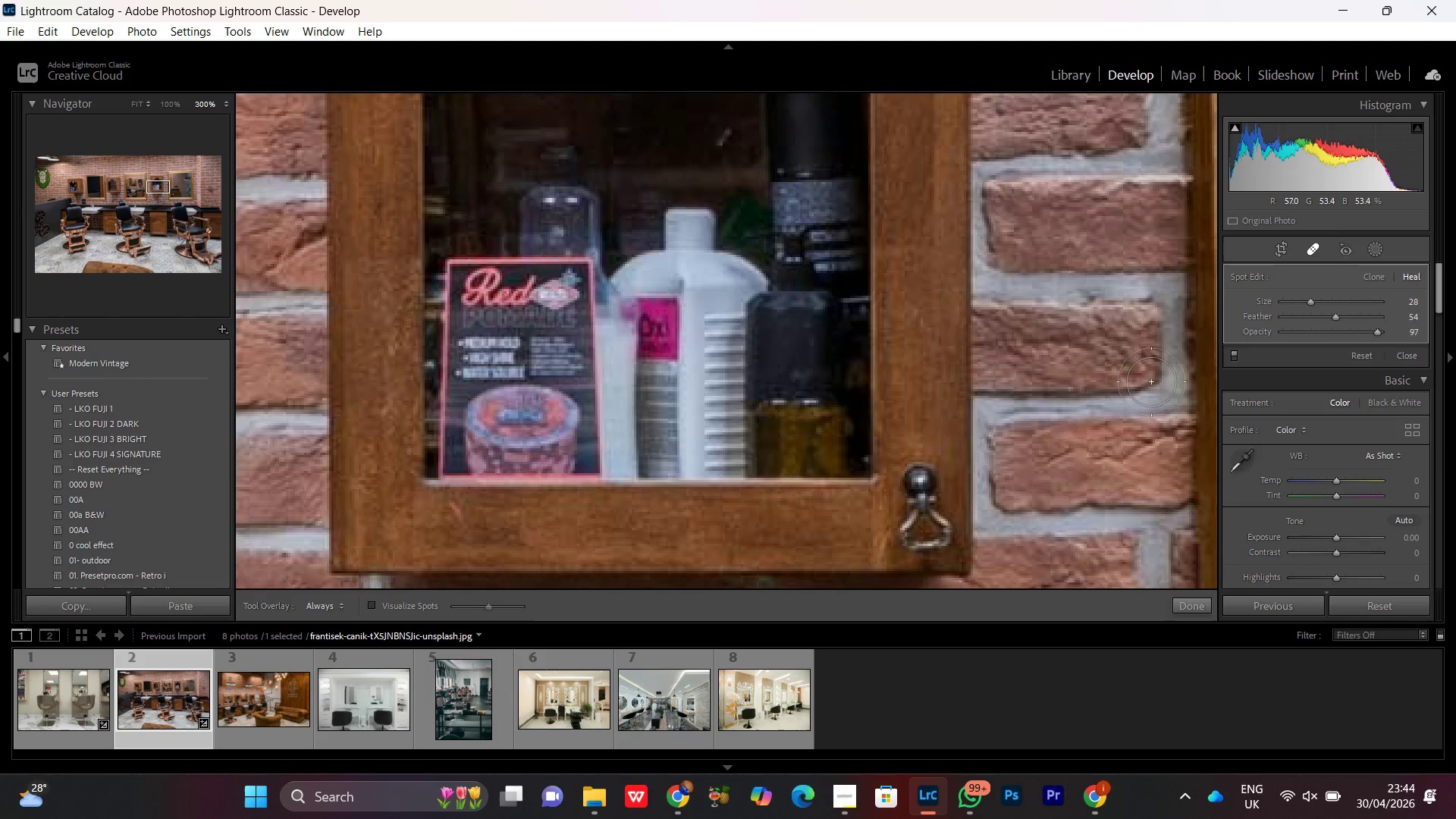 
left_click_drag(start_coordinate=[829, 345], to_coordinate=[486, 451])
 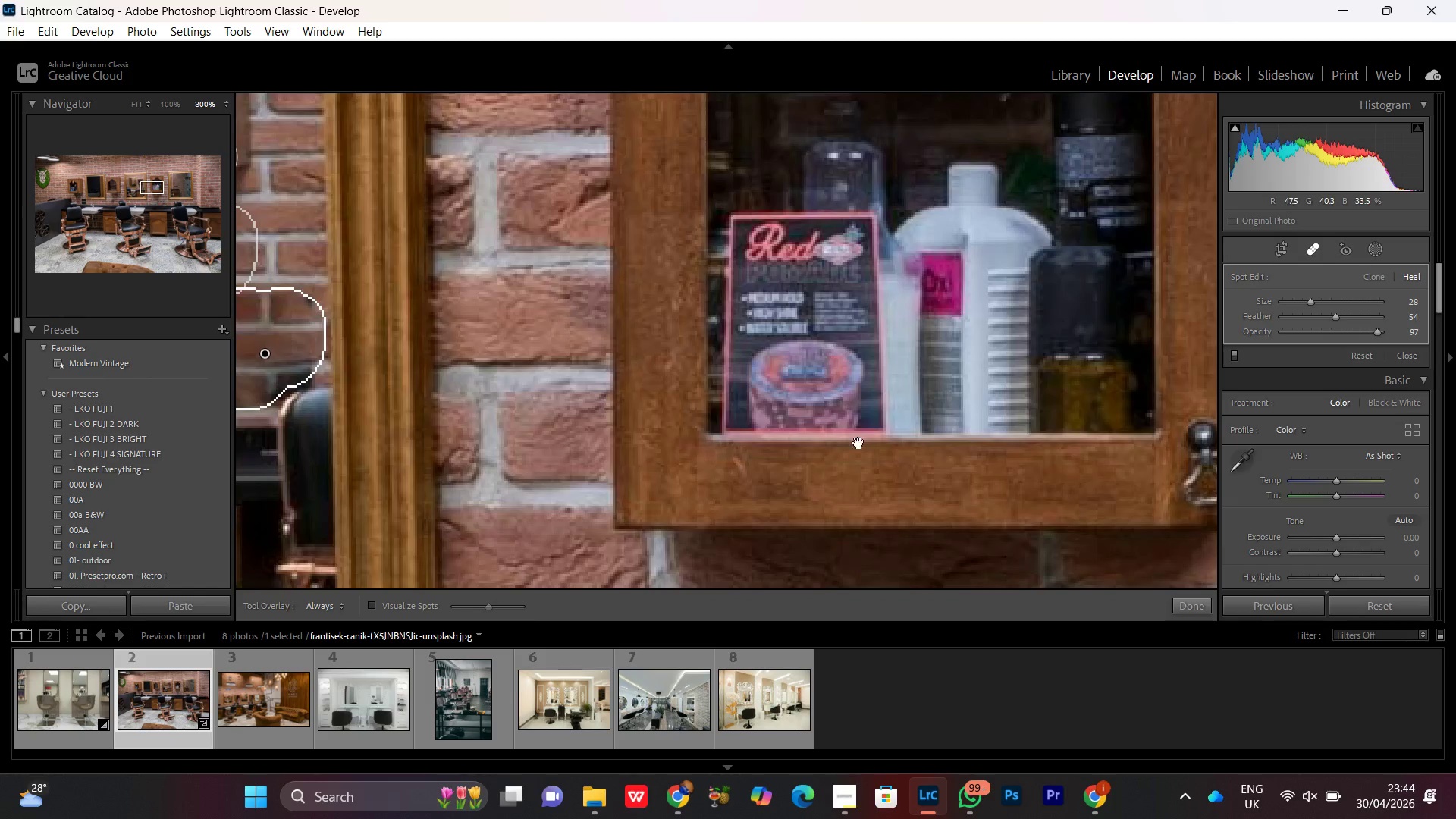 
left_click_drag(start_coordinate=[858, 443], to_coordinate=[575, 488])
 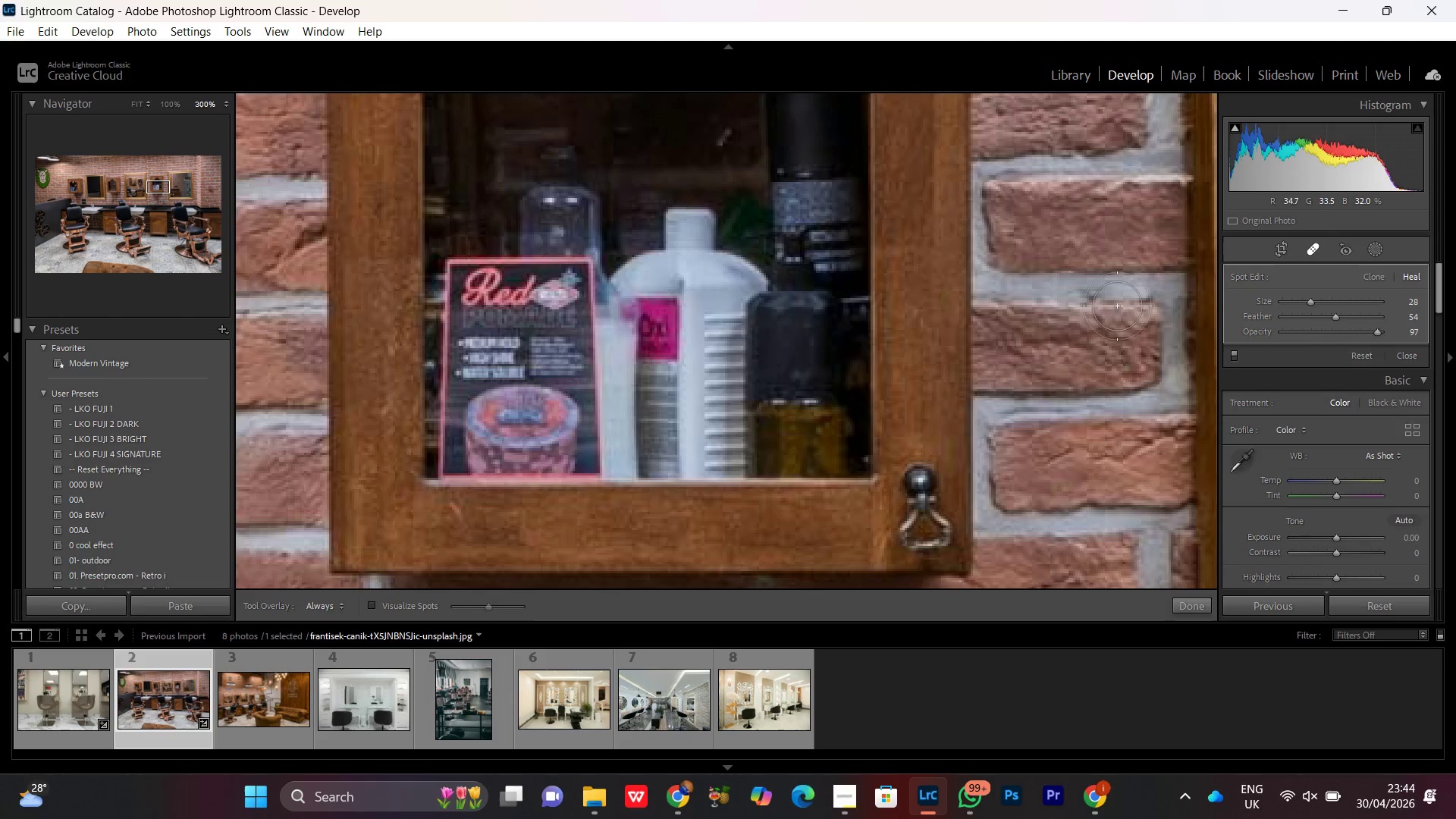 
hold_key(key=Space, duration=0.58)
 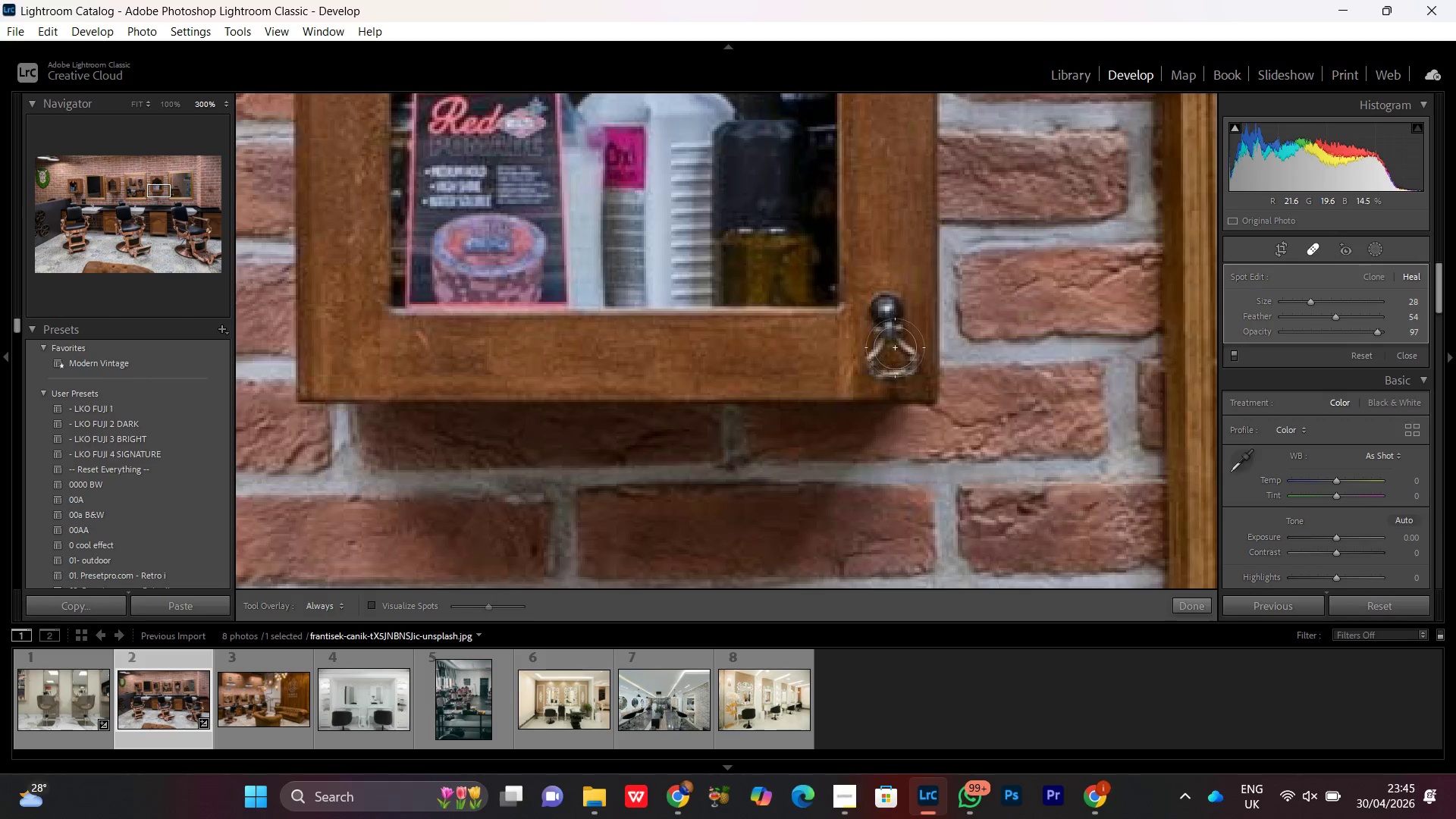 
left_click_drag(start_coordinate=[921, 491], to_coordinate=[888, 320])
 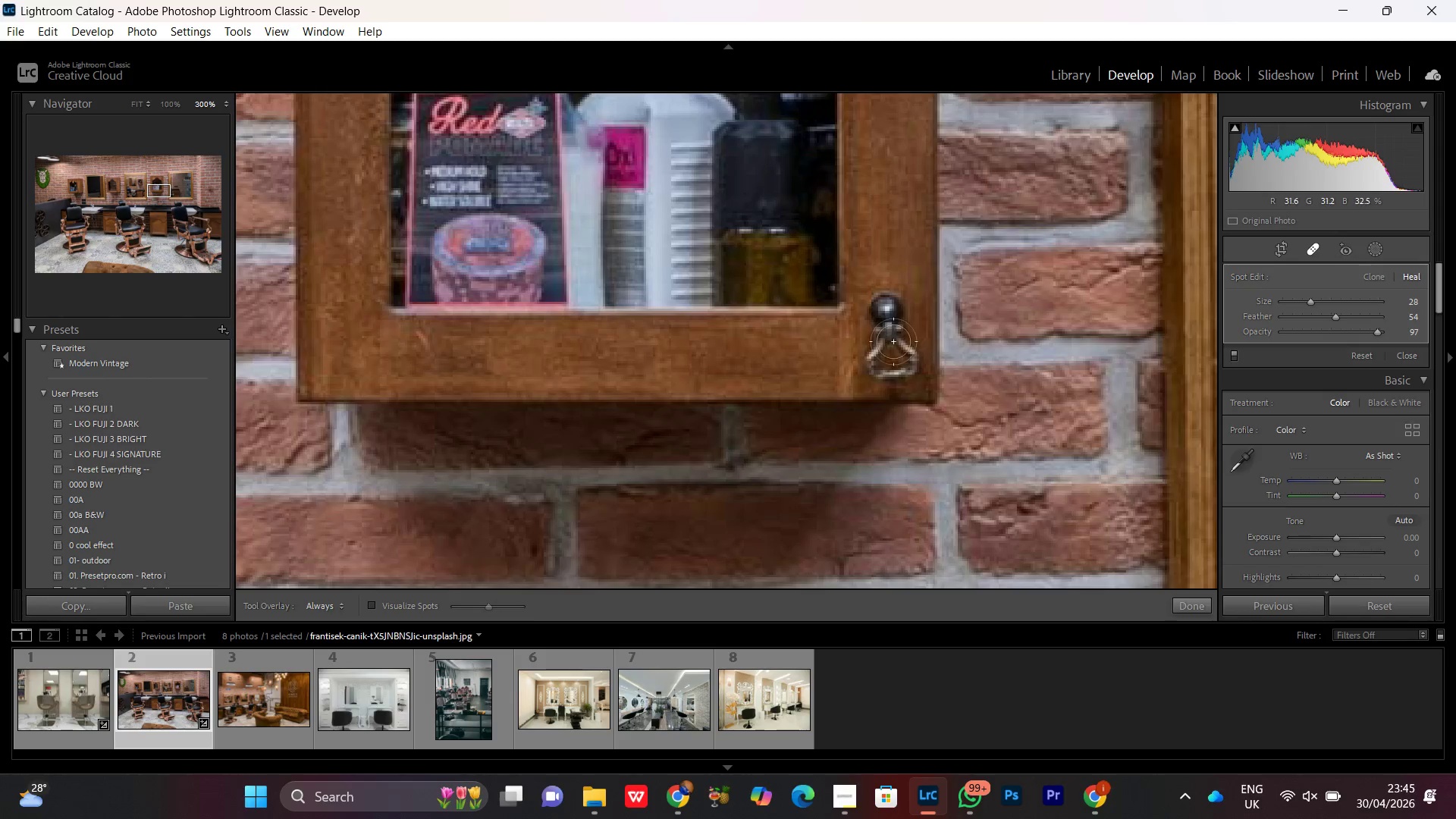 
scroll: coordinate [911, 498], scroll_direction: down, amount: 7.0
 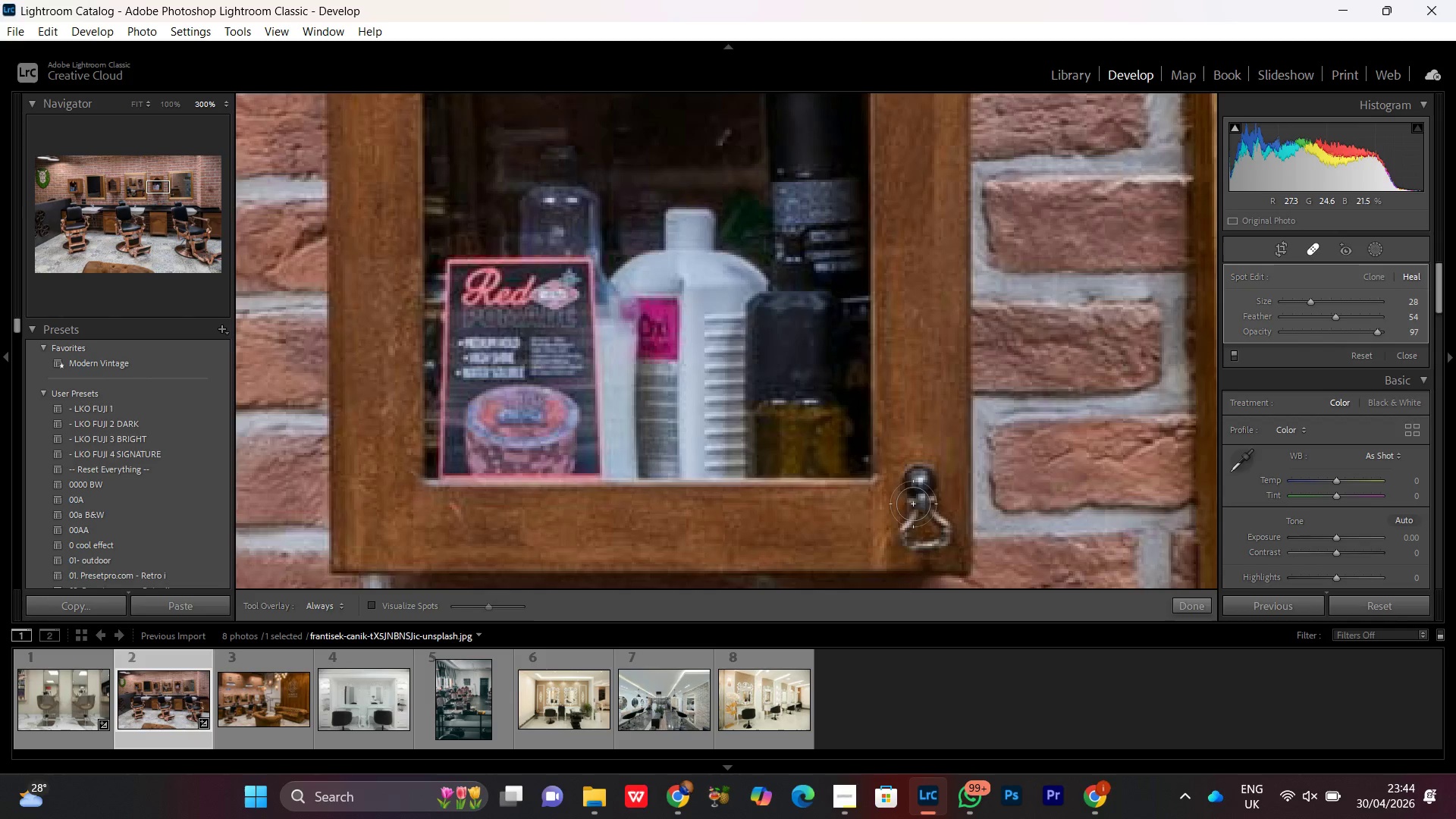 
scroll: coordinate [893, 340], scroll_direction: up, amount: 4.0
 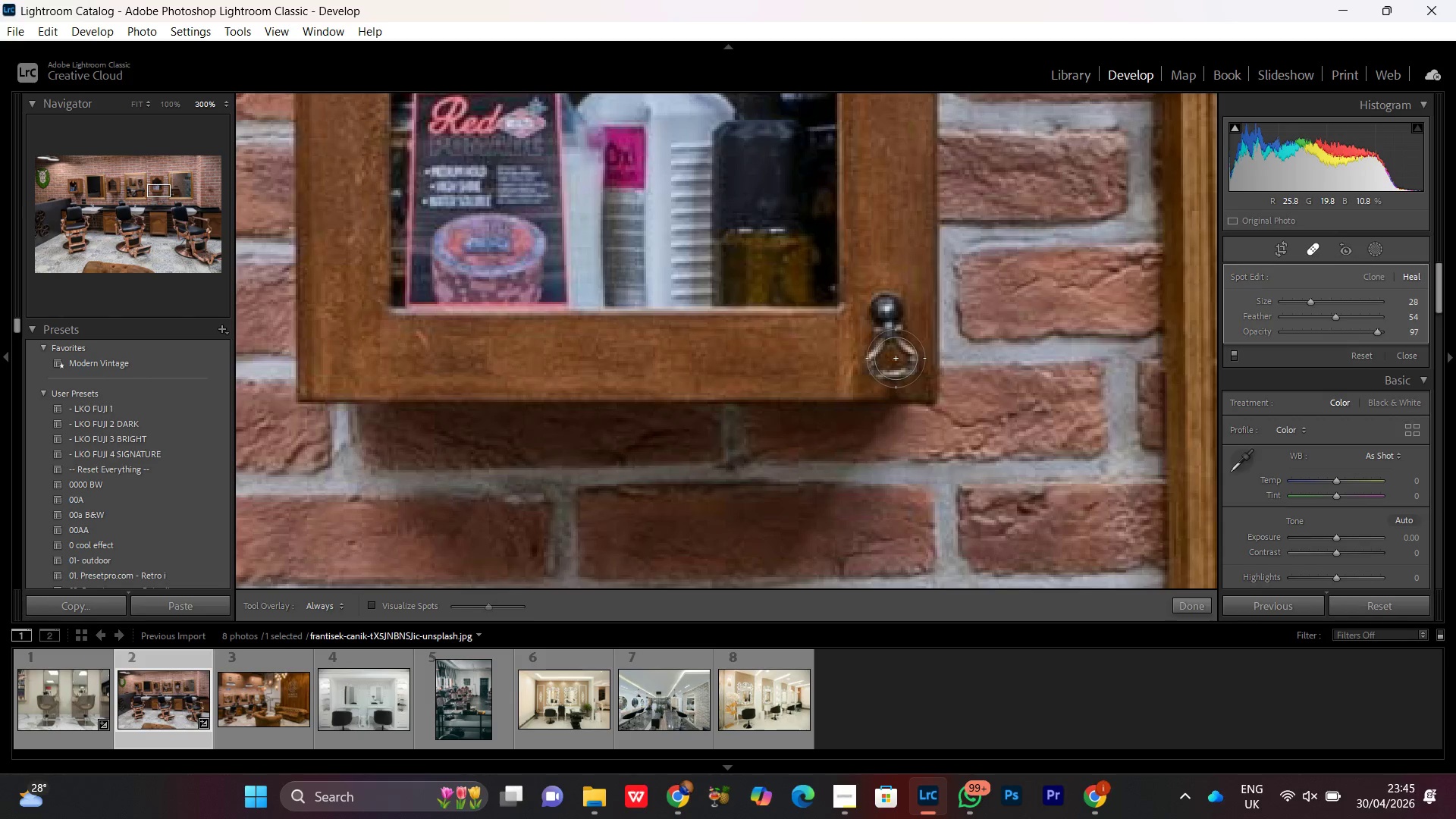 
left_click_drag(start_coordinate=[896, 358], to_coordinate=[890, 313])
 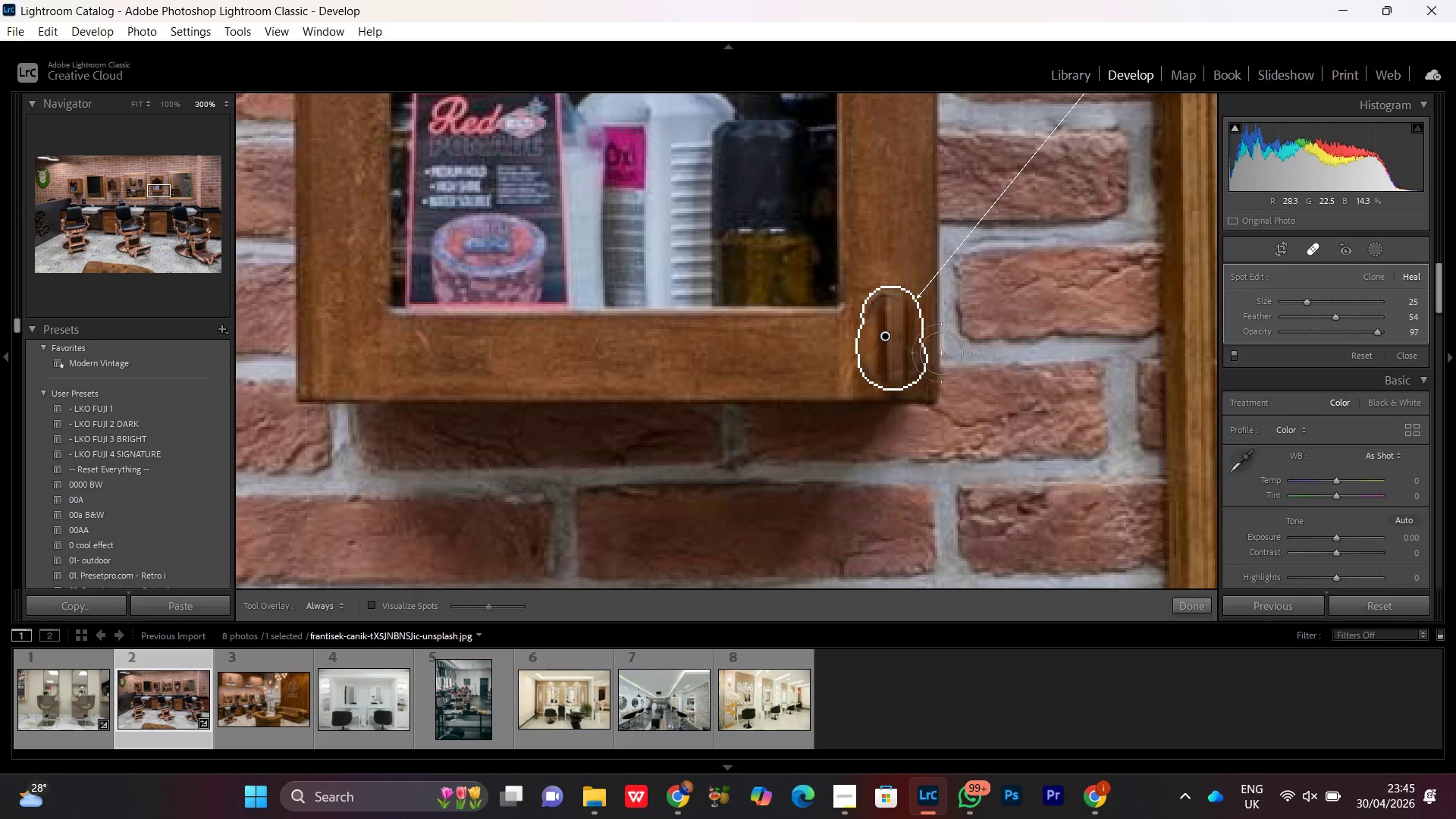 
hold_key(key=Space, duration=1.14)
 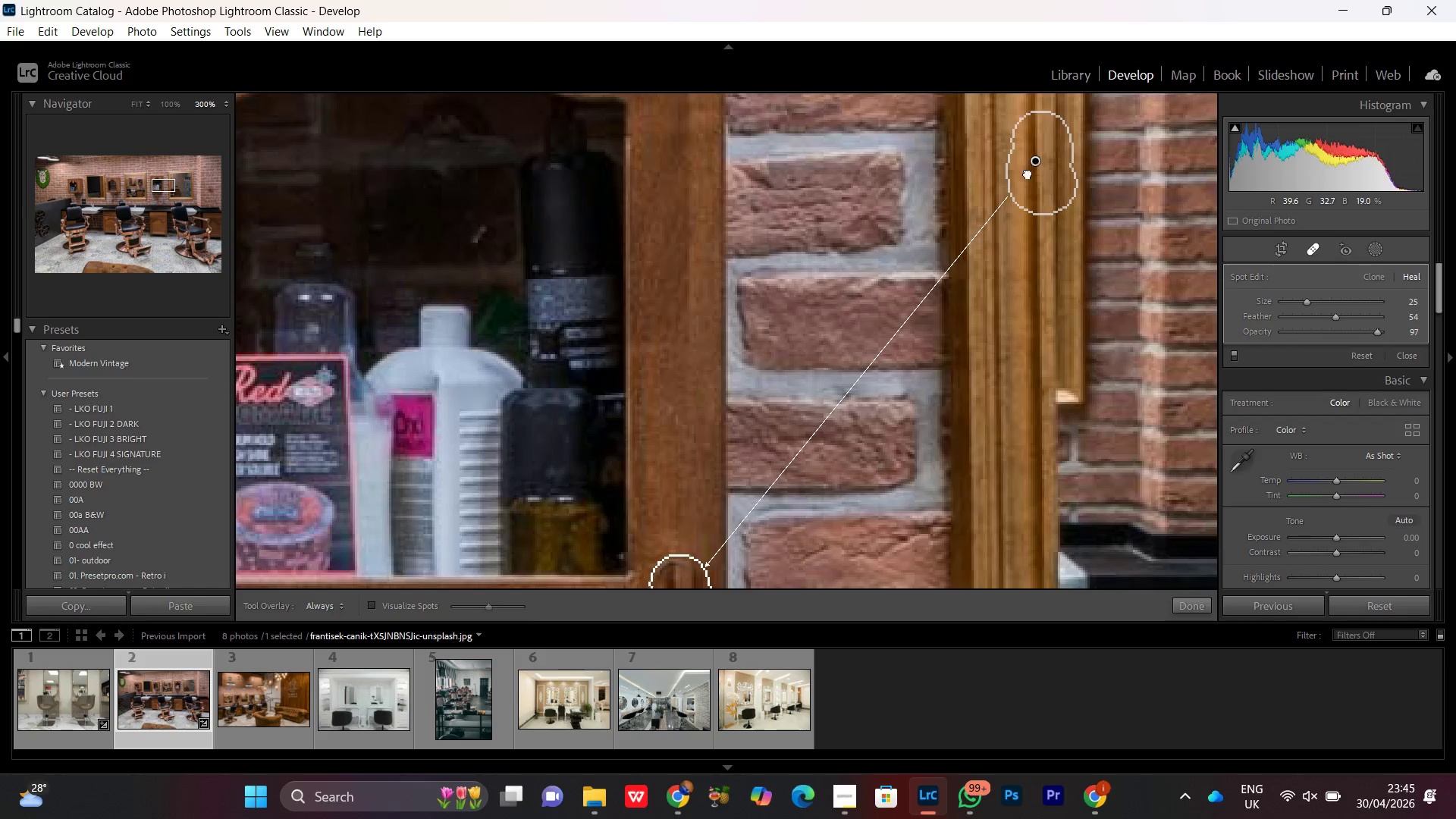 
left_click_drag(start_coordinate=[1006, 294], to_coordinate=[844, 482])
 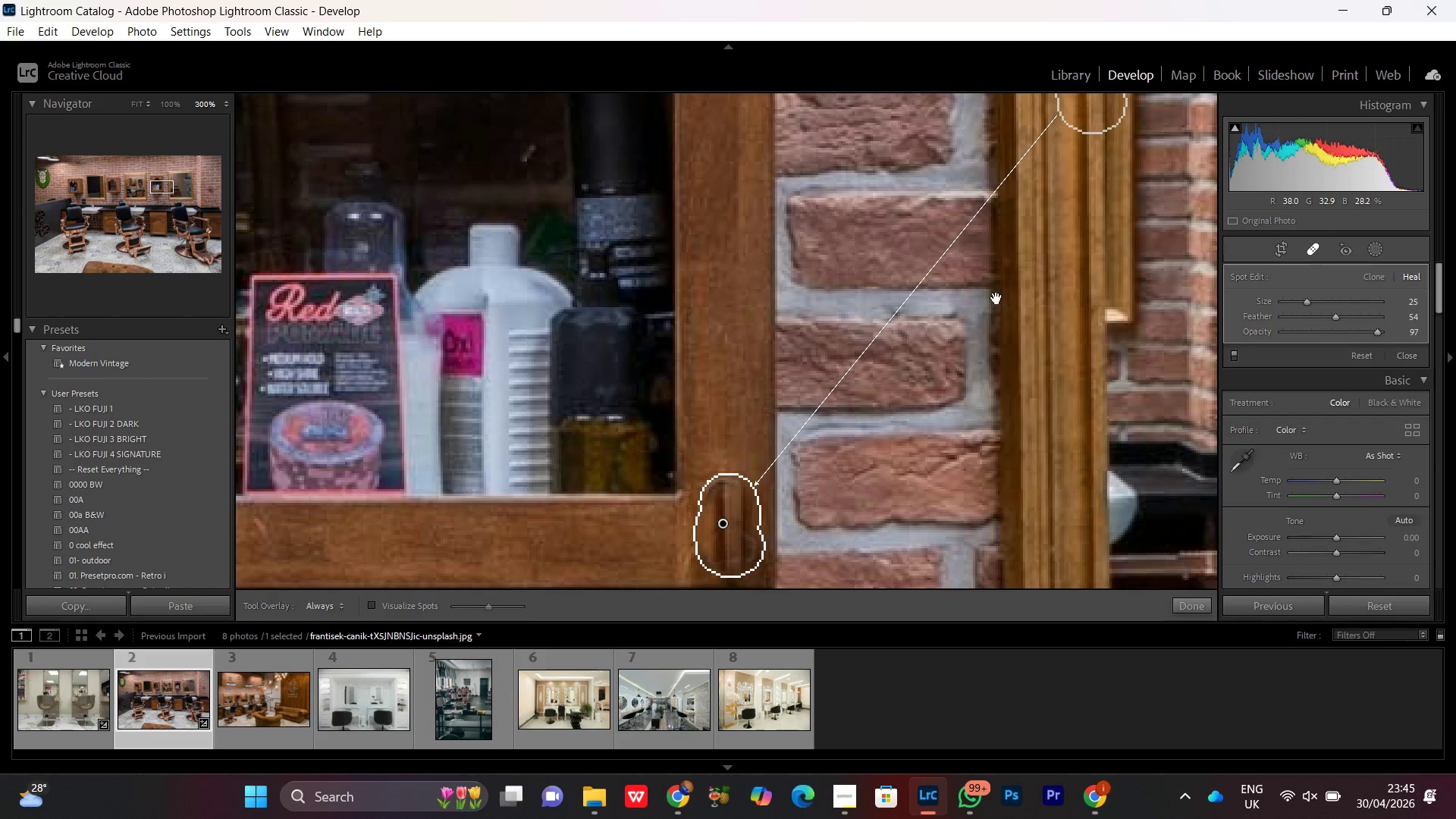 
left_click_drag(start_coordinate=[996, 298], to_coordinate=[947, 379])
 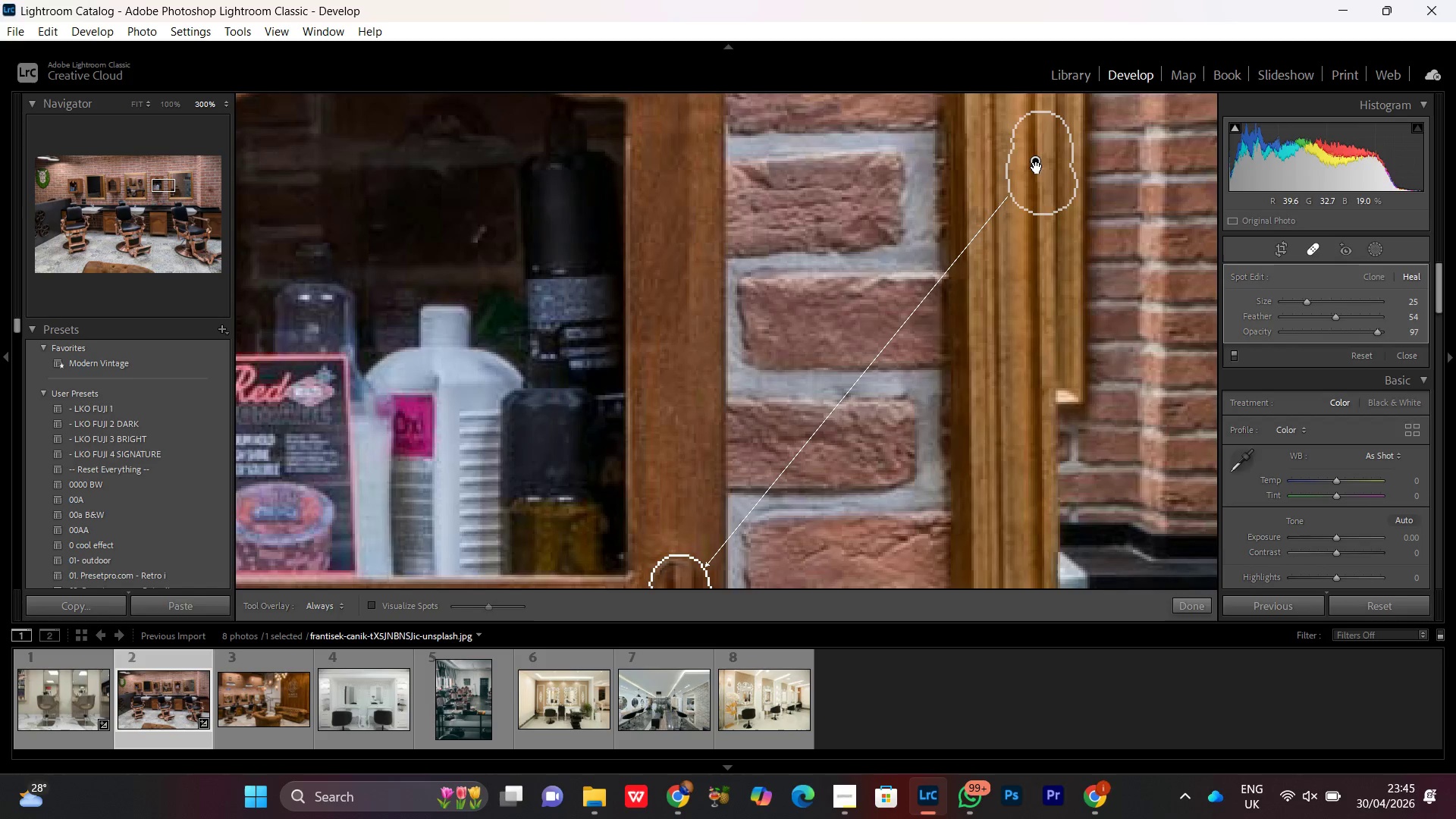 
left_click_drag(start_coordinate=[1034, 167], to_coordinate=[663, 253])
 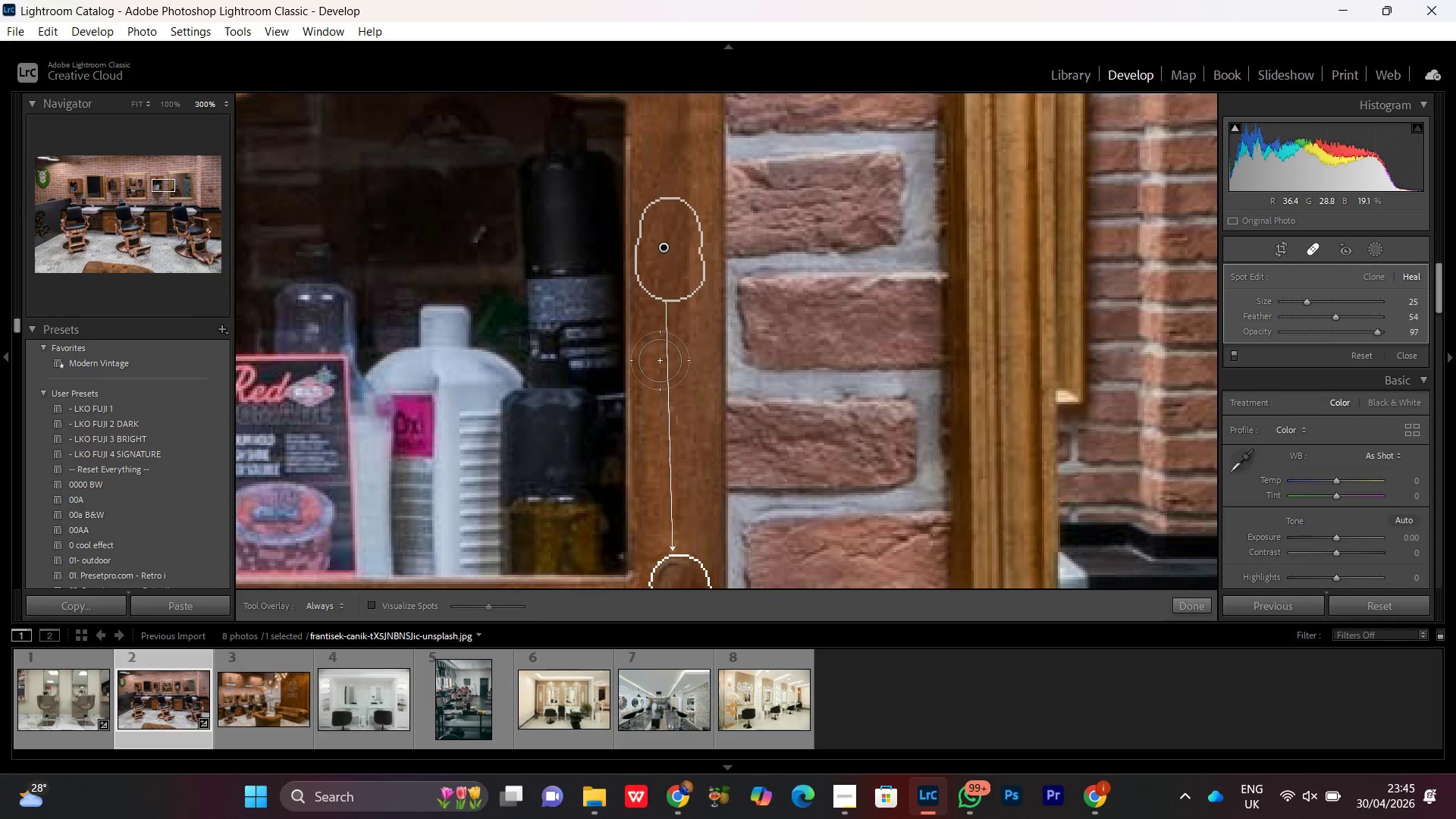 
key(Control+Minus)
 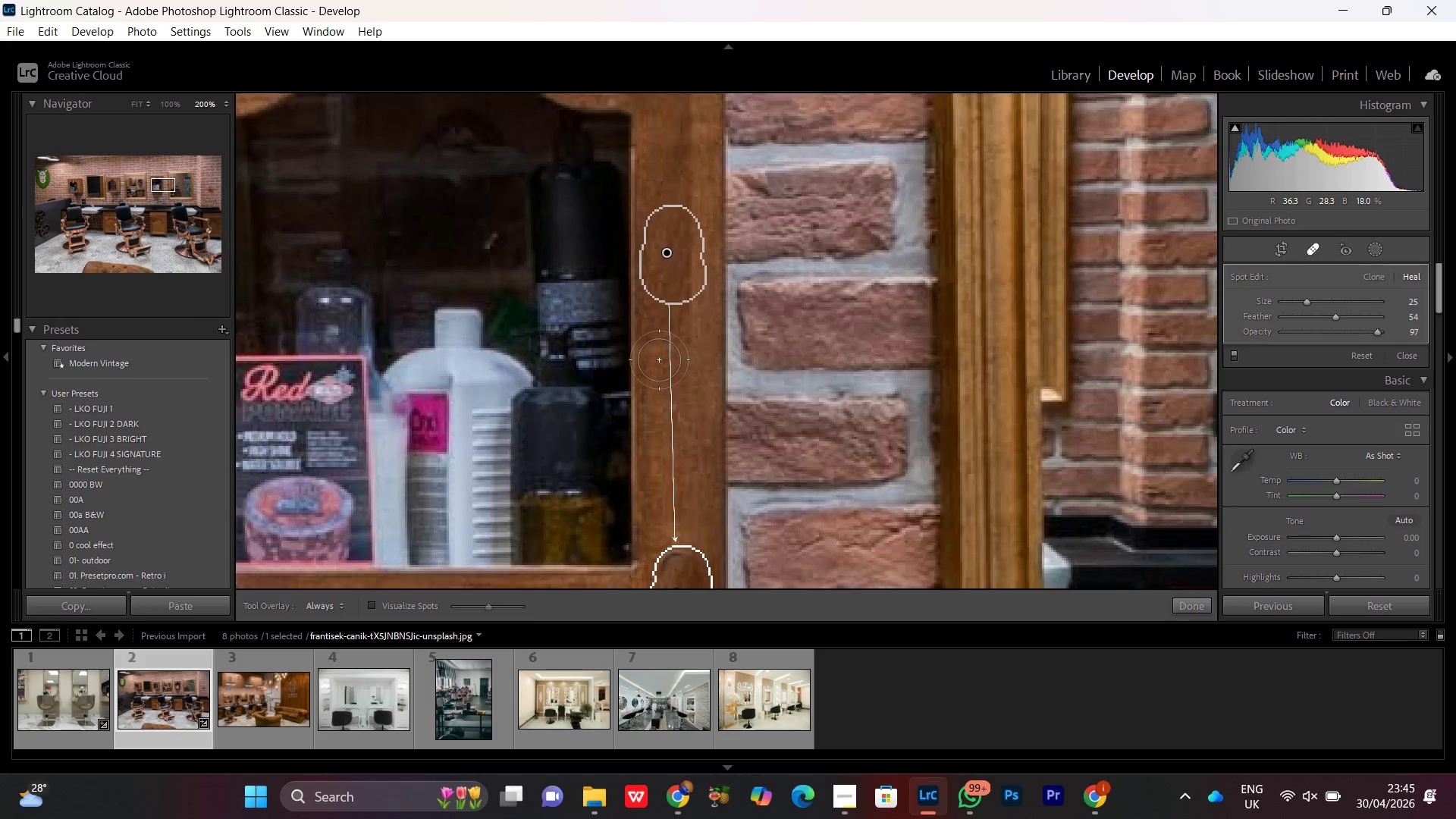 
key(Control+Minus)
 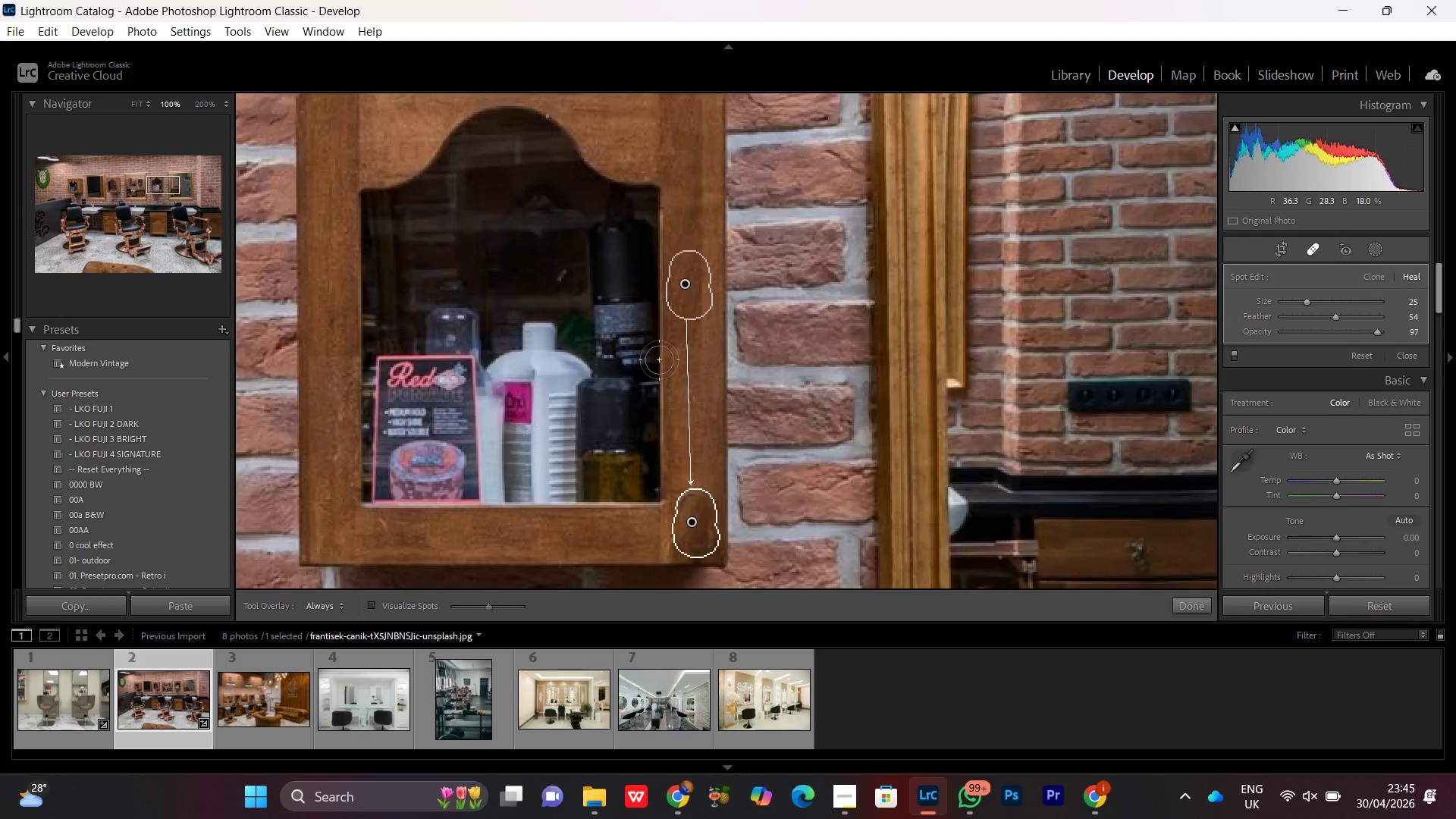 
key(Control+Minus)
 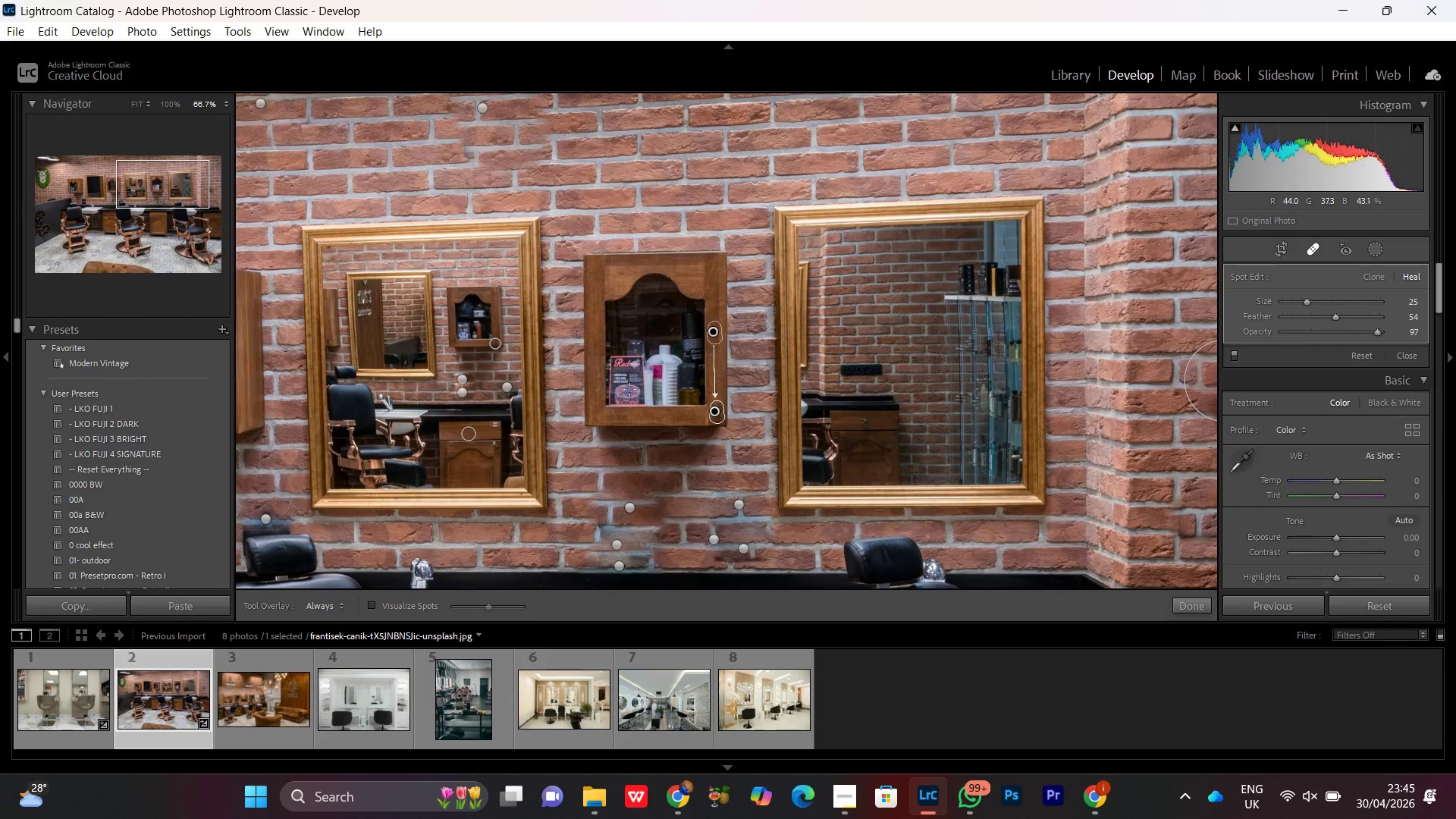 
key(Control+Minus)
 